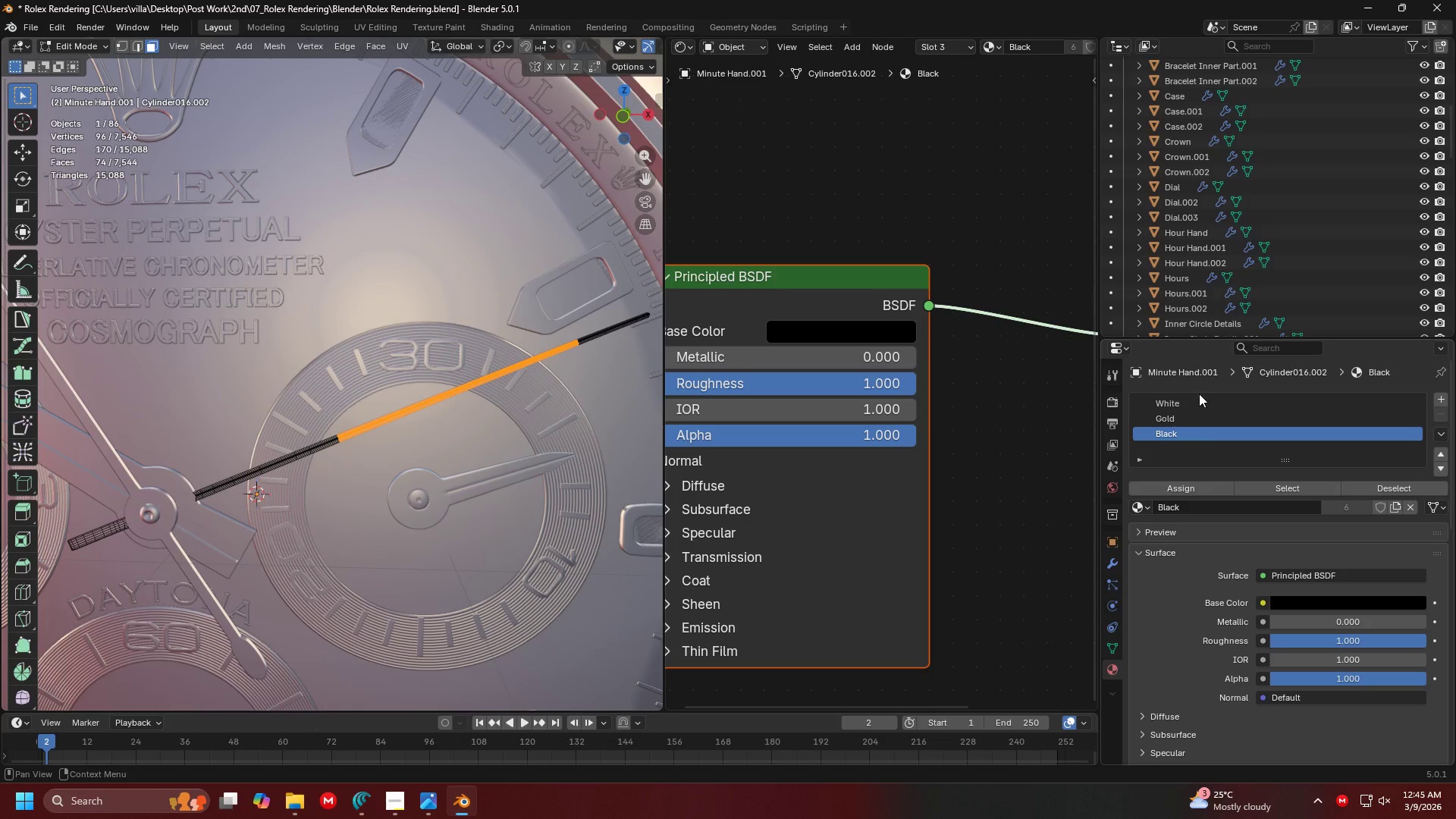 
left_click([1194, 400])
 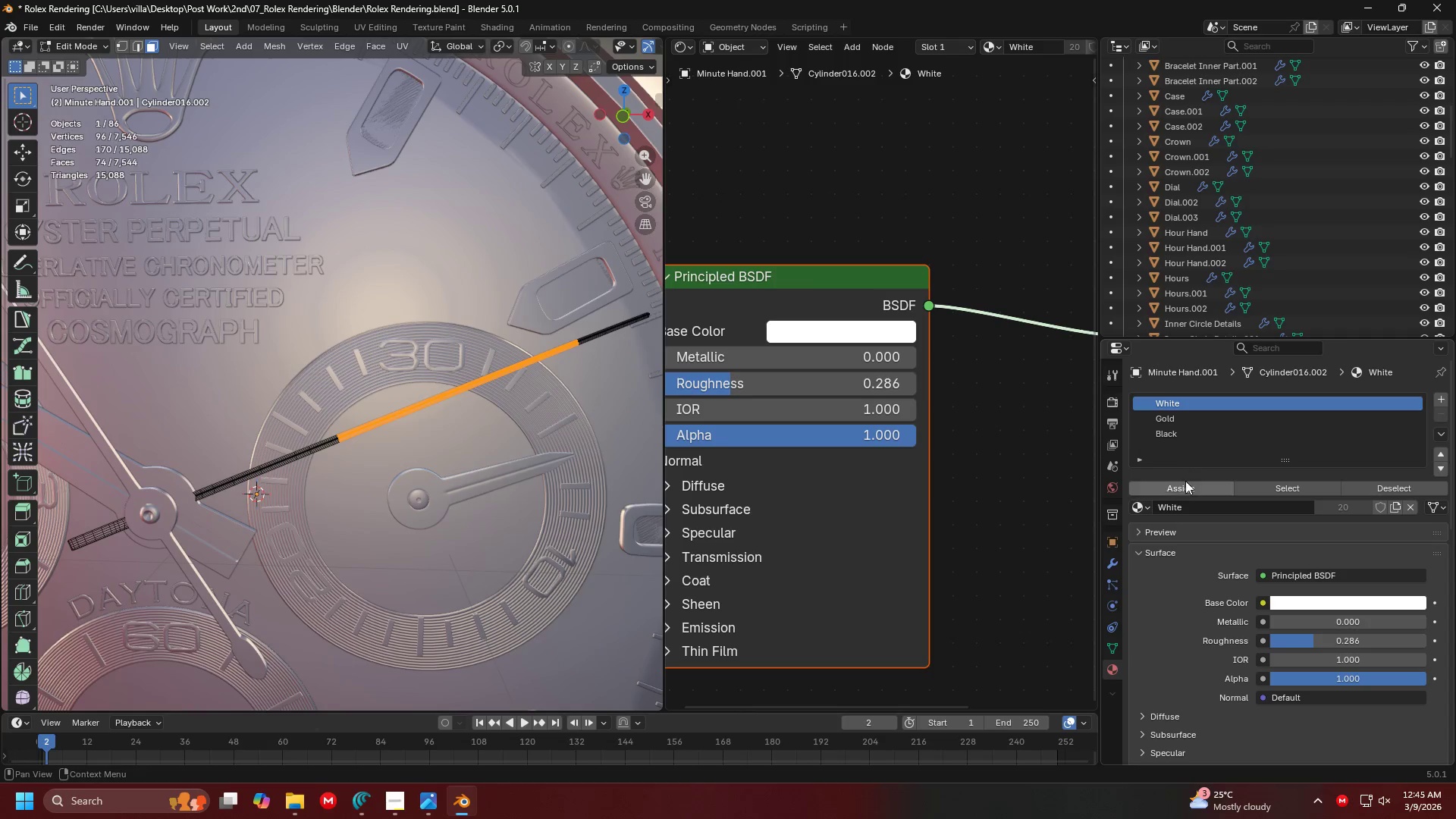 
left_click([1185, 482])
 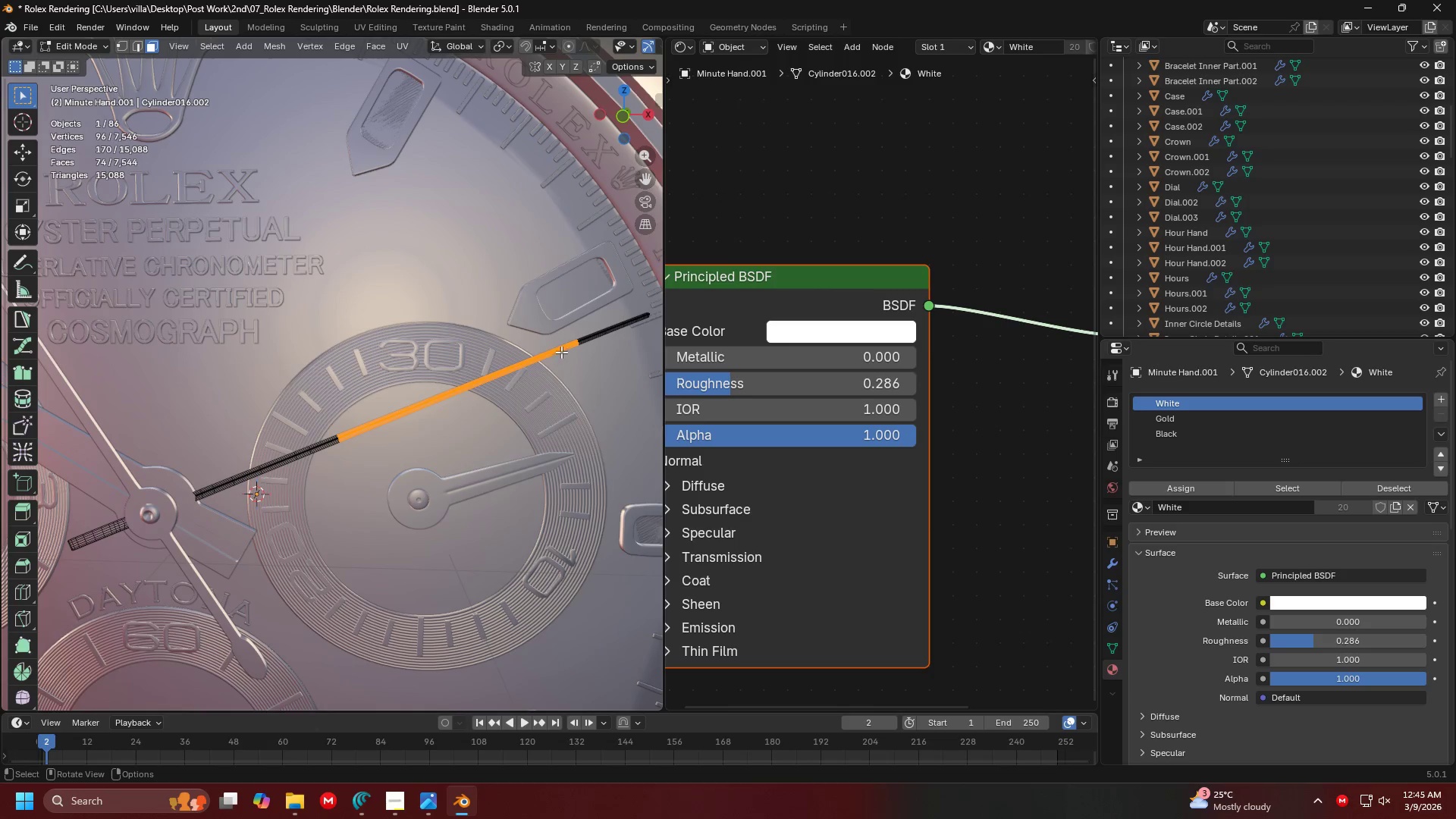 
key(Tab)
 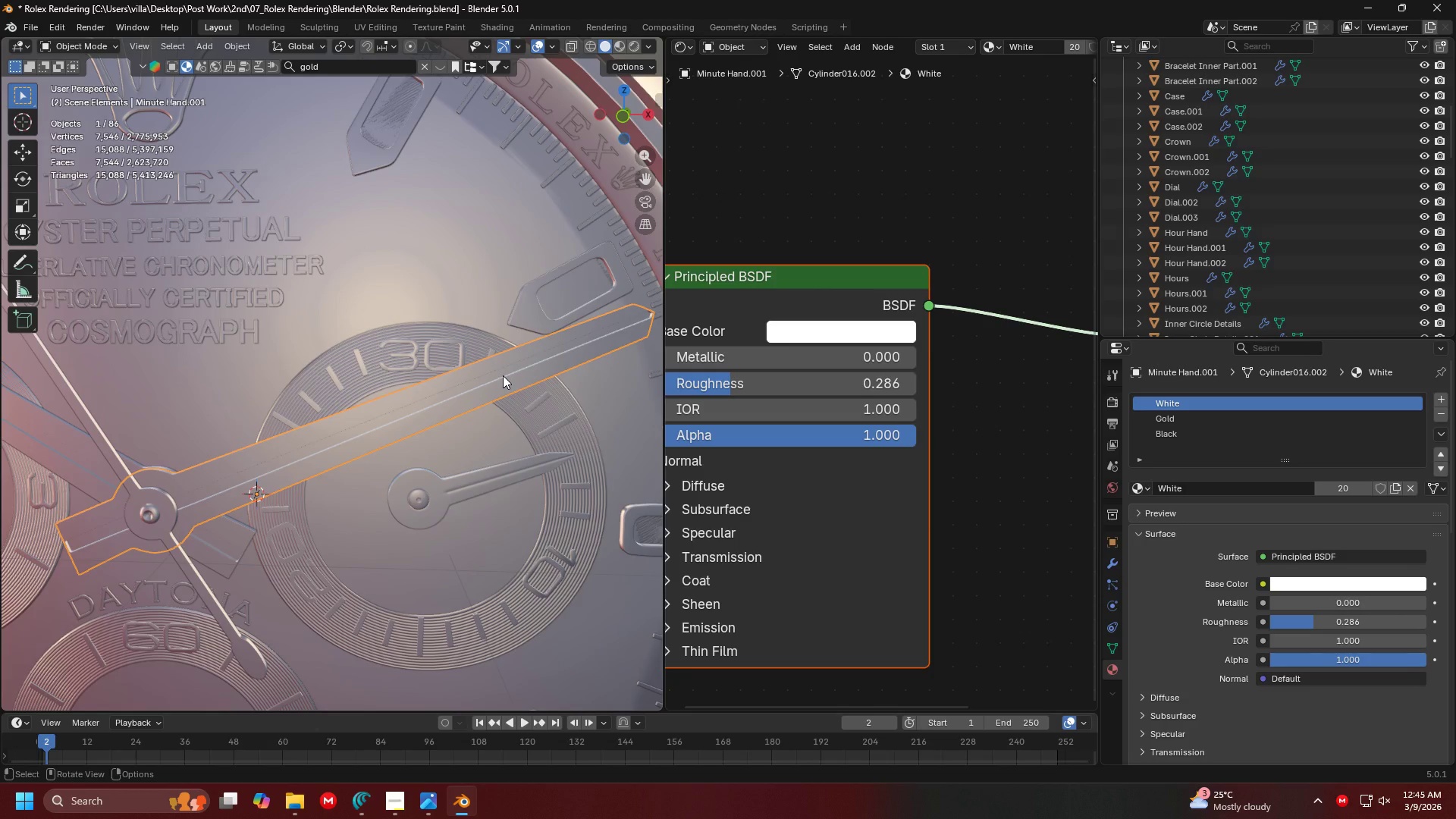 
key(Z)
 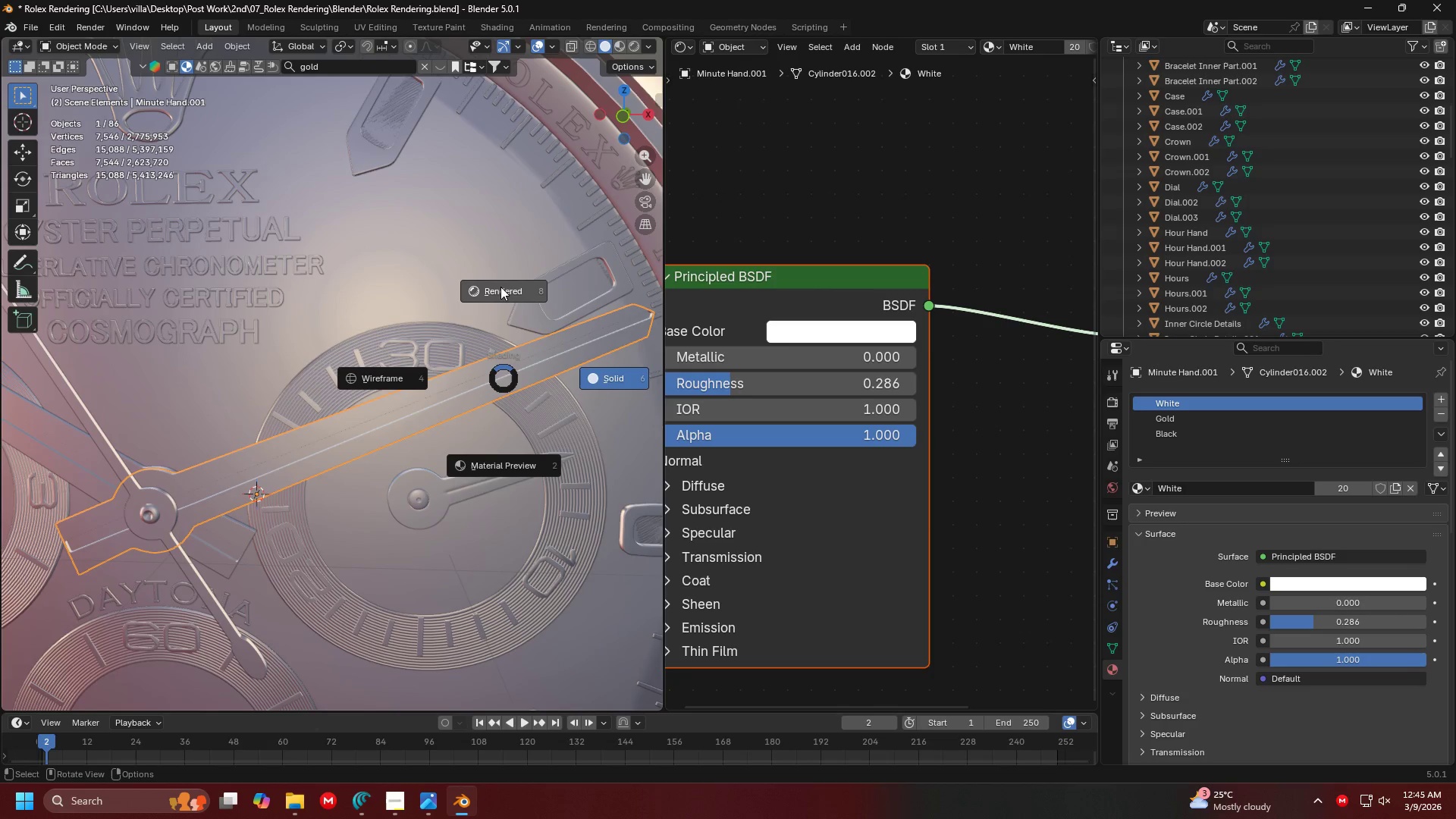 
left_click([500, 286])
 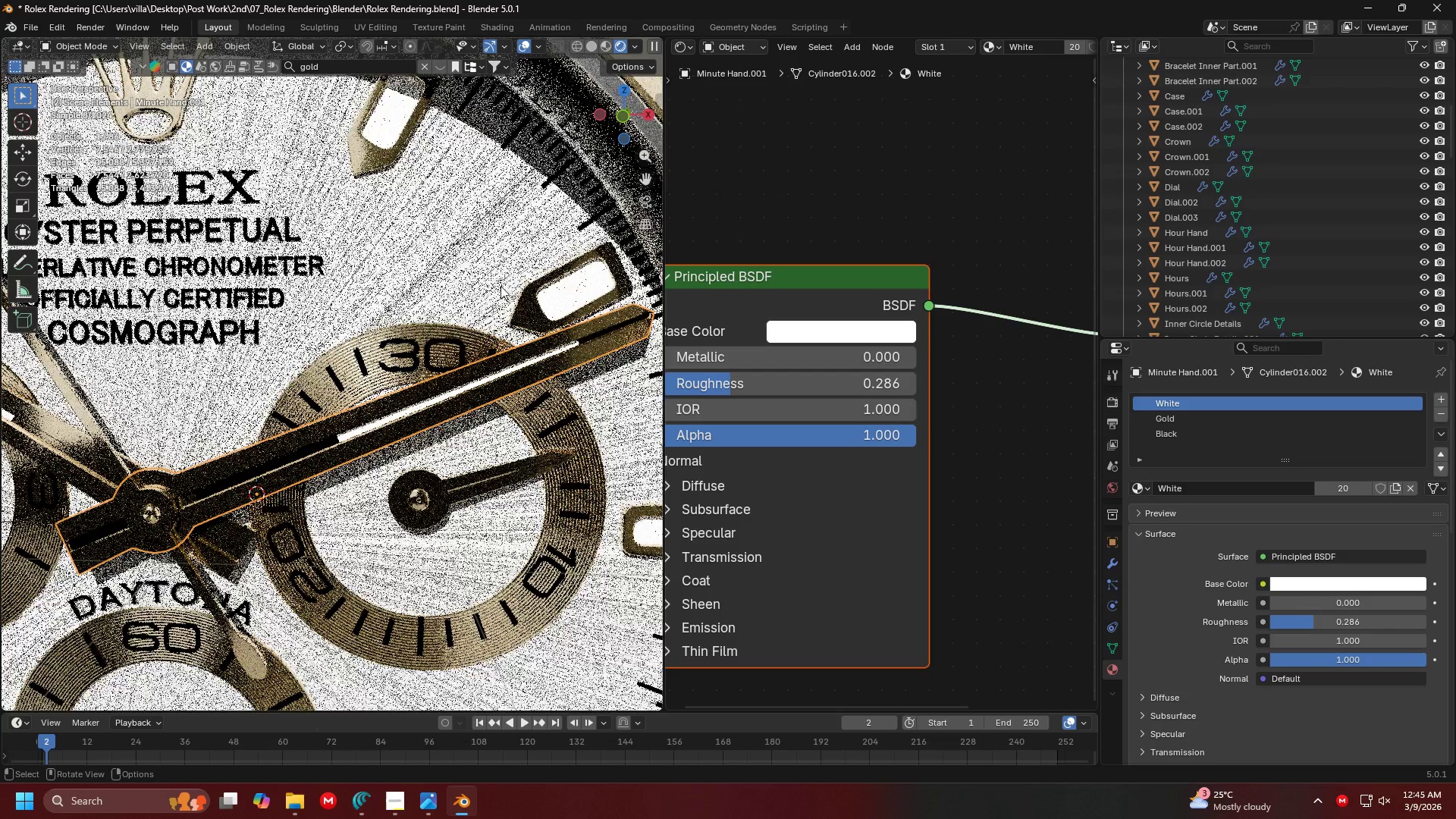 
scroll: coordinate [544, 356], scroll_direction: down, amount: 1.0
 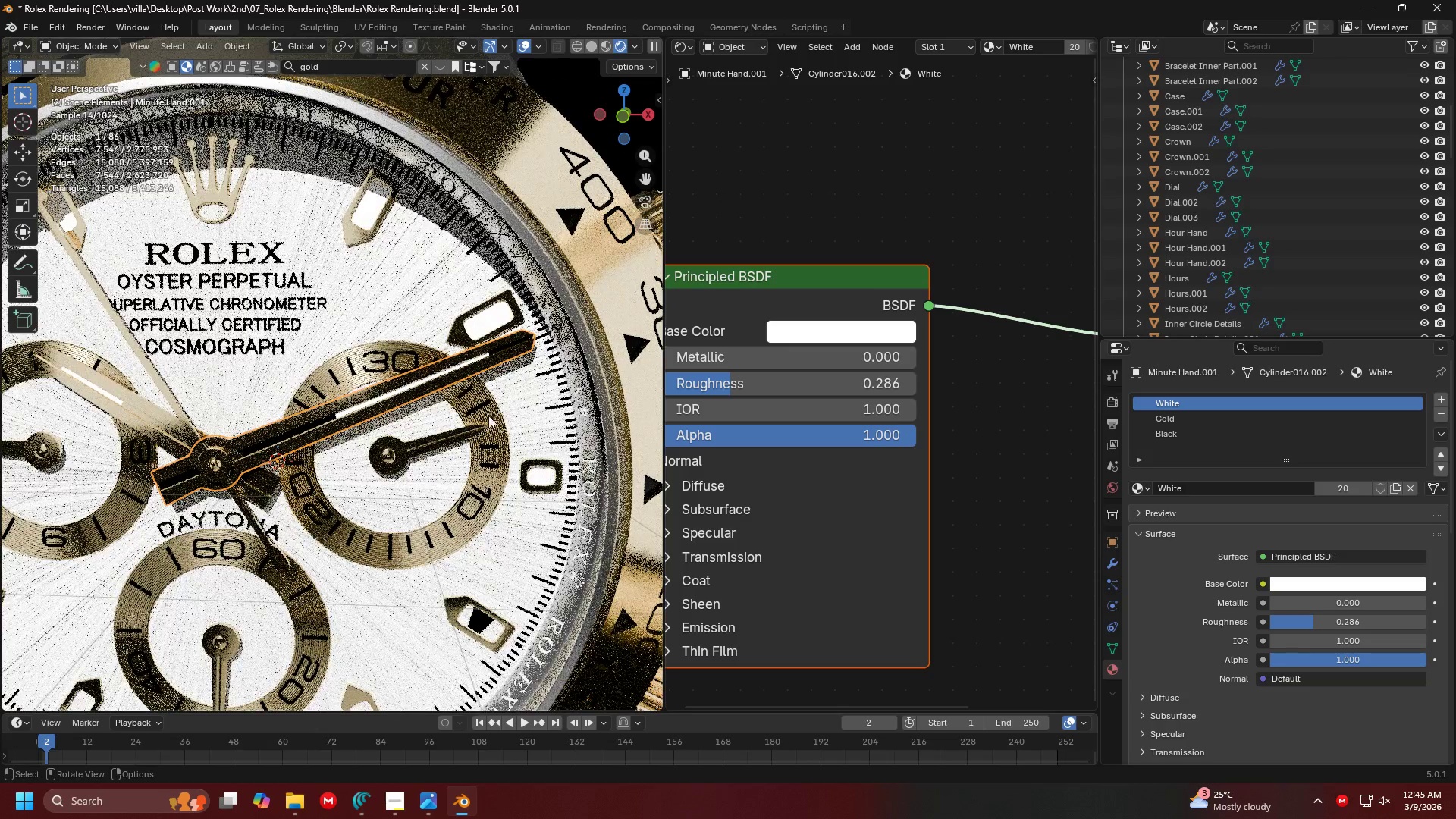 
left_click([487, 435])
 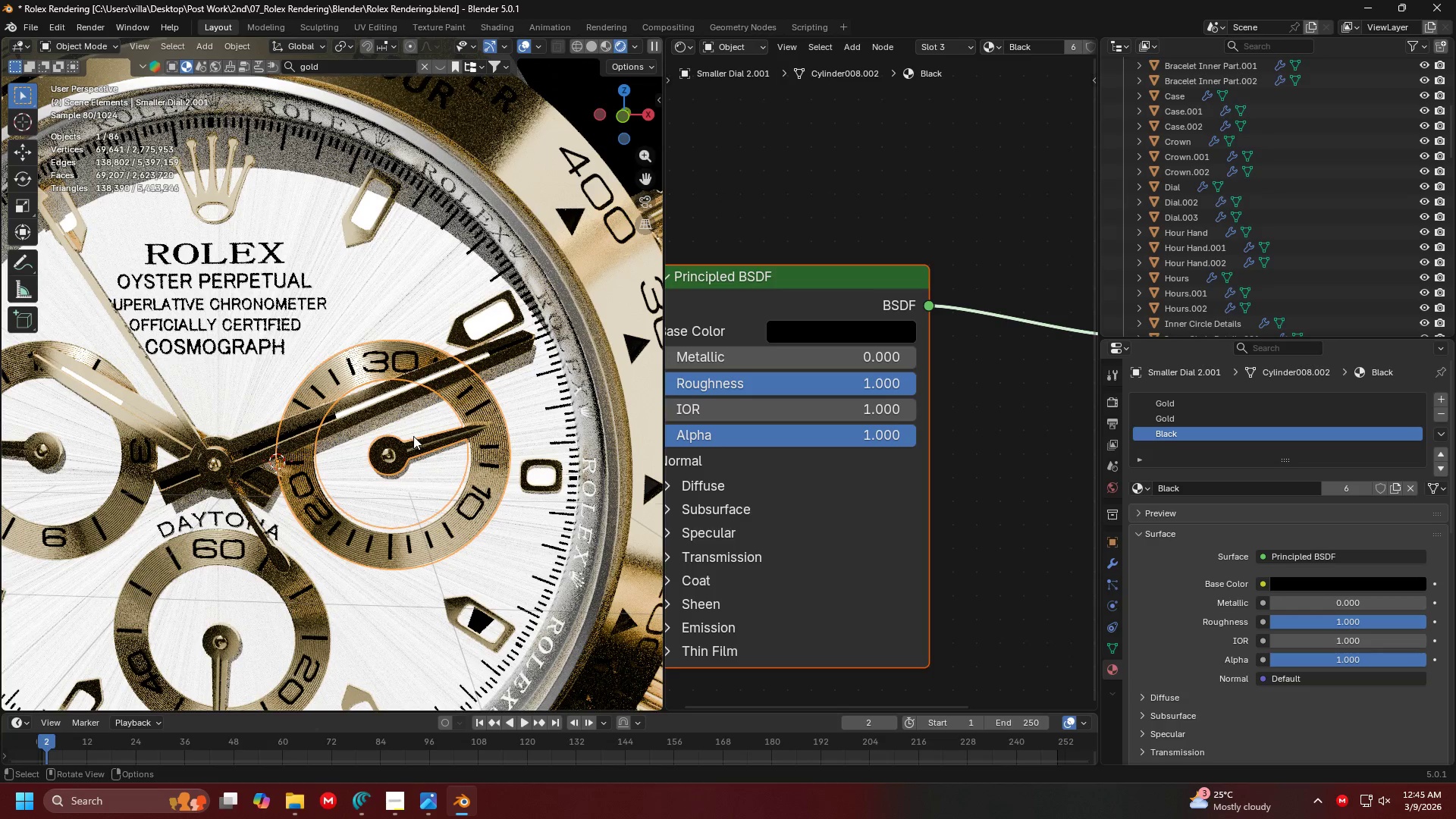 
hold_key(key=ShiftLeft, duration=0.31)
 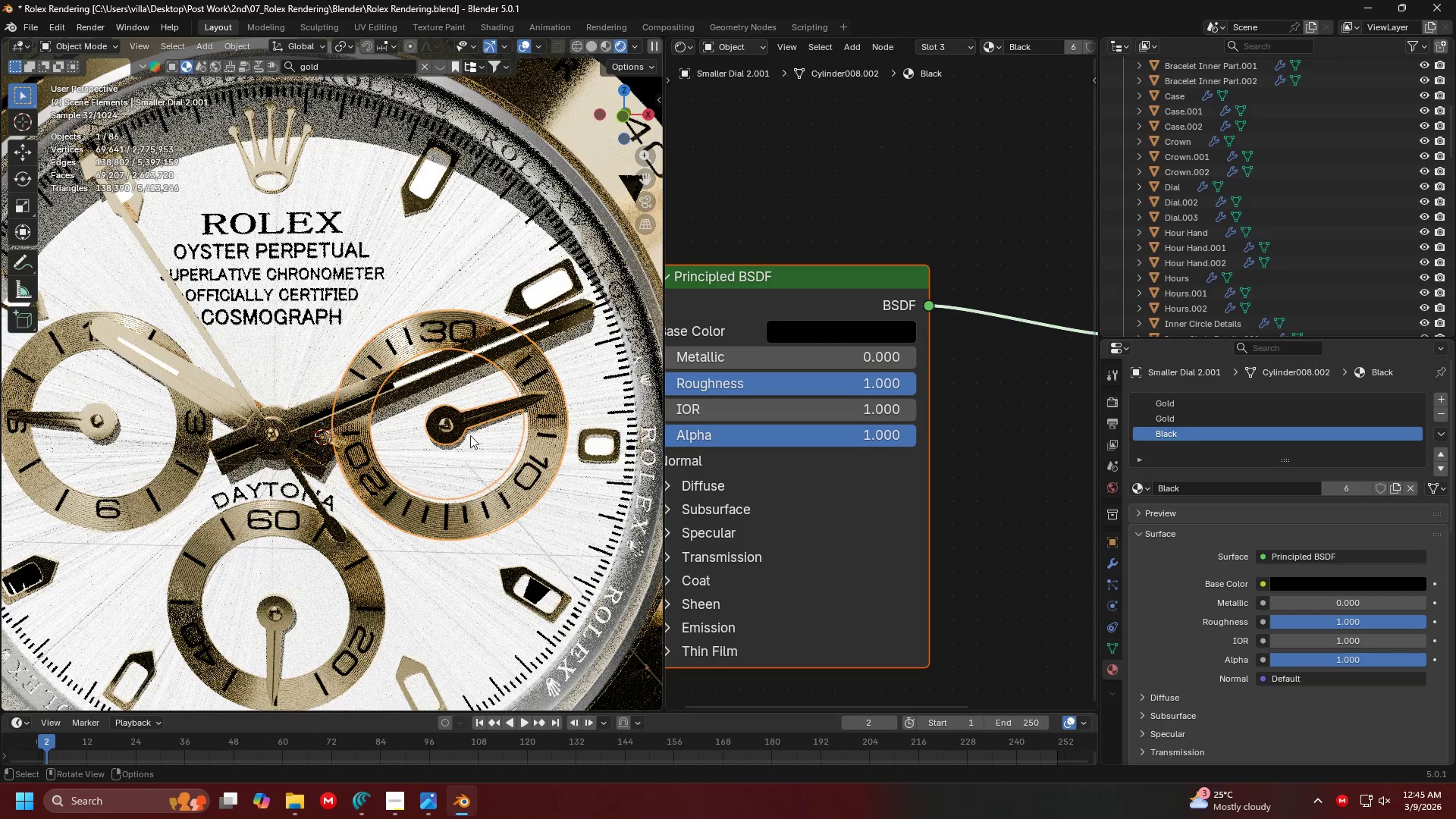 
left_click([484, 283])
 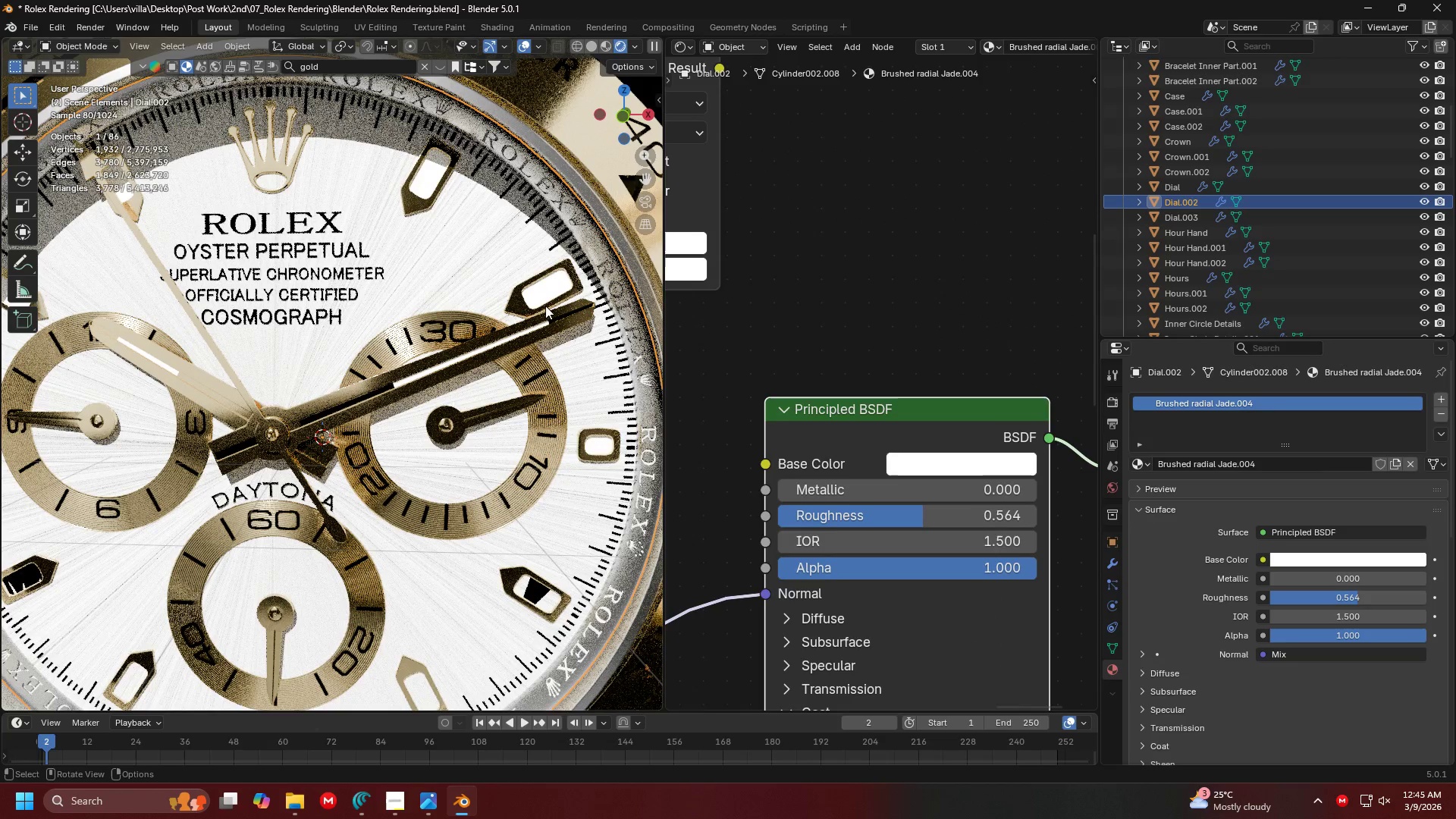 
scroll: coordinate [885, 435], scroll_direction: down, amount: 10.0
 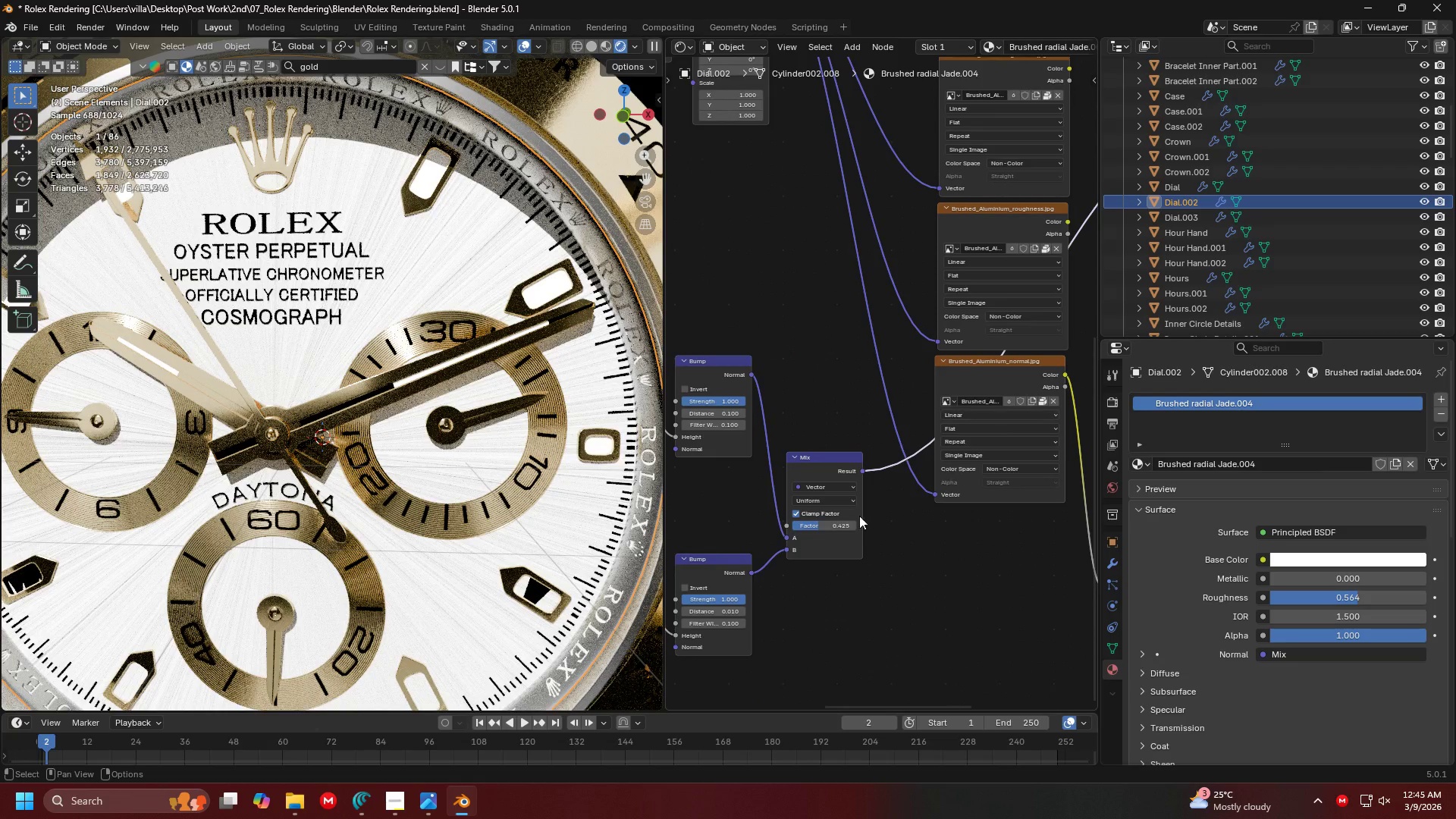 
scroll: coordinate [949, 414], scroll_direction: up, amount: 10.0
 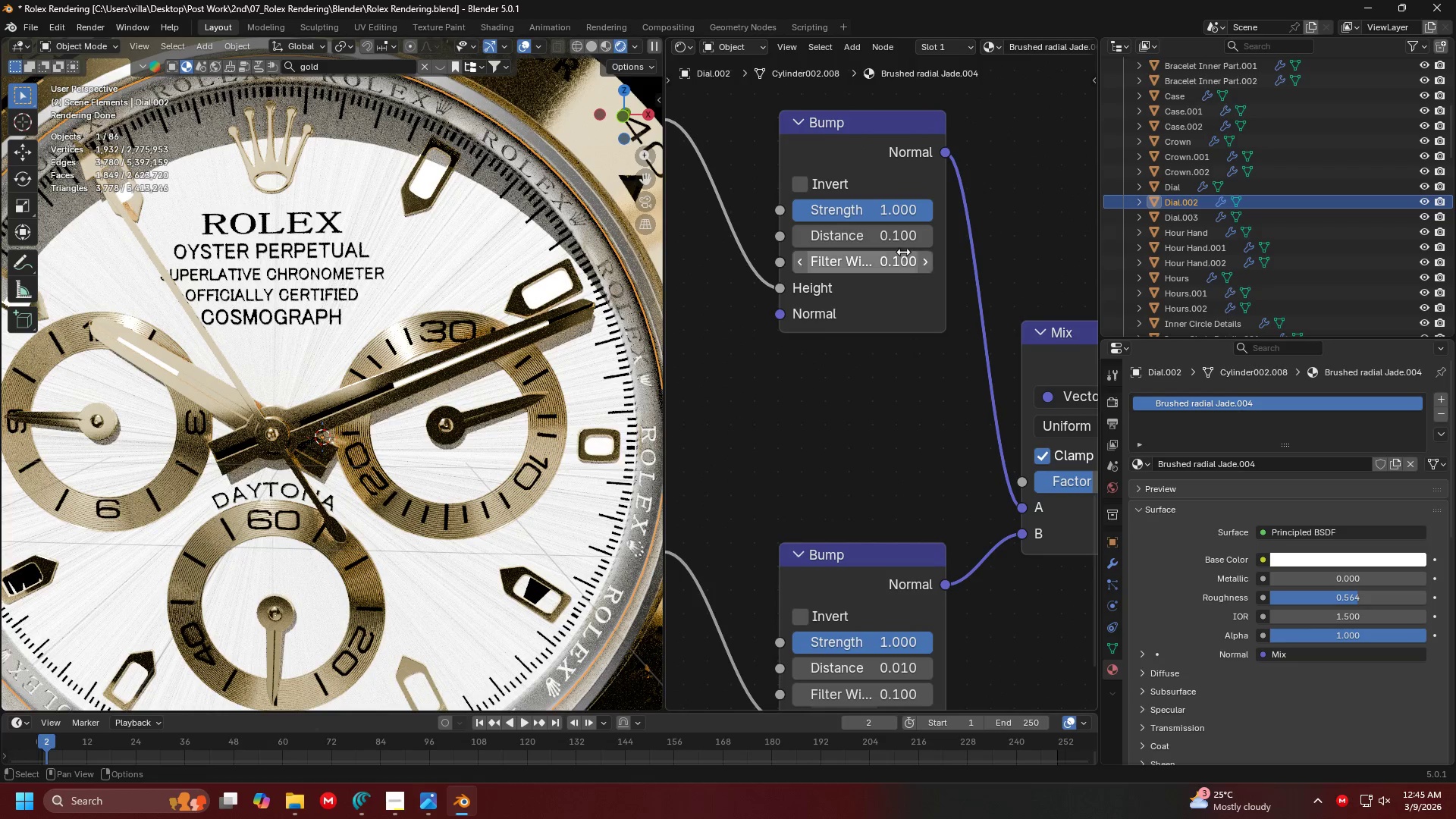 
left_click([896, 243])
 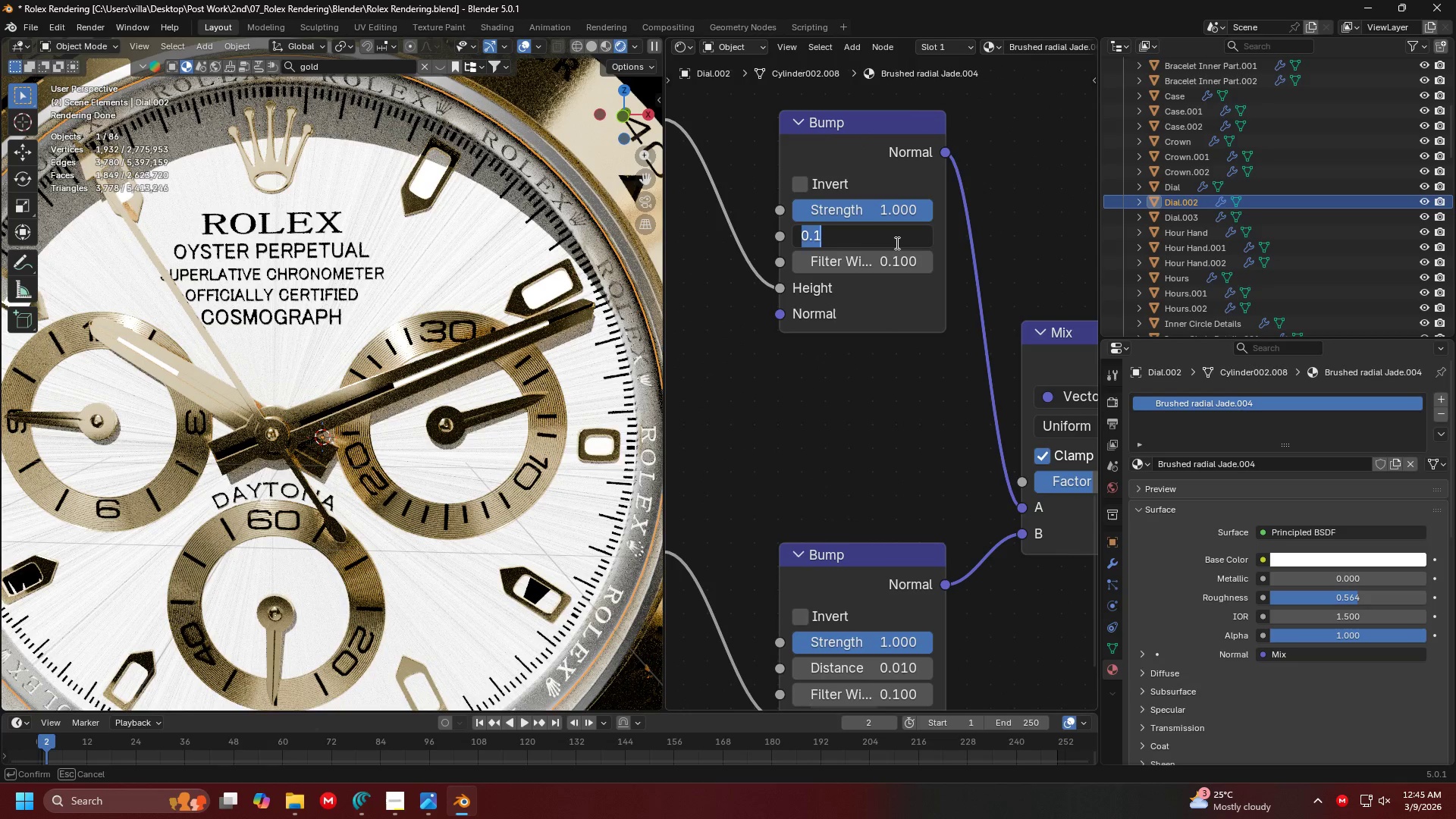 
type(.05)
 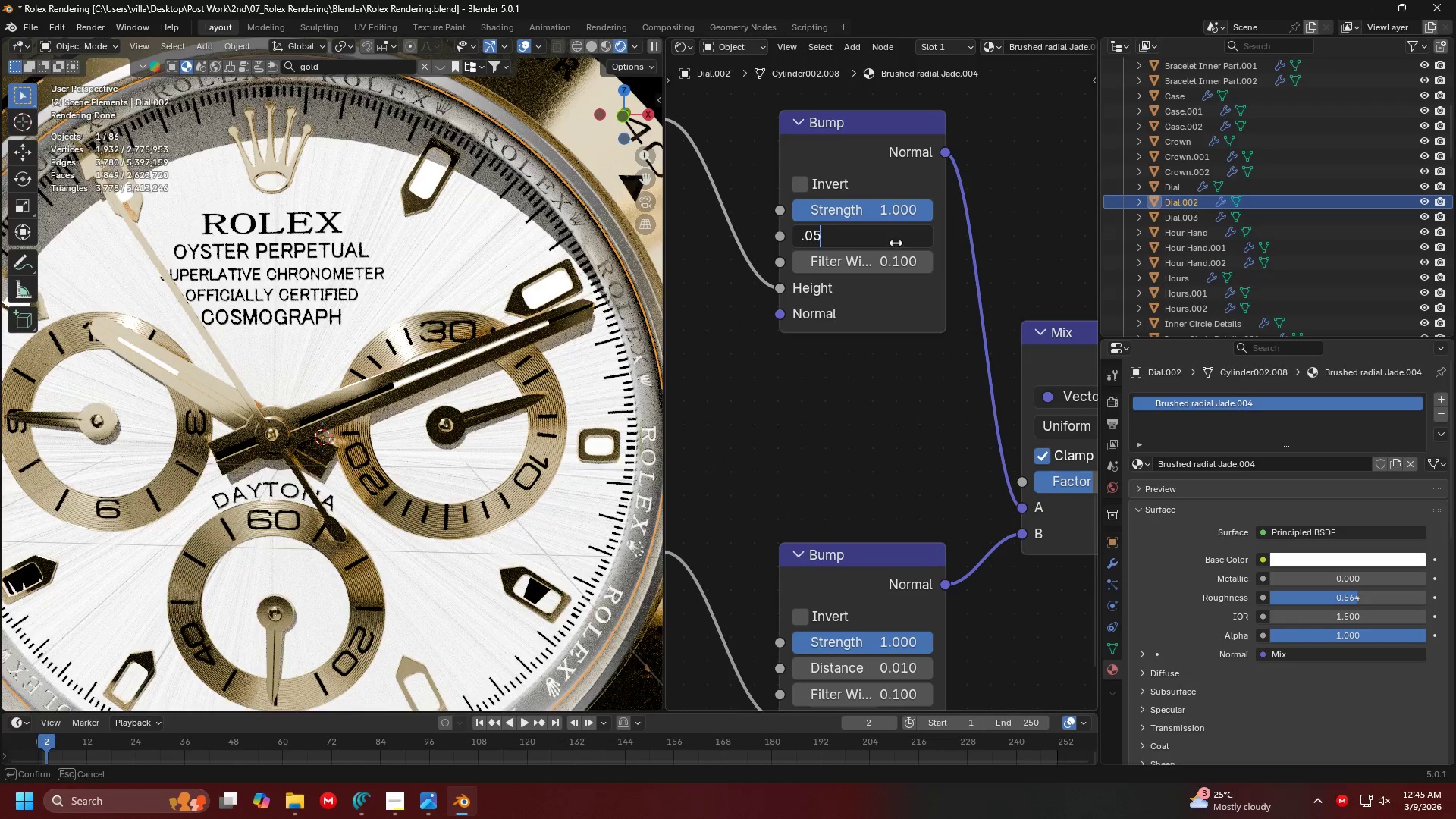 
key(Enter)
 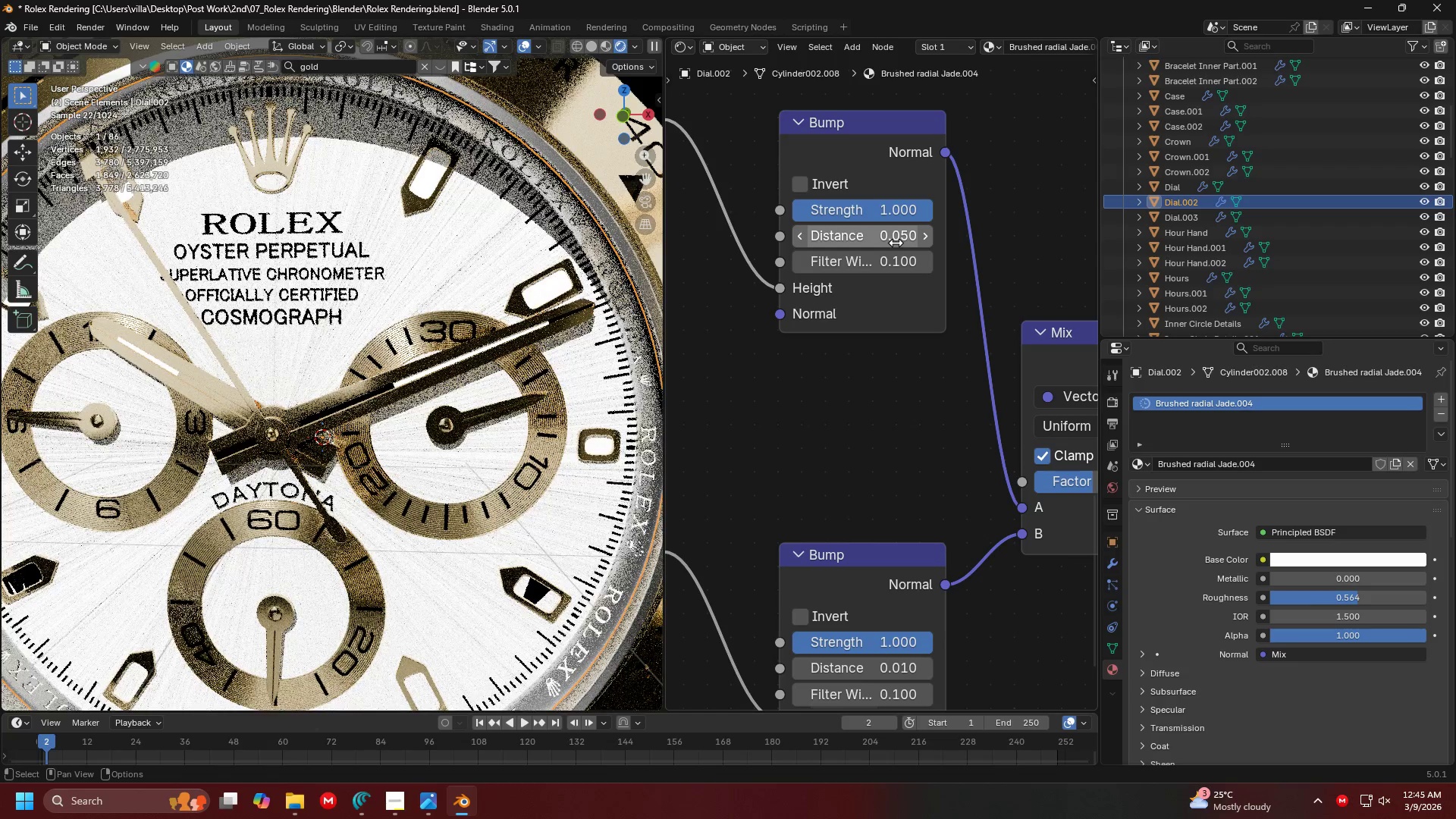 
left_click([896, 243])
 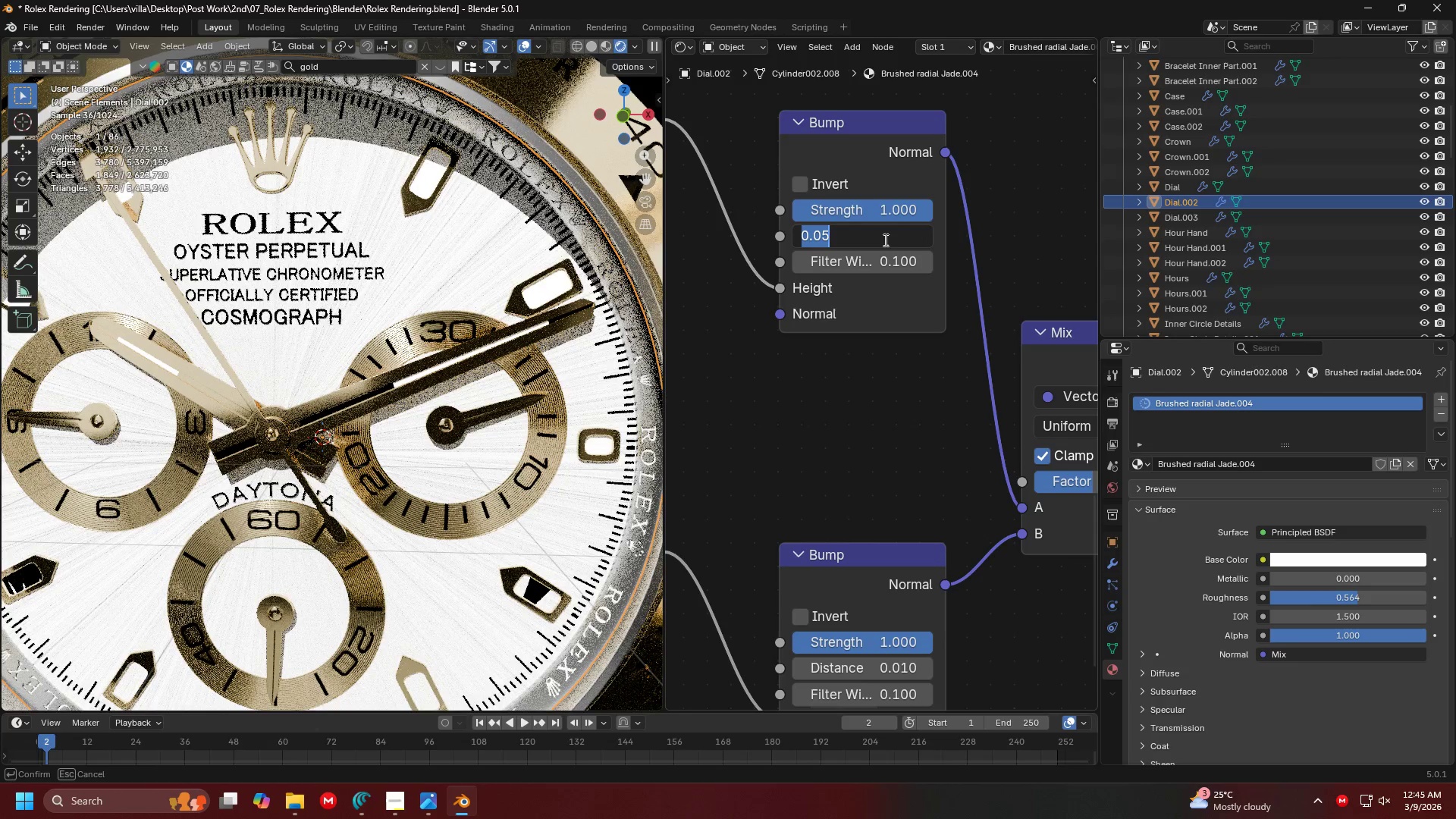 
double_click([881, 240])
 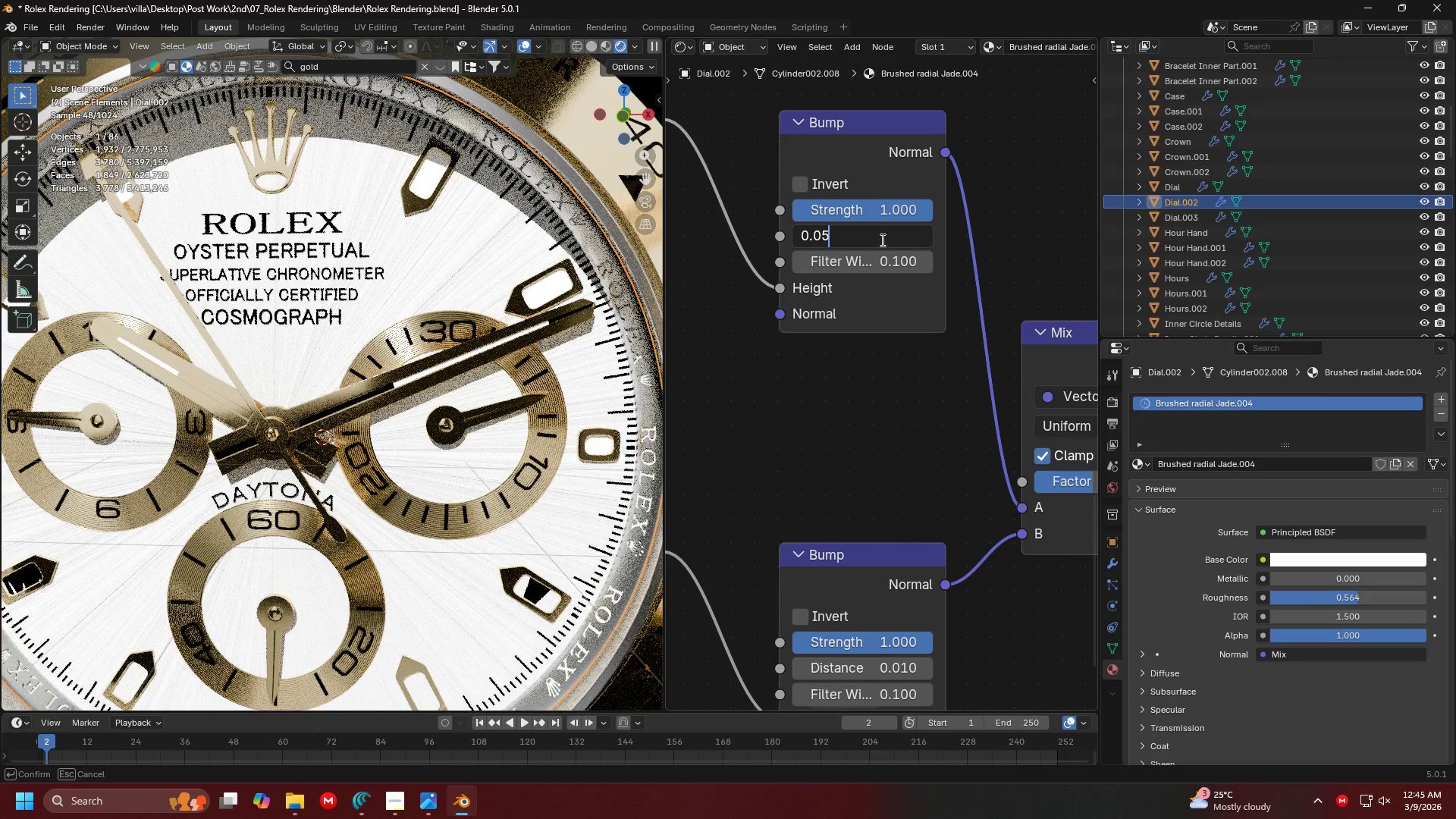 
key(Backspace)
 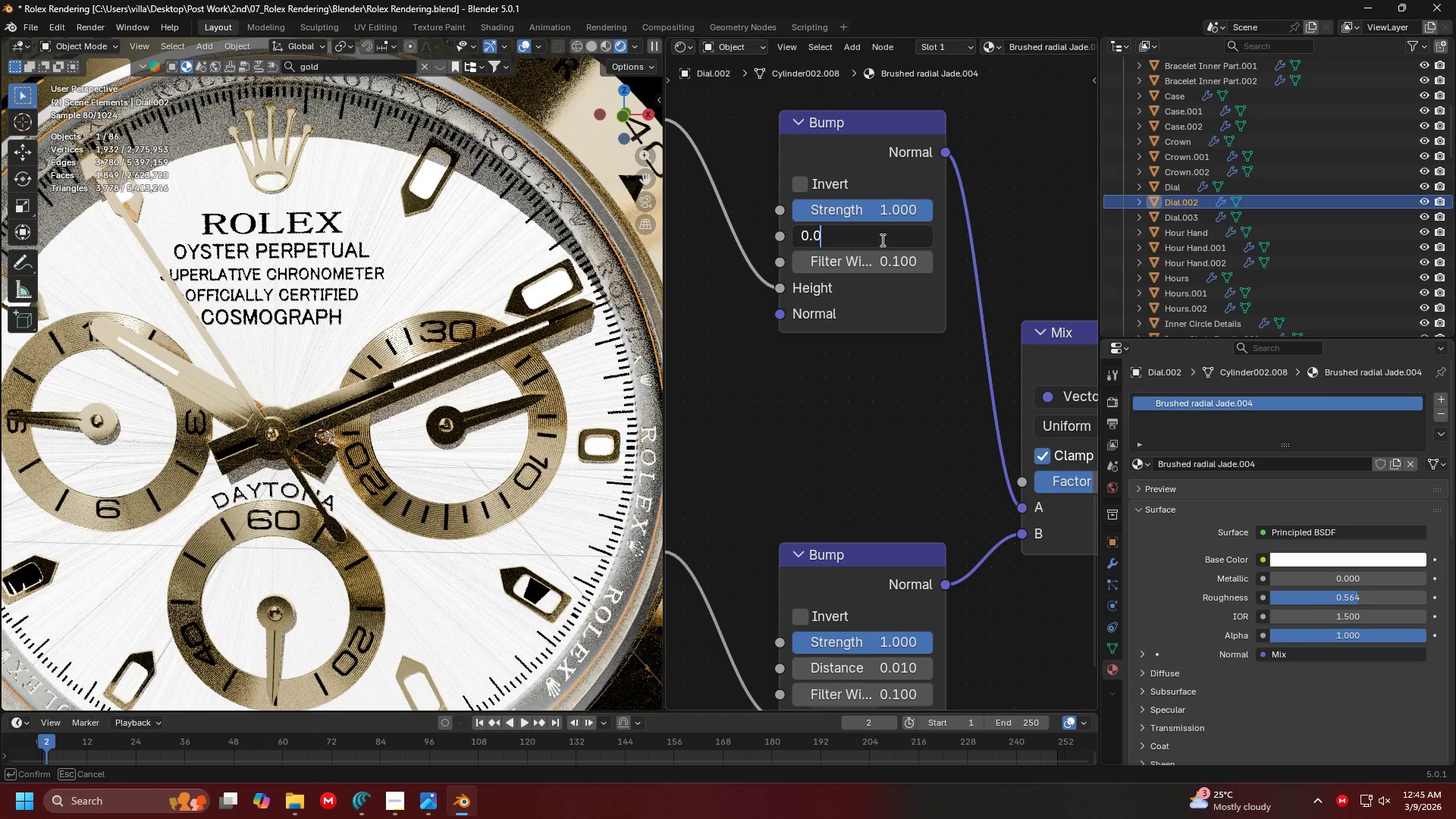 
key(1)
 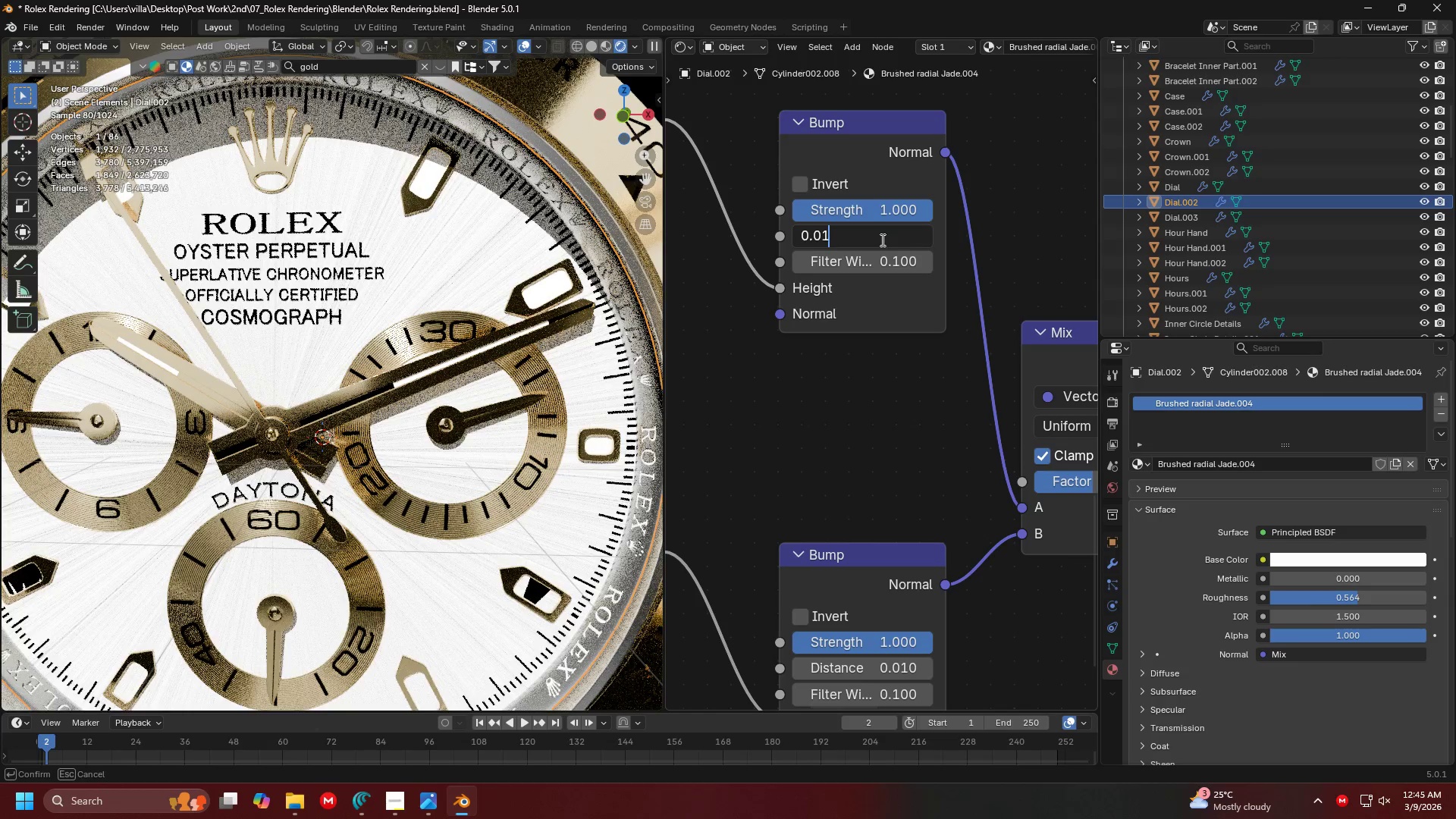 
key(Enter)
 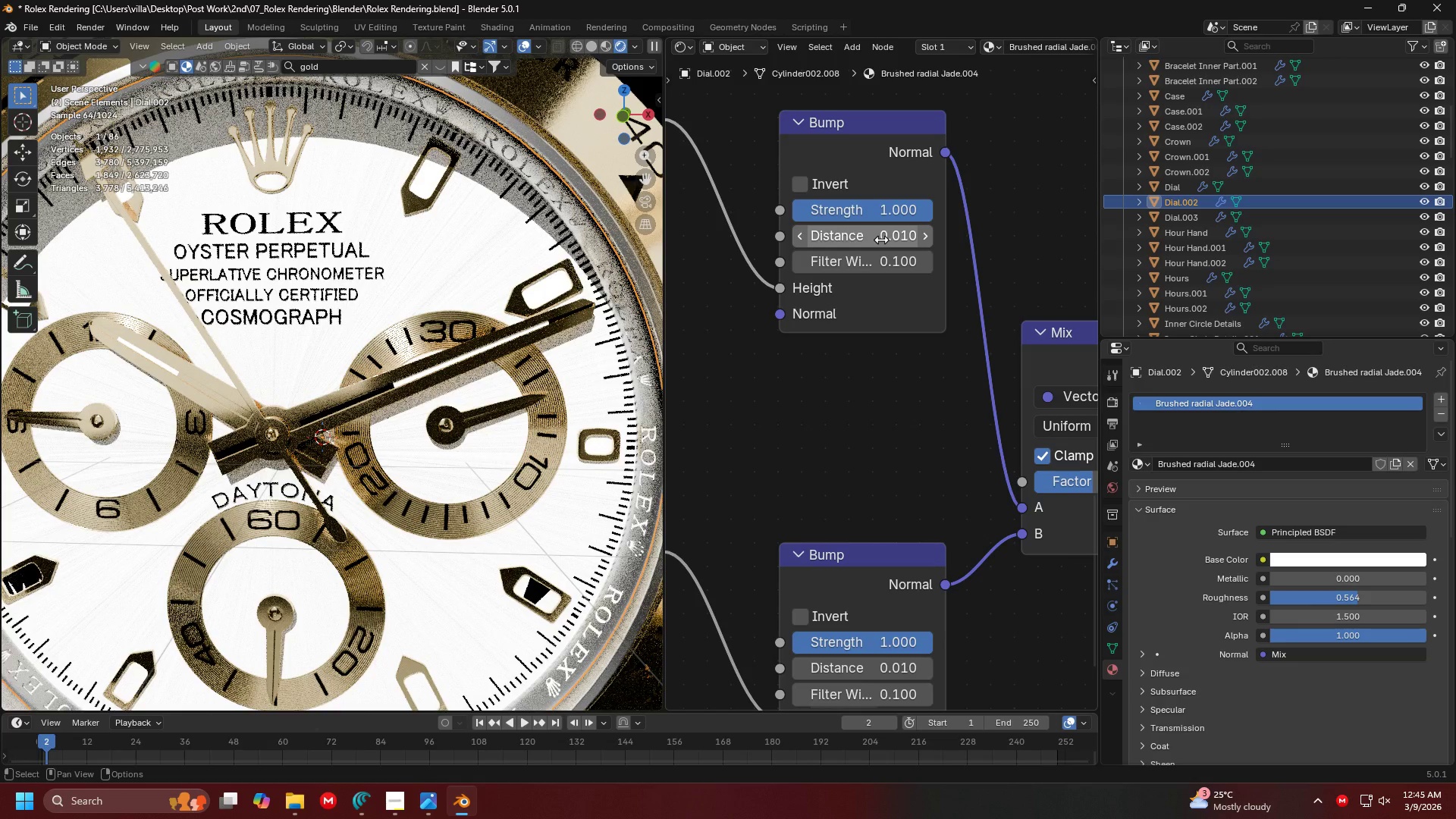 
left_click([799, 378])
 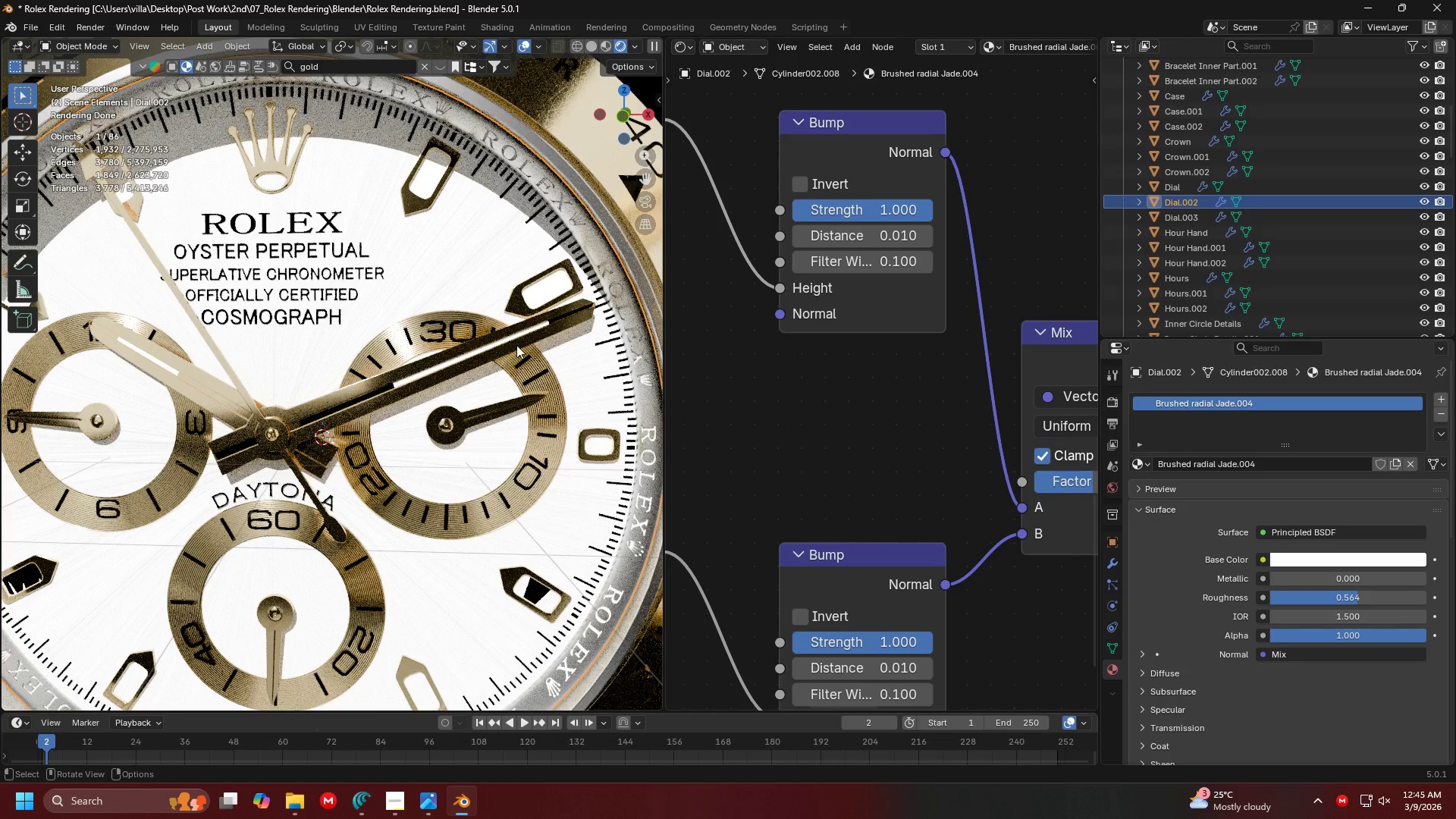 
key(Alt+AltLeft)
 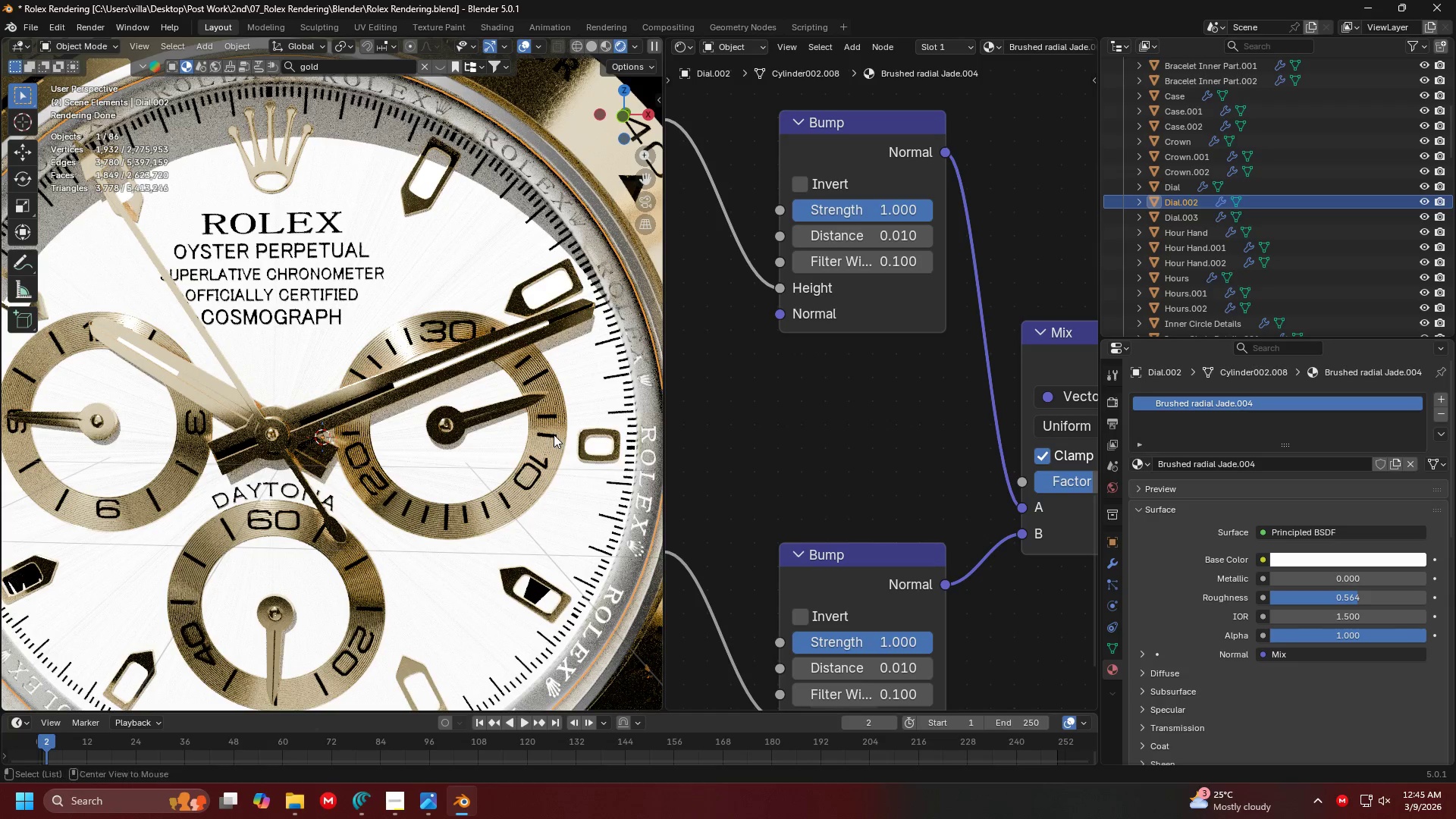 
key(Alt+Tab)
 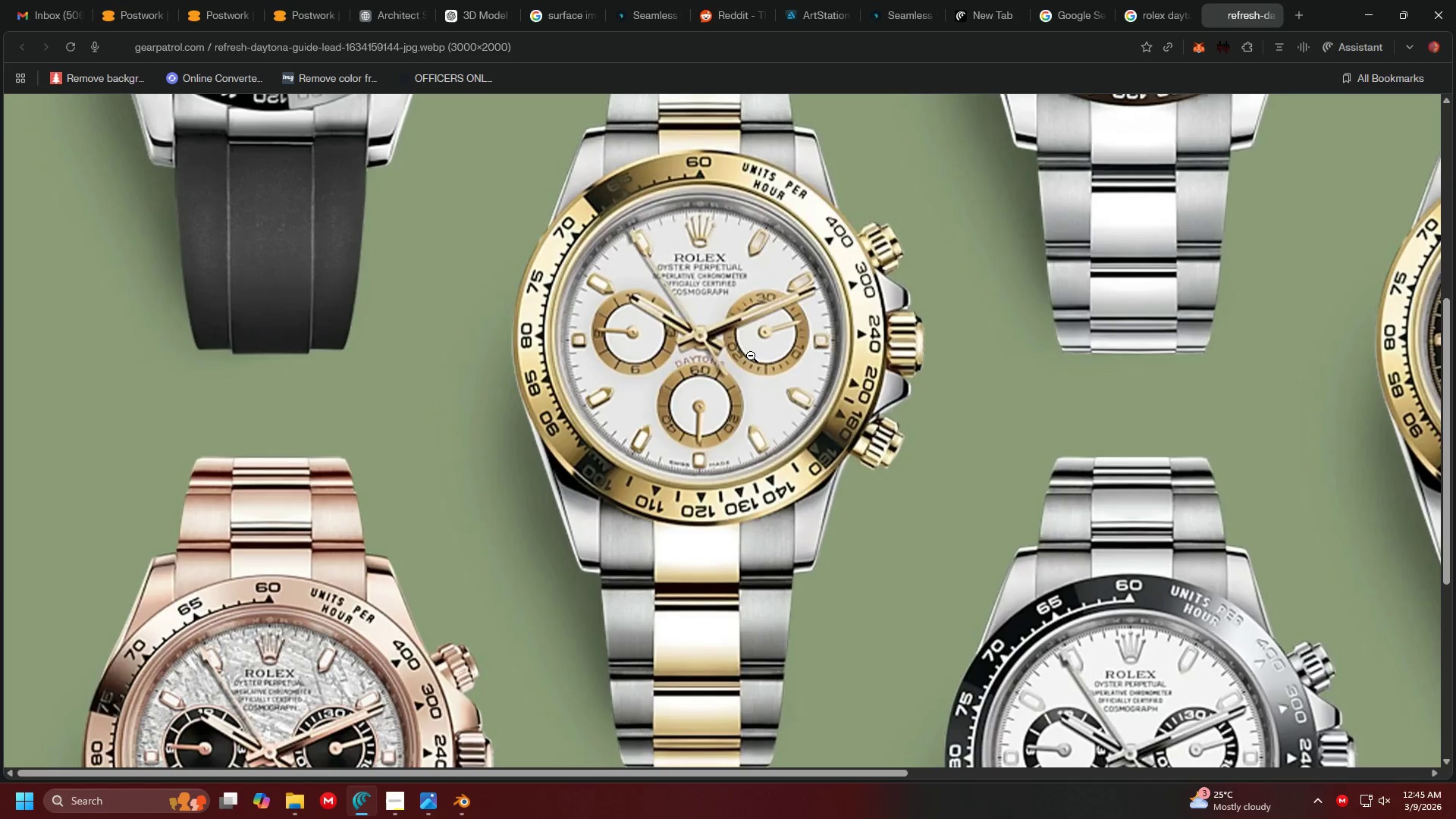 
key(Alt+AltLeft)
 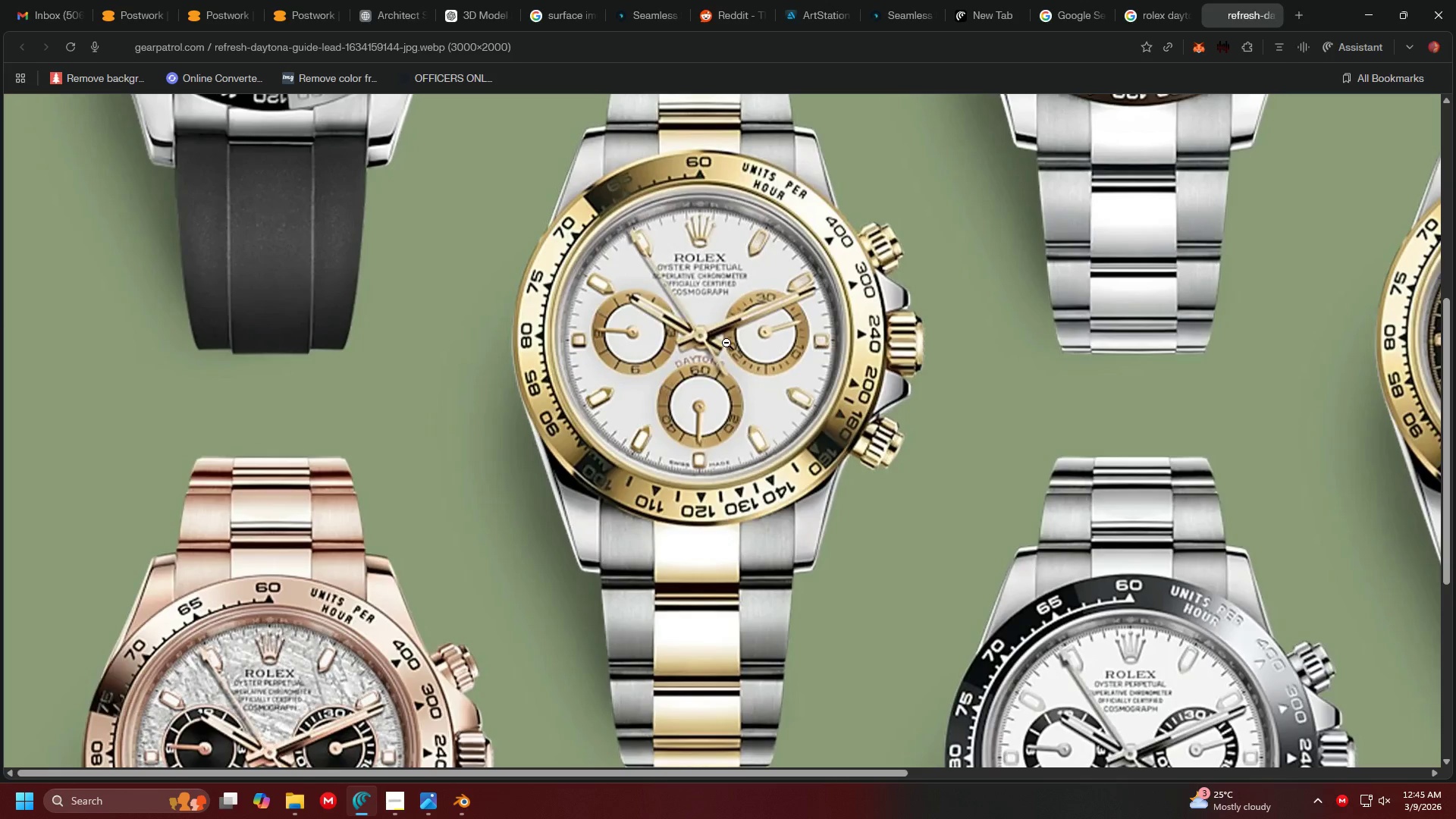 
key(Alt+Tab)
 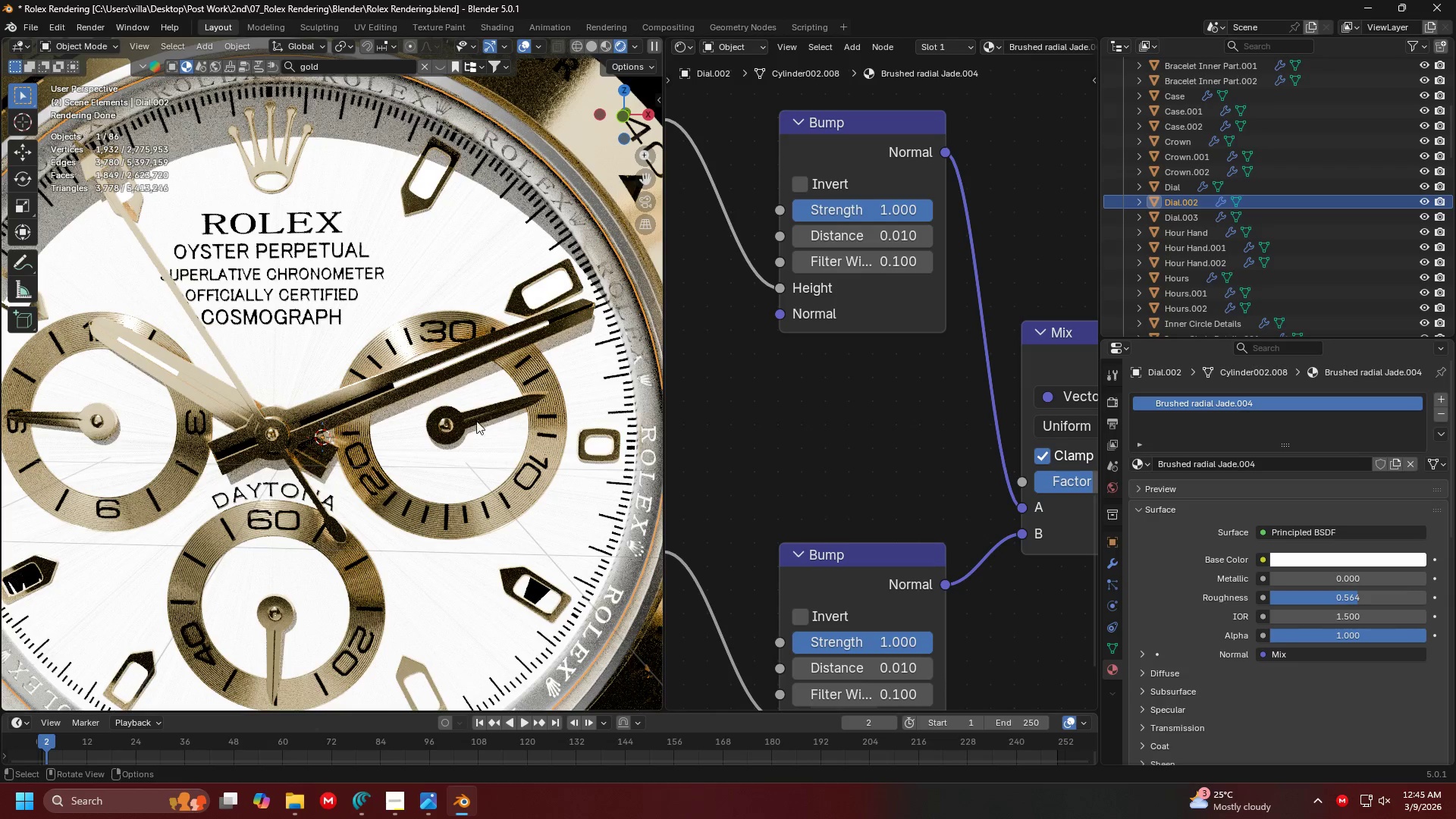 
key(Alt+AltLeft)
 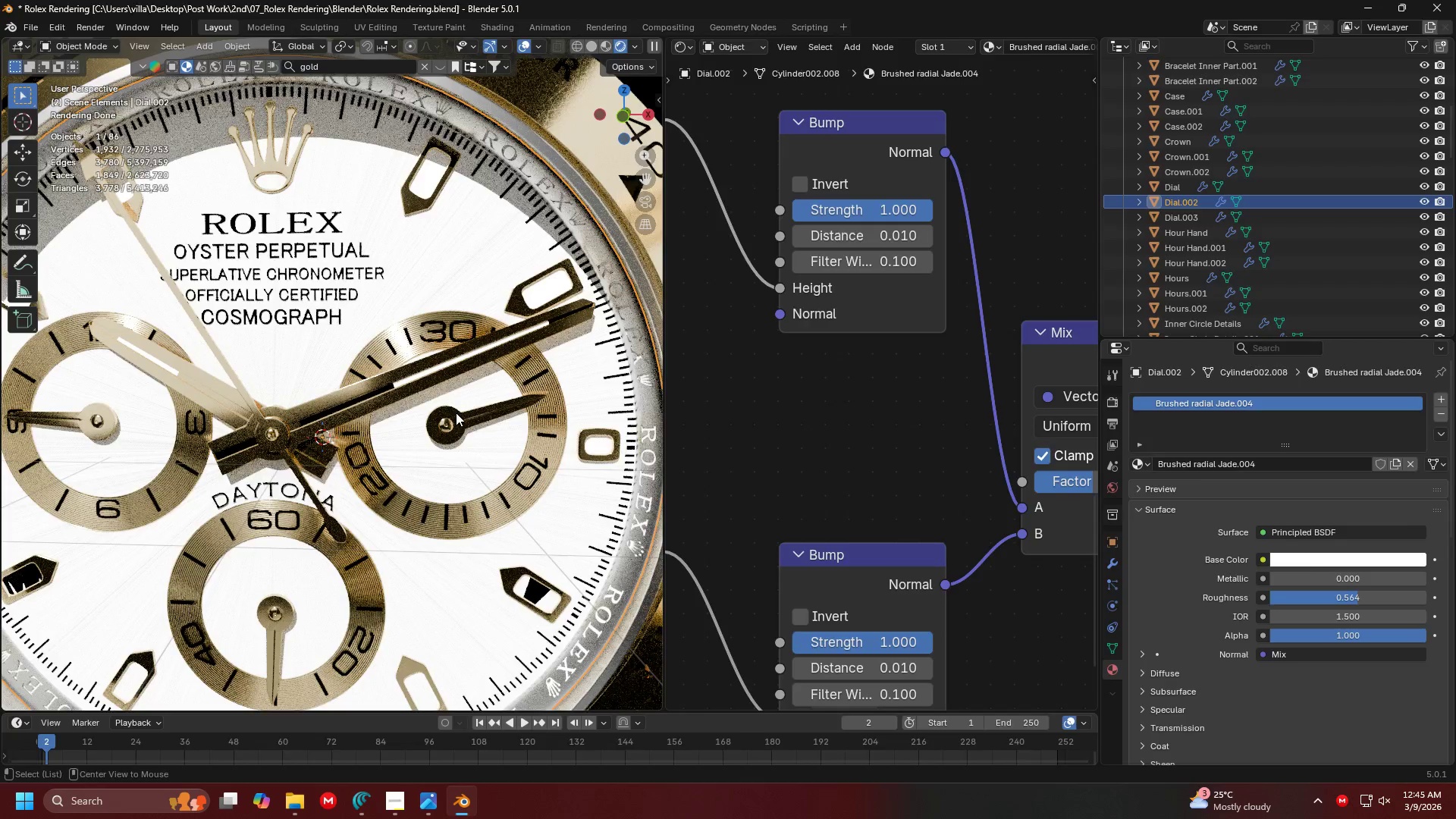 
key(Alt+Tab)
 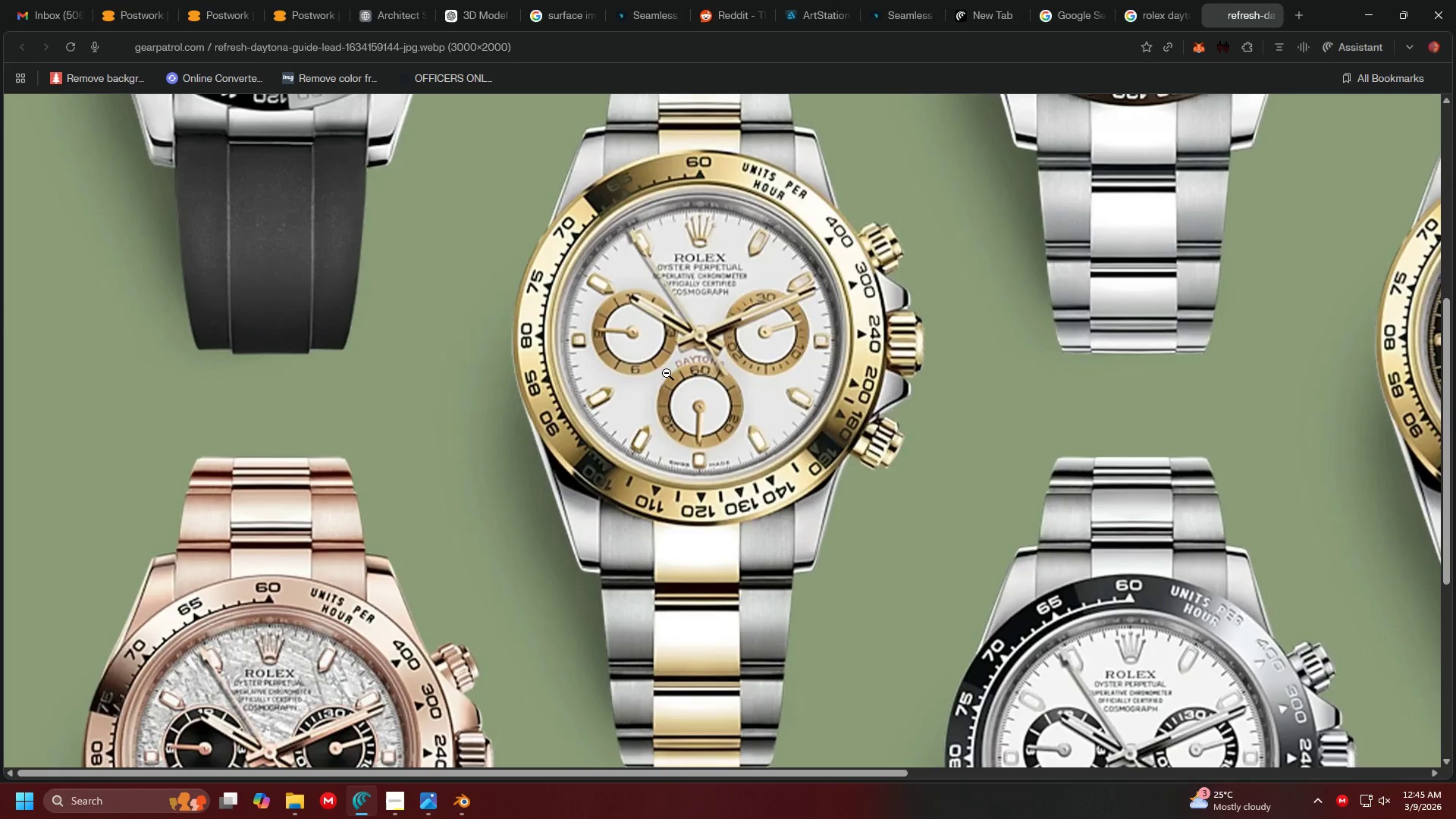 
key(Alt+AltLeft)
 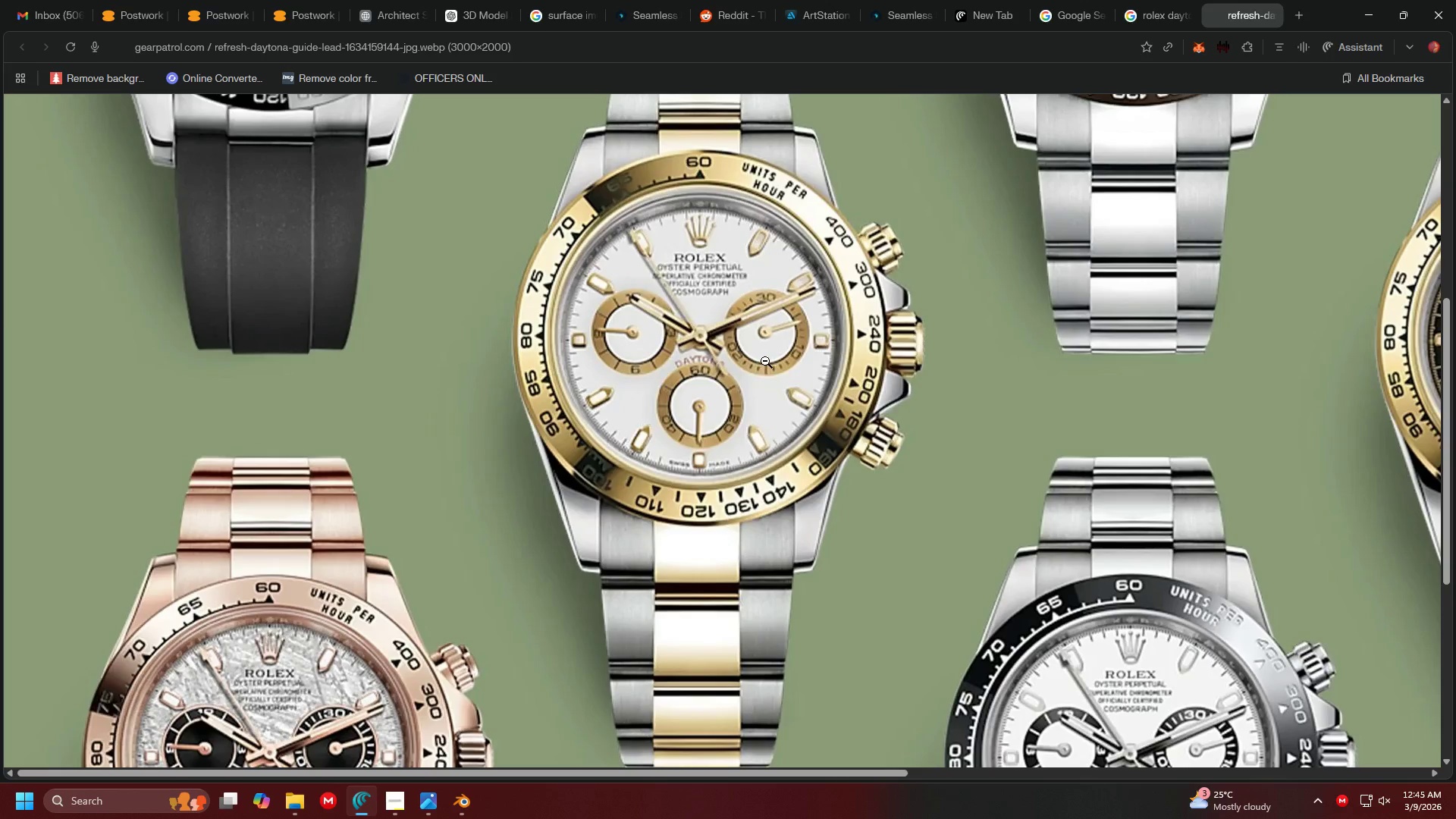 
key(Alt+Tab)
 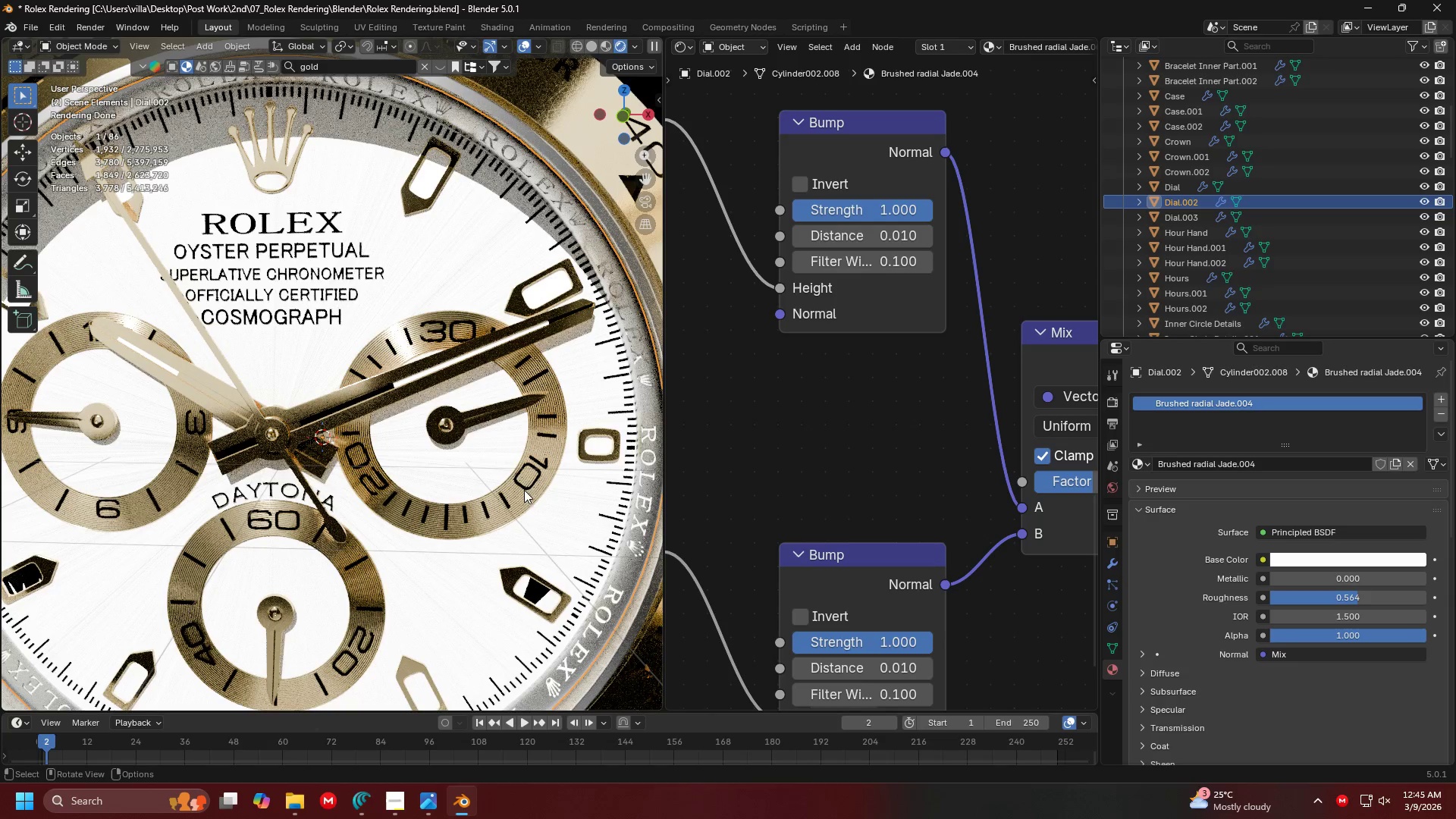 
hold_key(key=AltLeft, duration=0.52)
 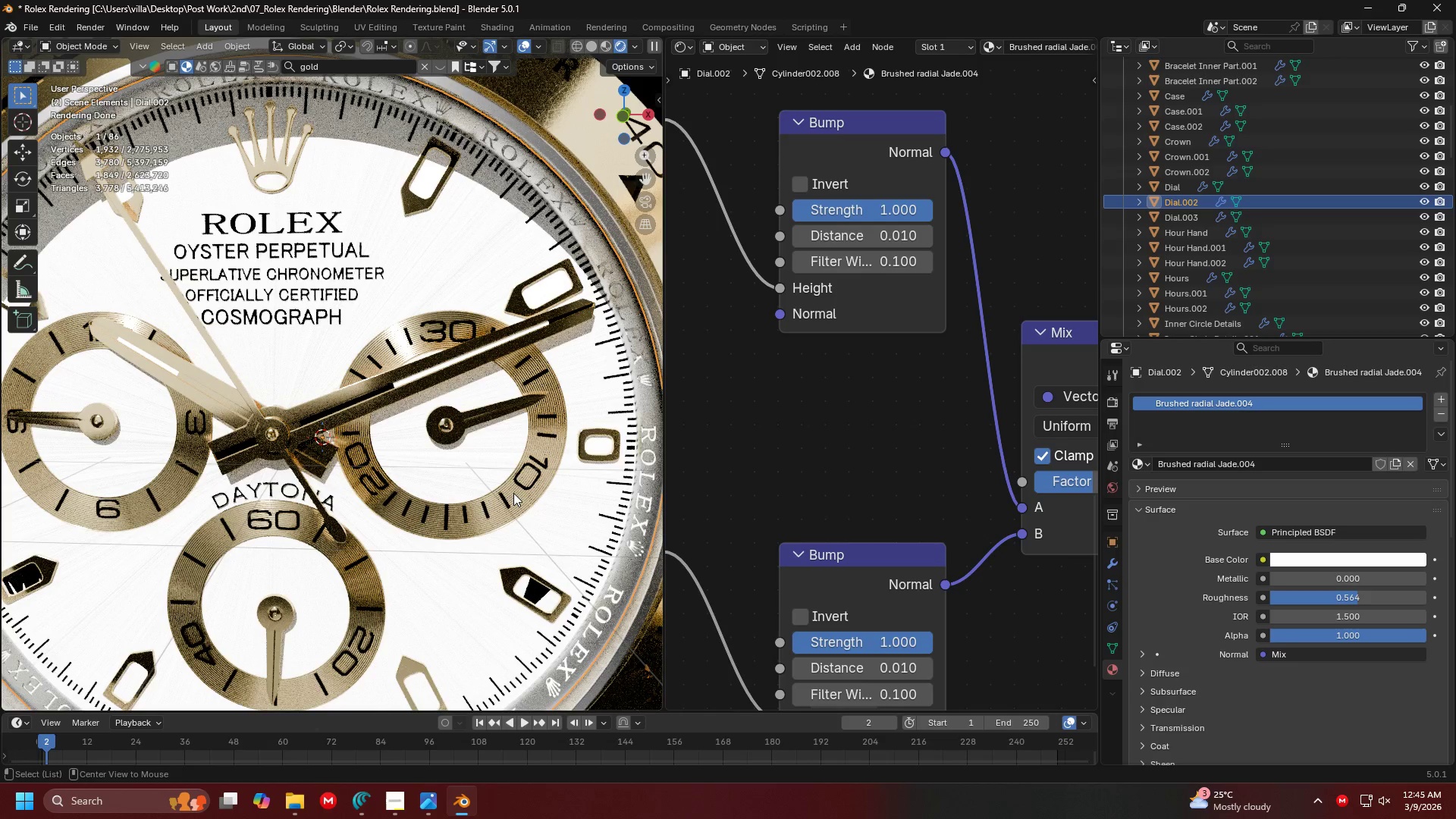 
key(Alt+AltLeft)
 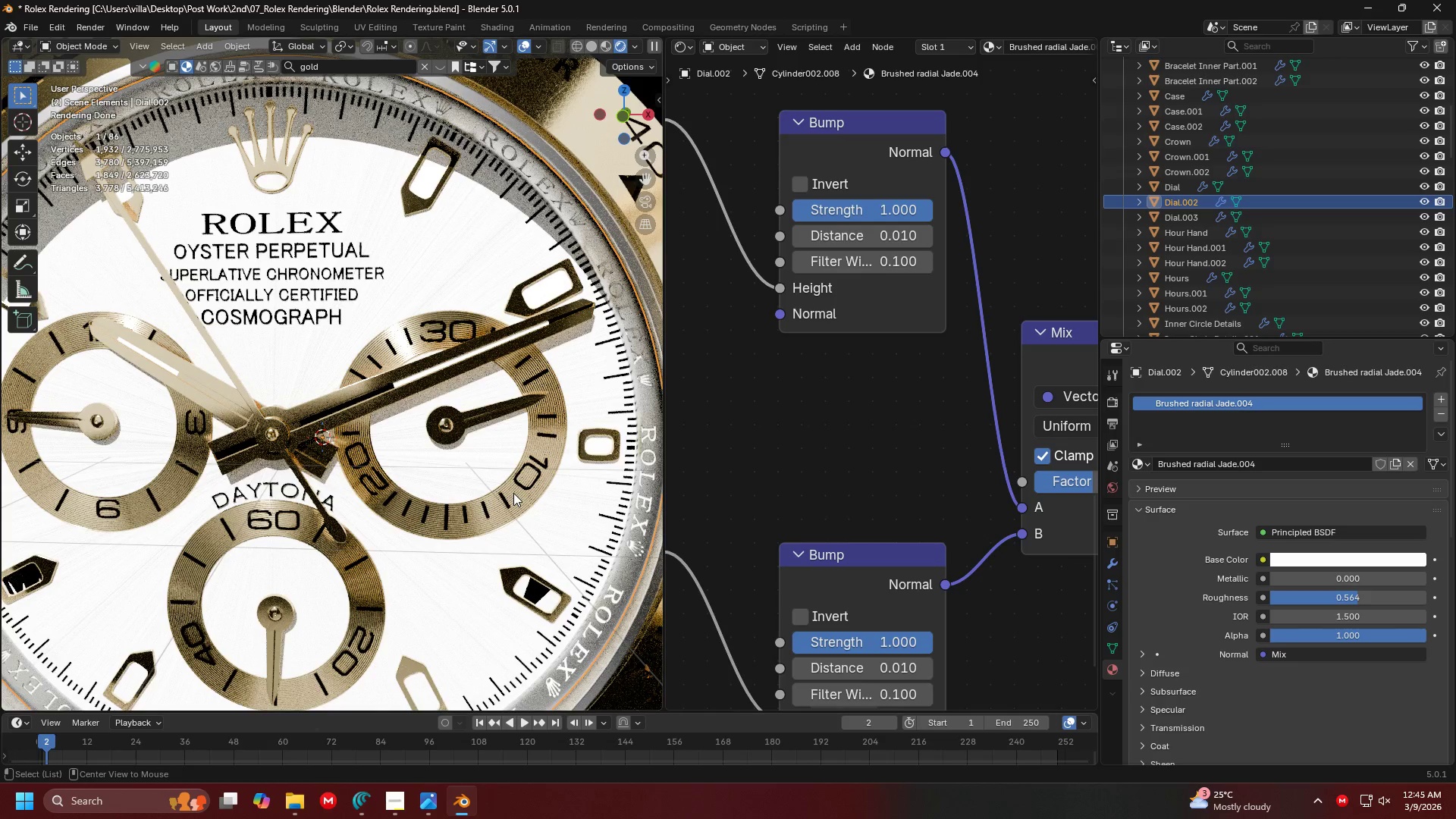 
key(Alt+Tab)
 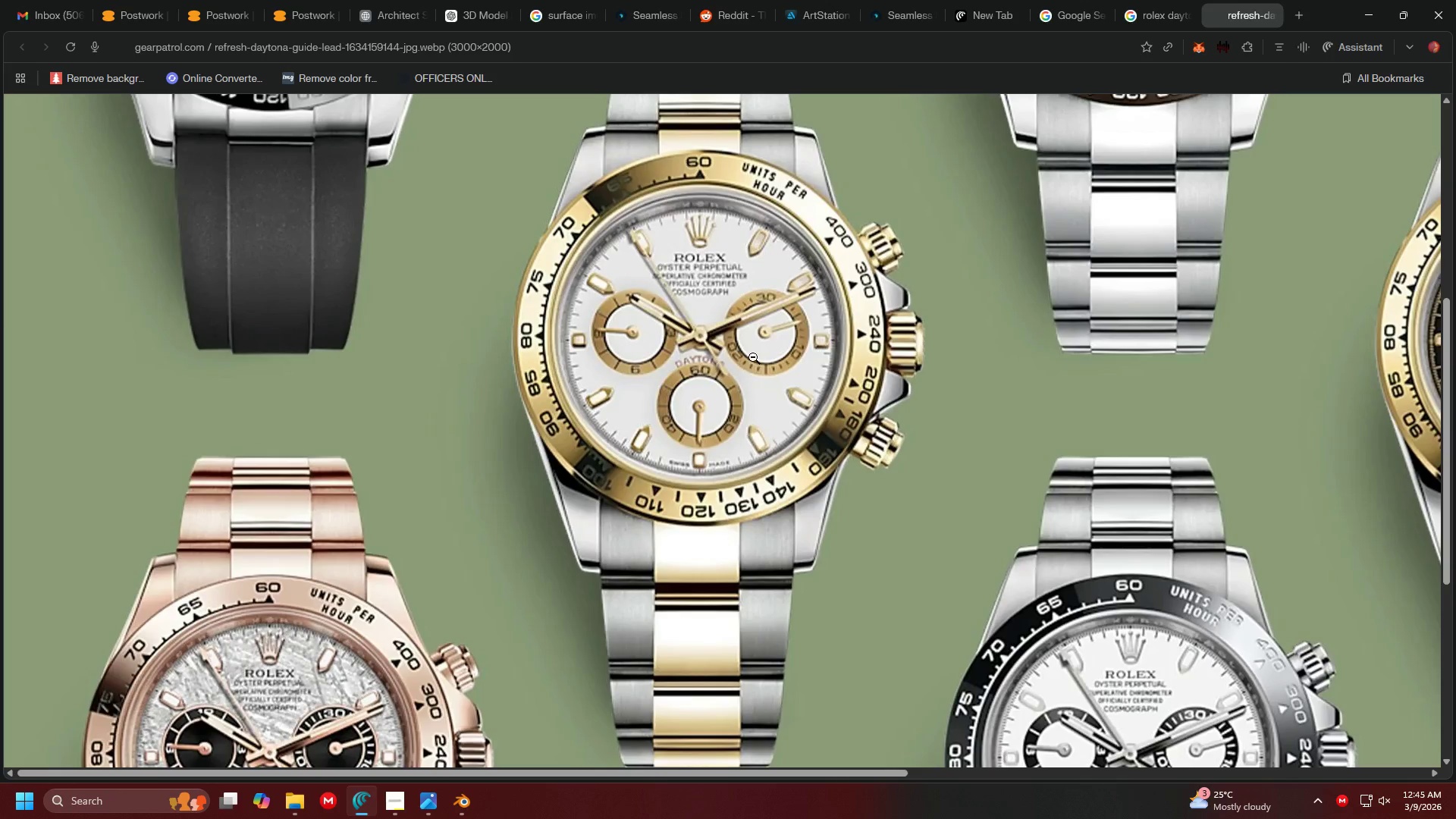 
key(Alt+AltLeft)
 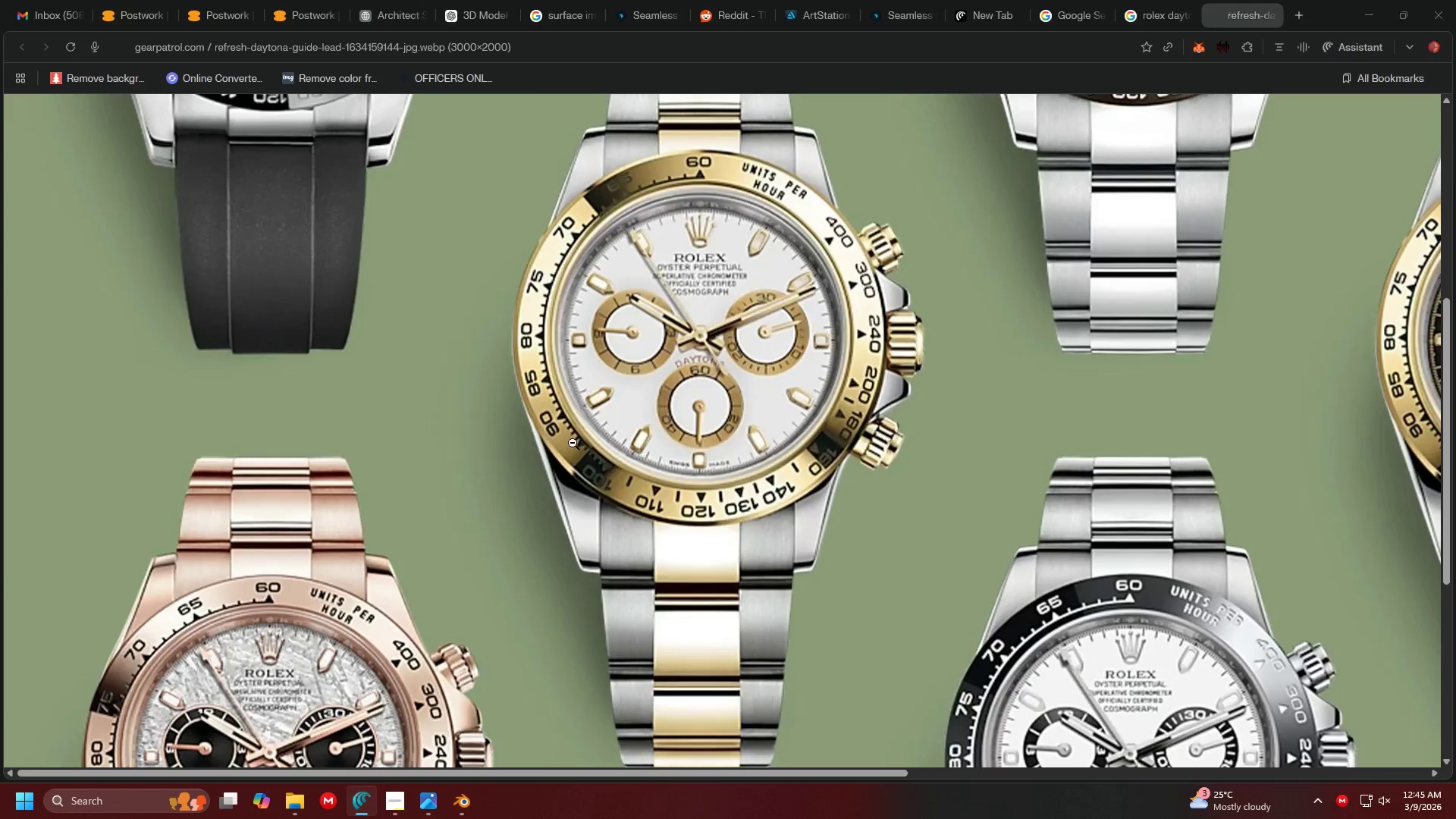 
key(Alt+Tab)
 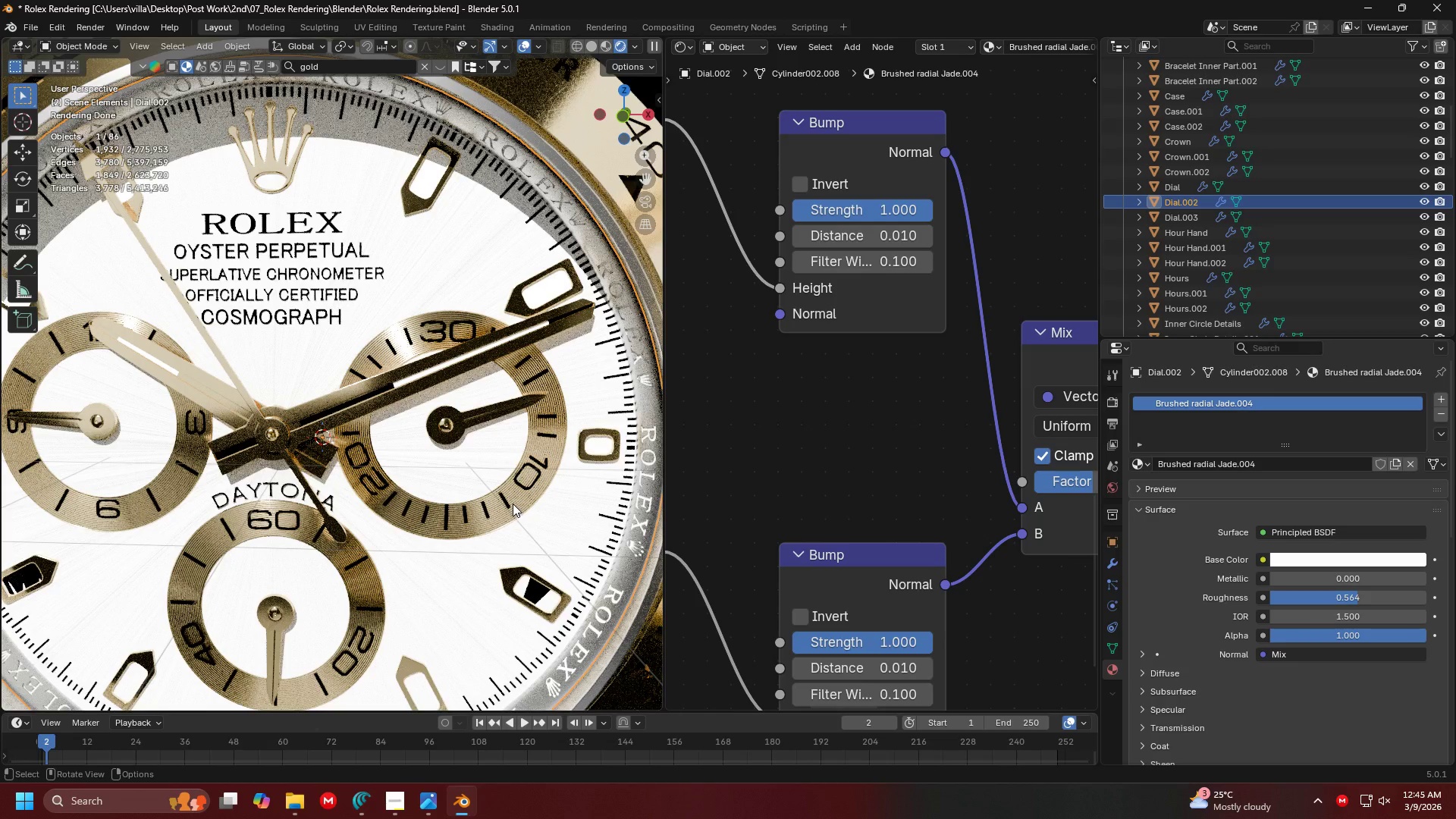 
left_click([512, 504])
 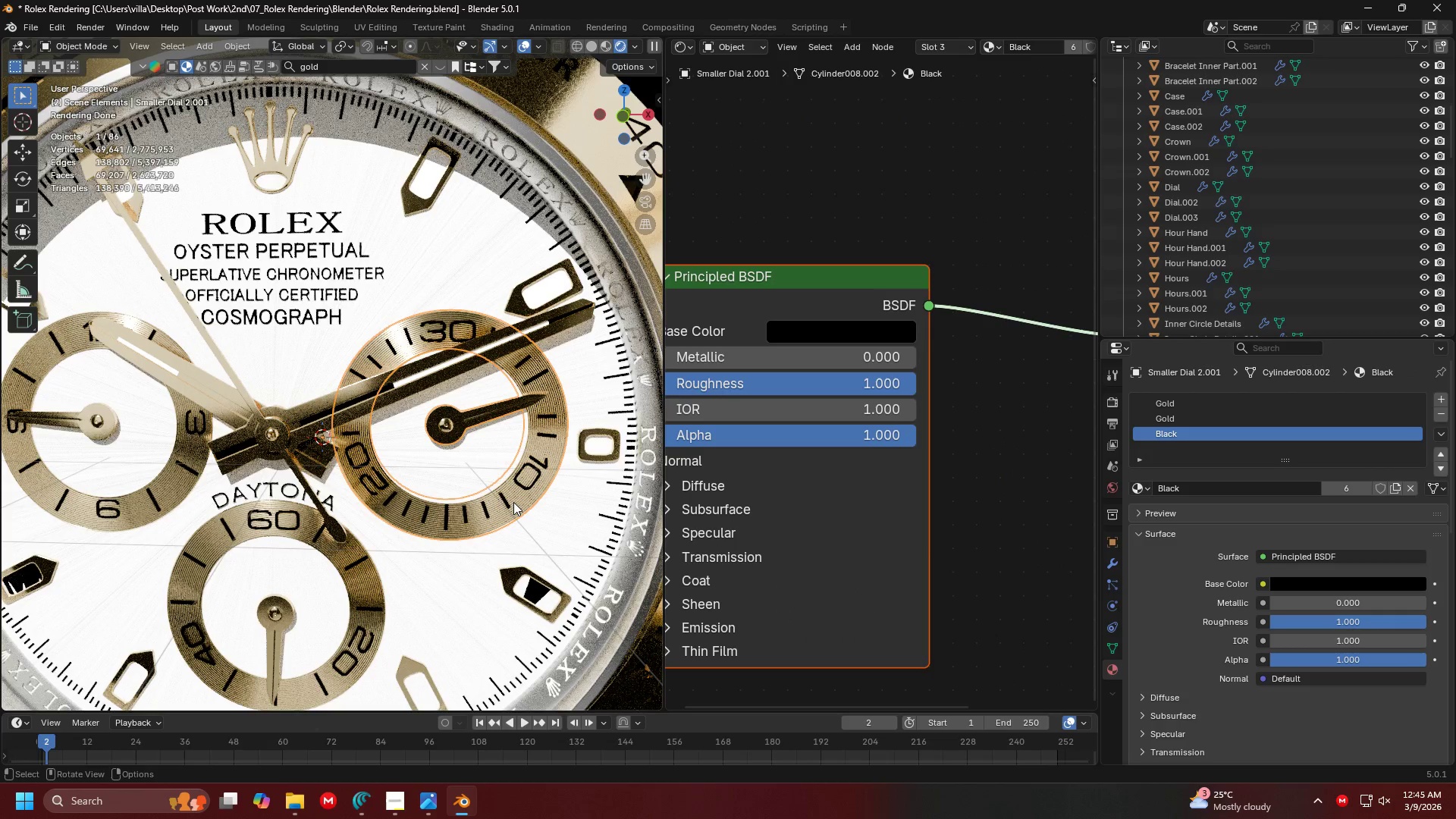 
hold_key(key=ShiftLeft, duration=1.5)
left_click([437, 491])
 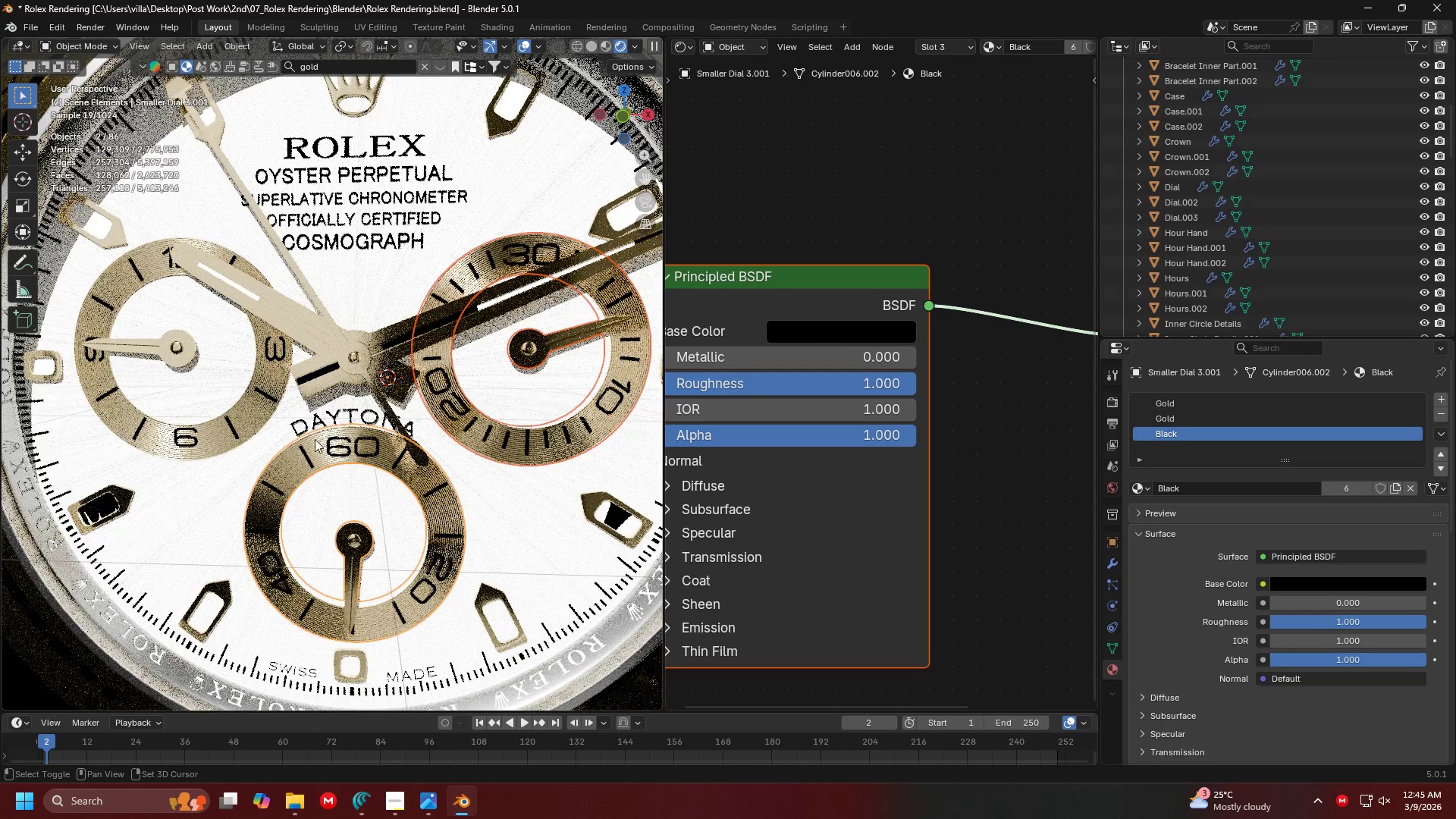 
hold_key(key=ShiftLeft, duration=0.36)
left_click([255, 410])
 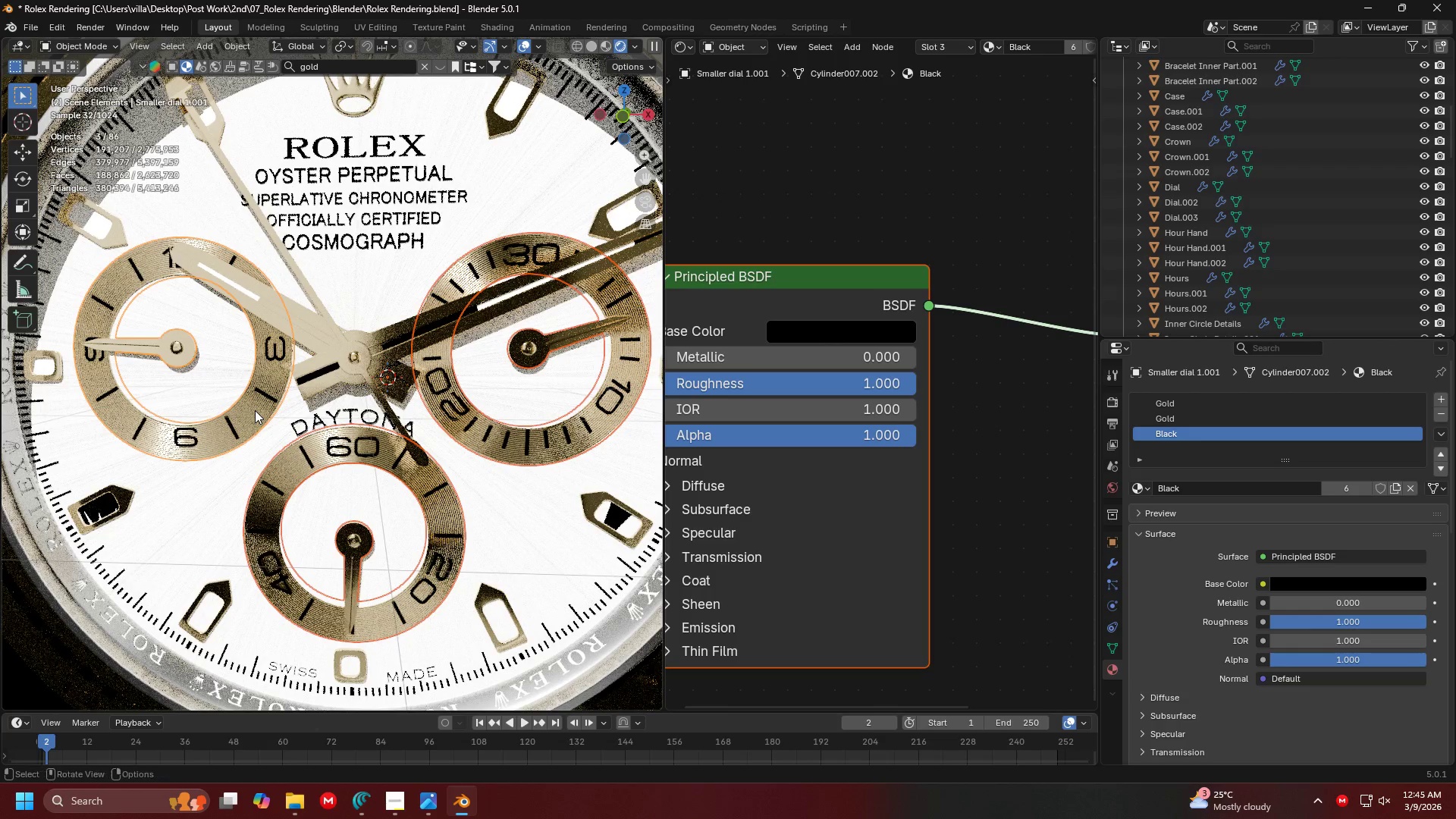 
key(Tab)
 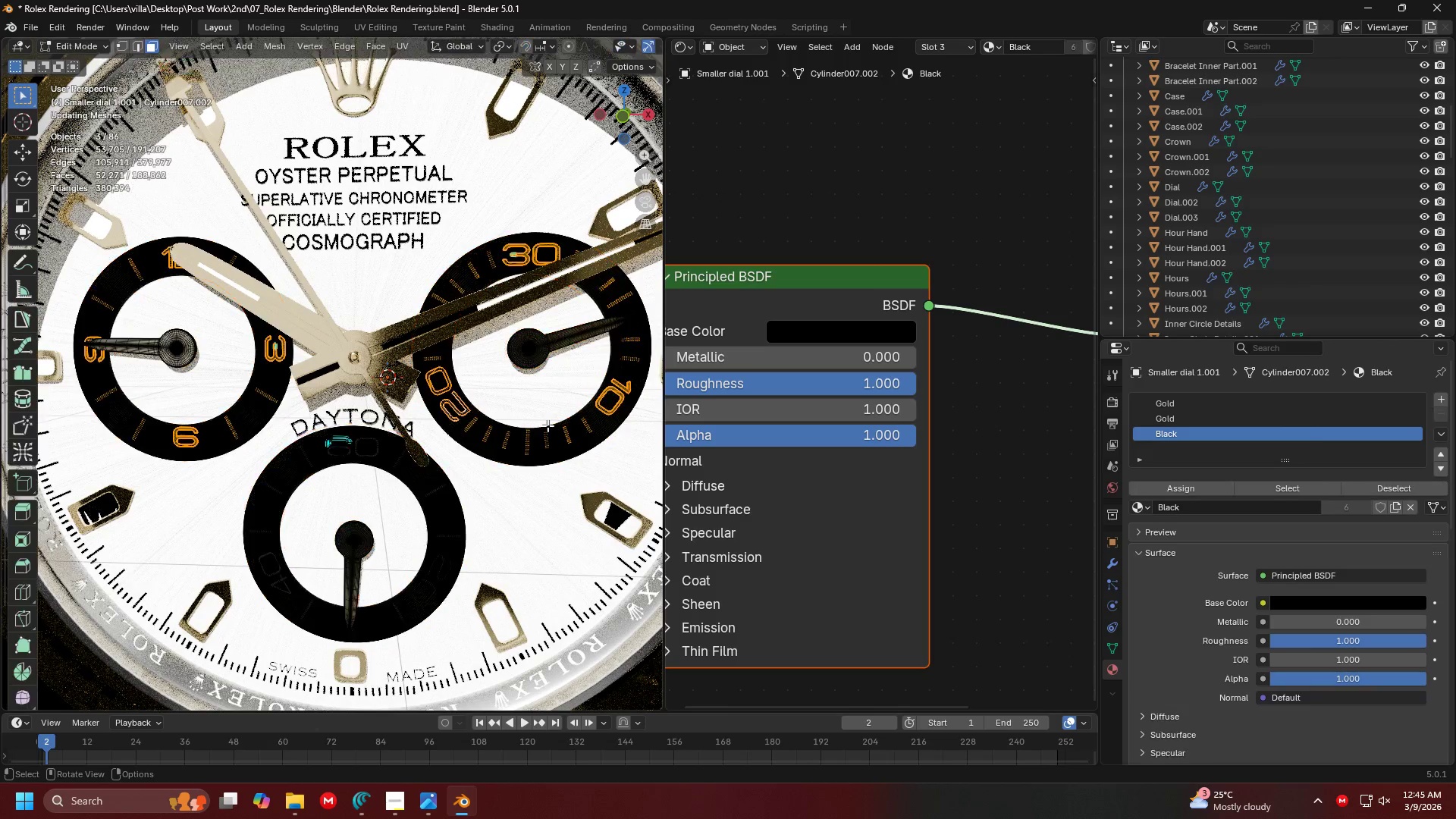 
hold_key(key=ShiftLeft, duration=0.31)
 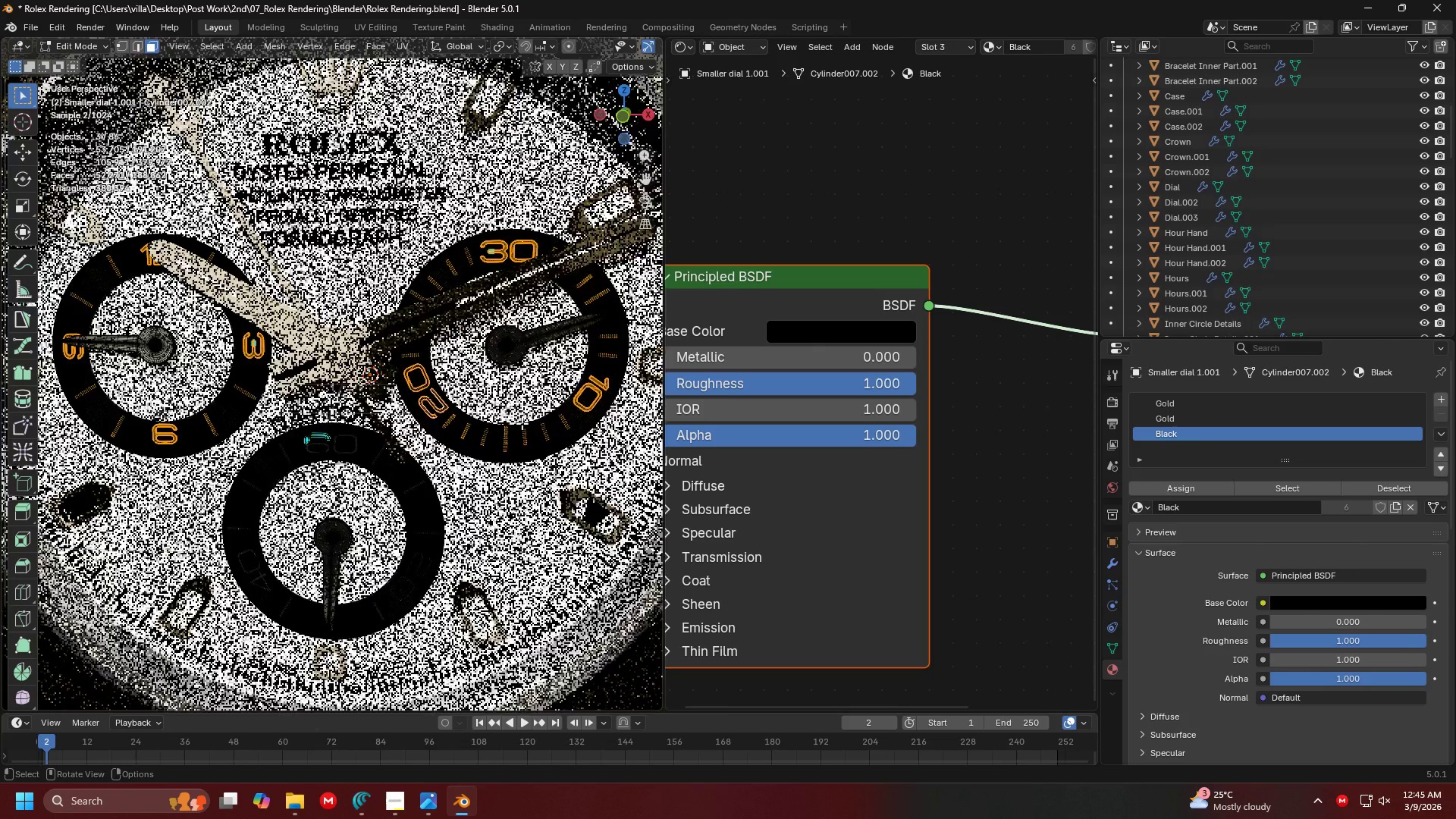 
scroll: coordinate [522, 423], scroll_direction: up, amount: 1.0
 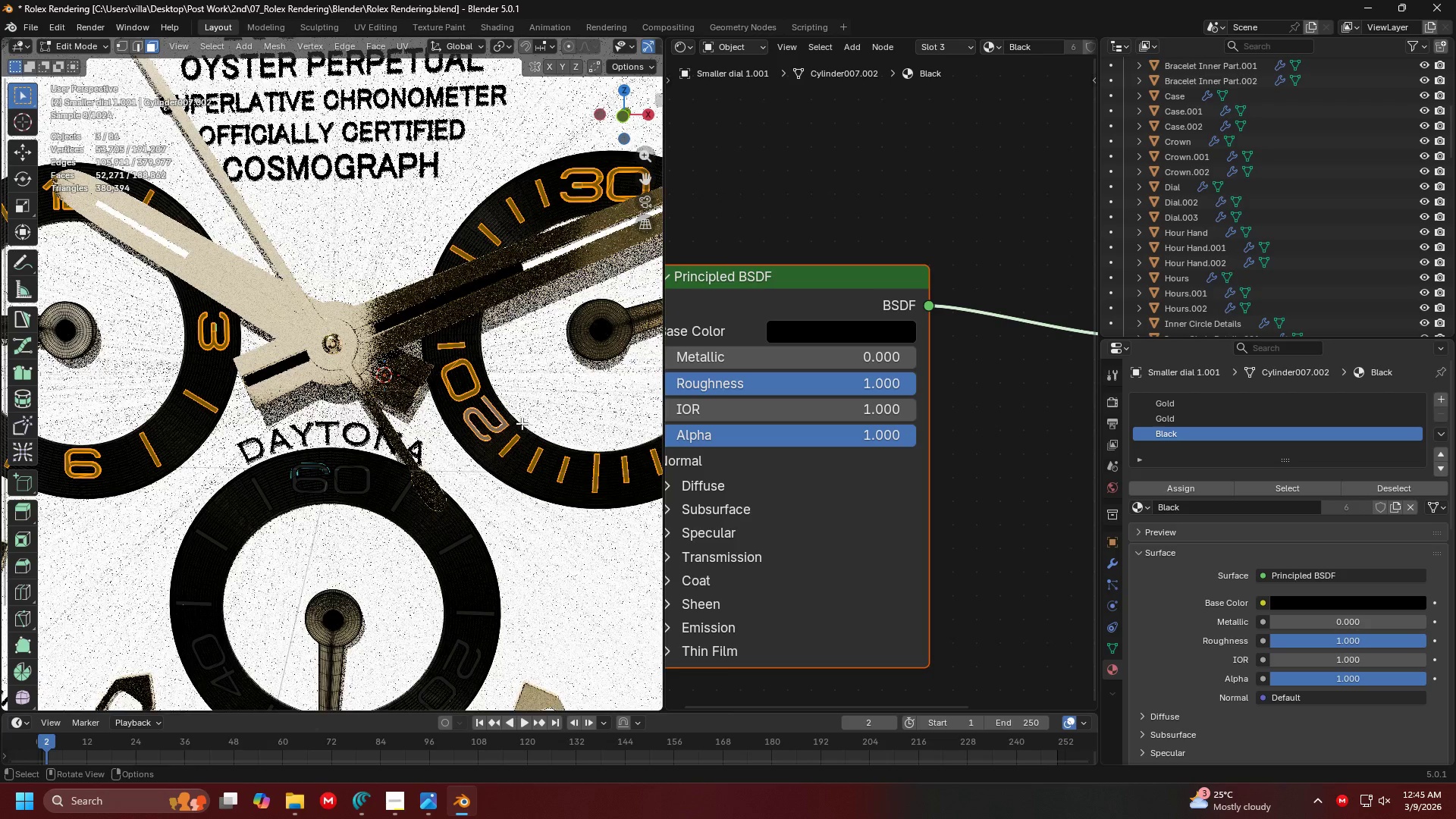 
key(Shift+ShiftLeft)
 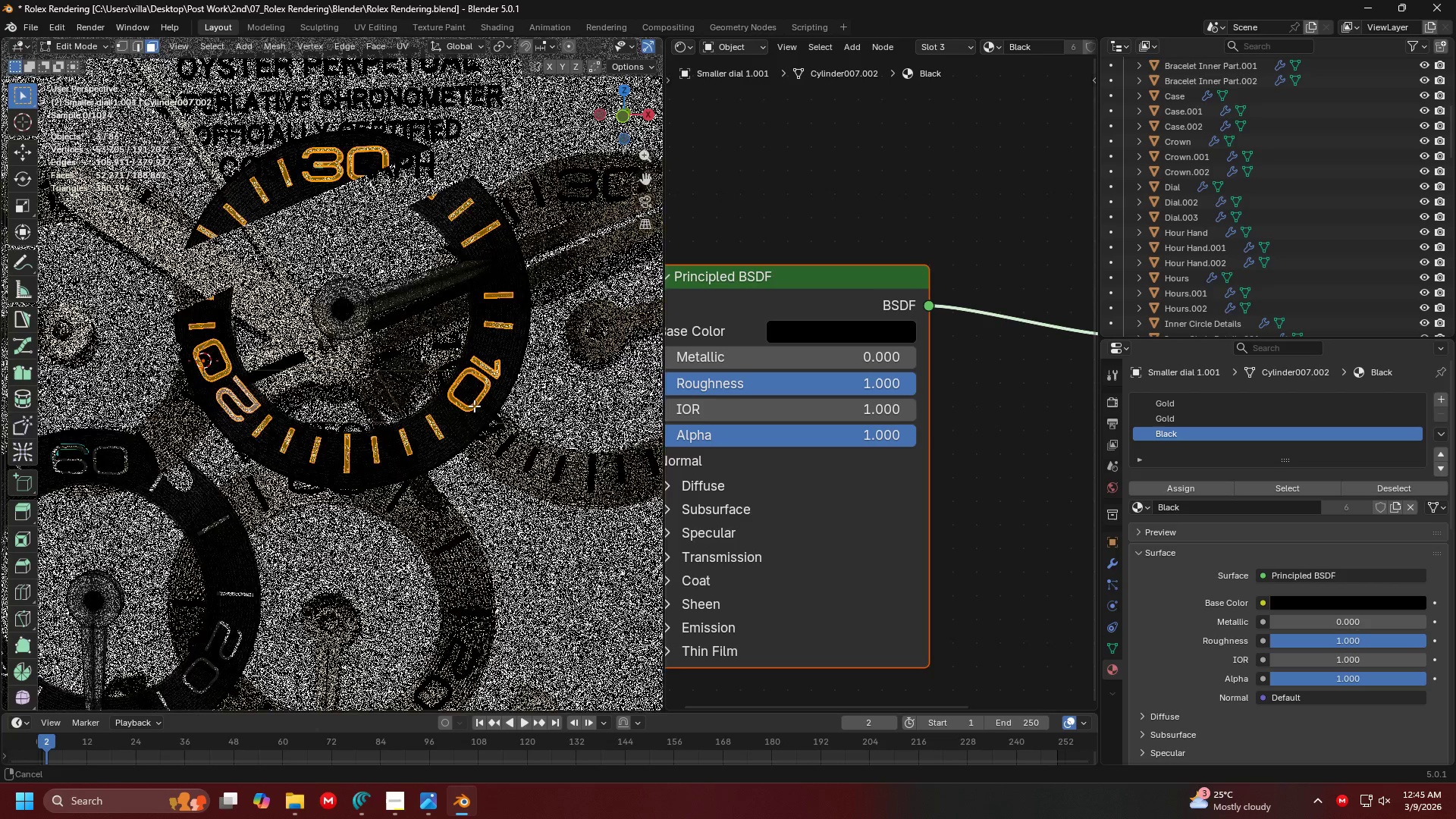 
scroll: coordinate [472, 405], scroll_direction: up, amount: 1.0
 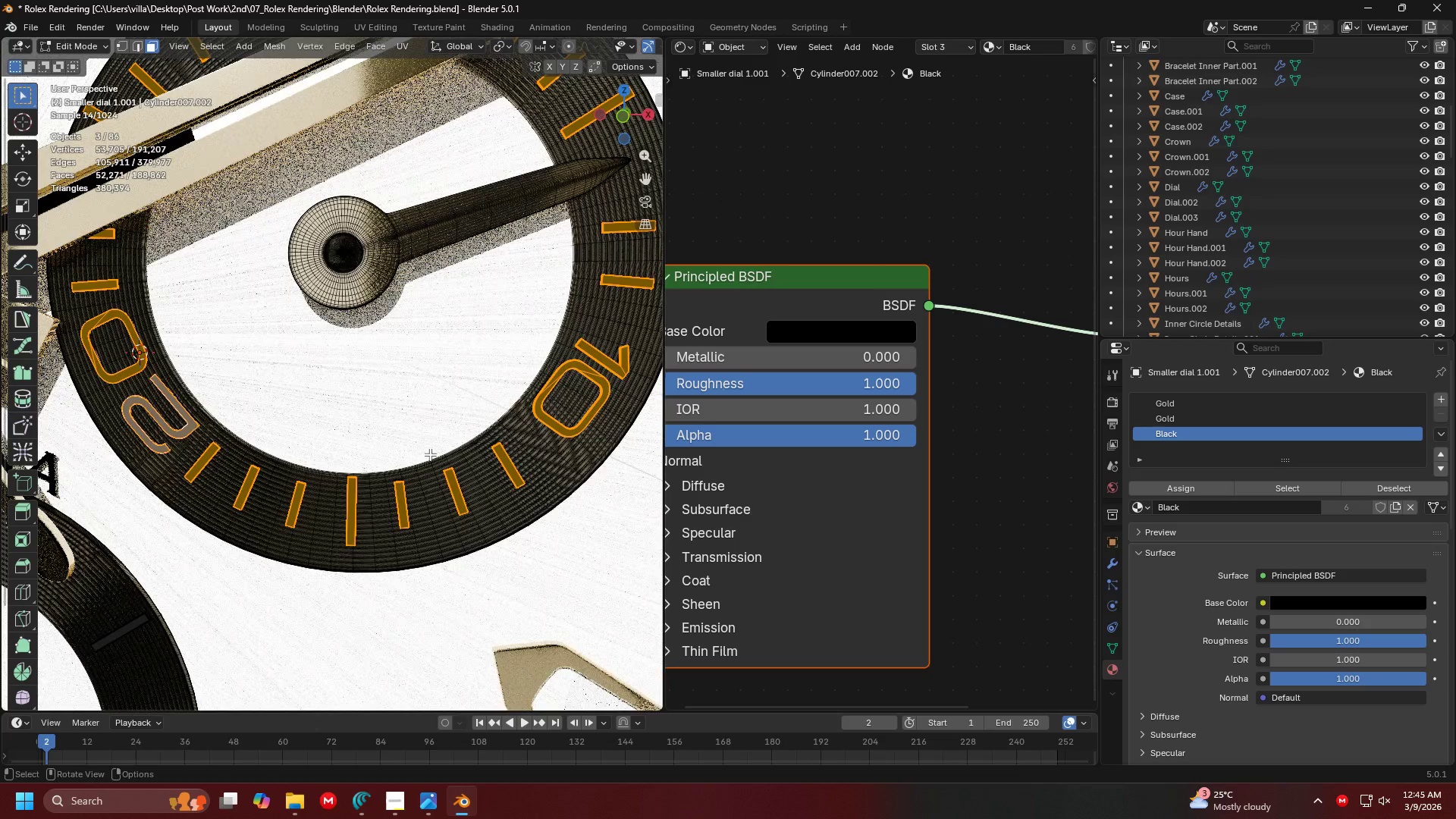 
left_click([431, 456])
 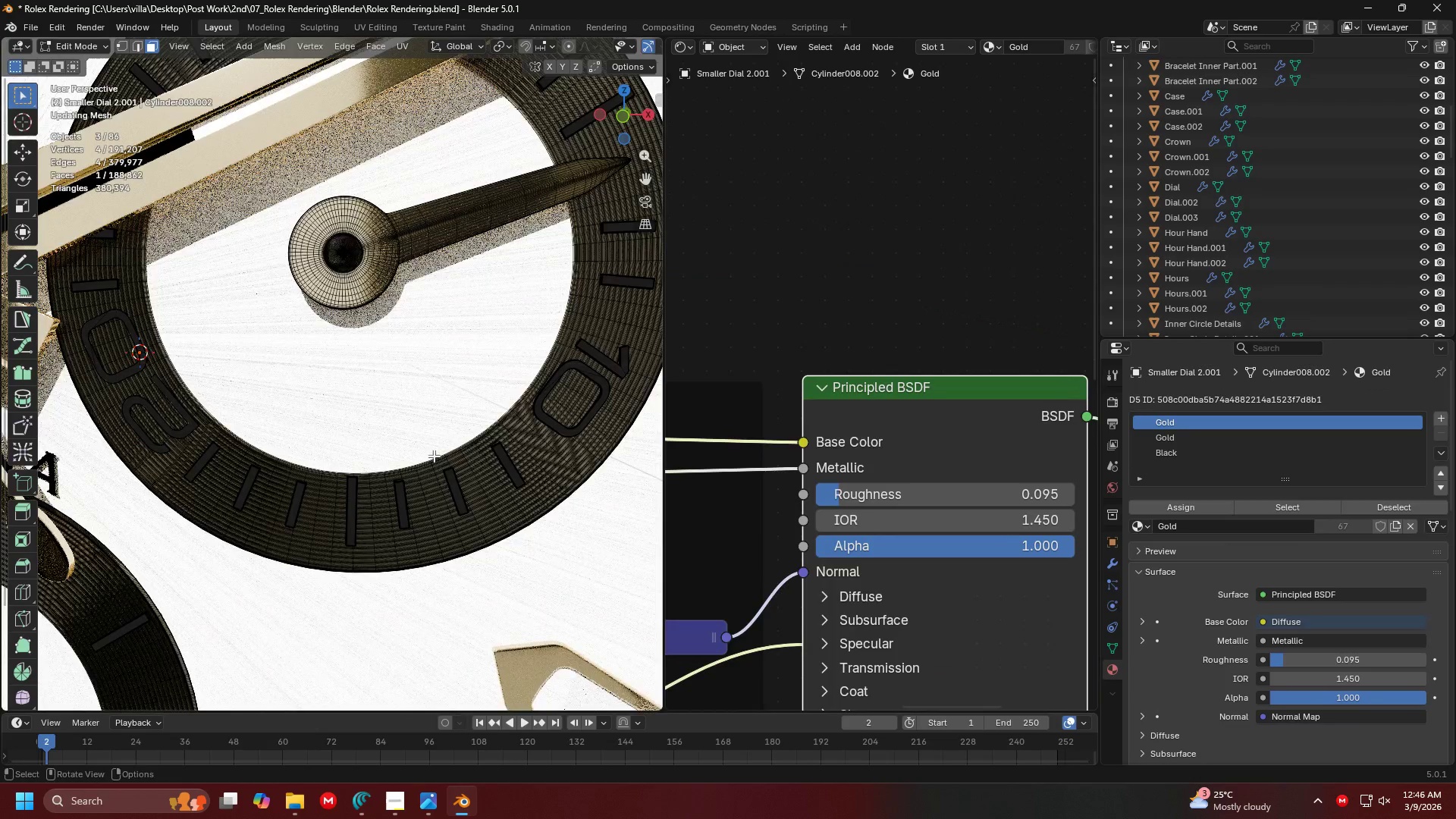 
scroll: coordinate [435, 455], scroll_direction: up, amount: 1.0
 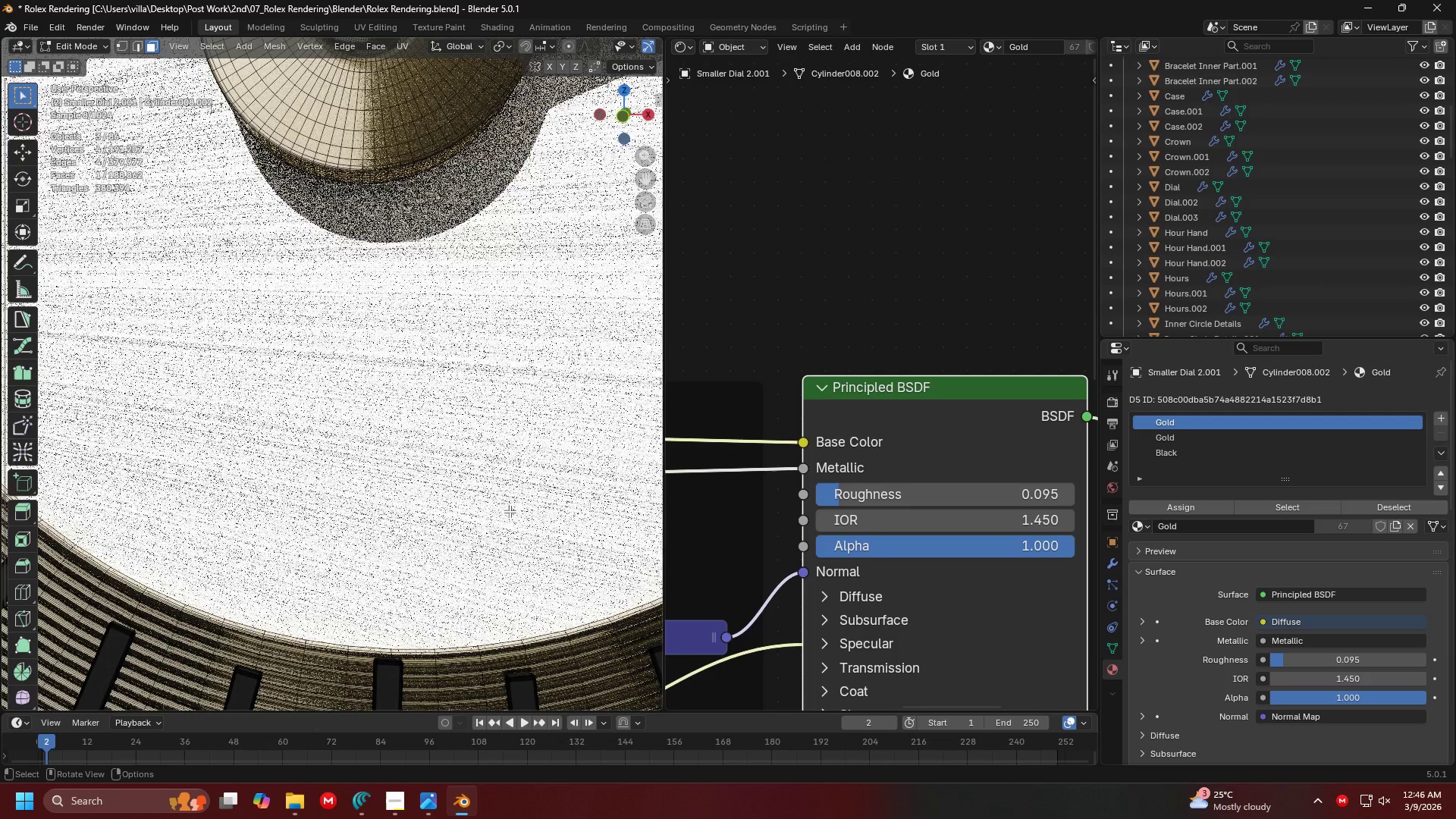 
hold_key(key=ShiftLeft, duration=0.48)
 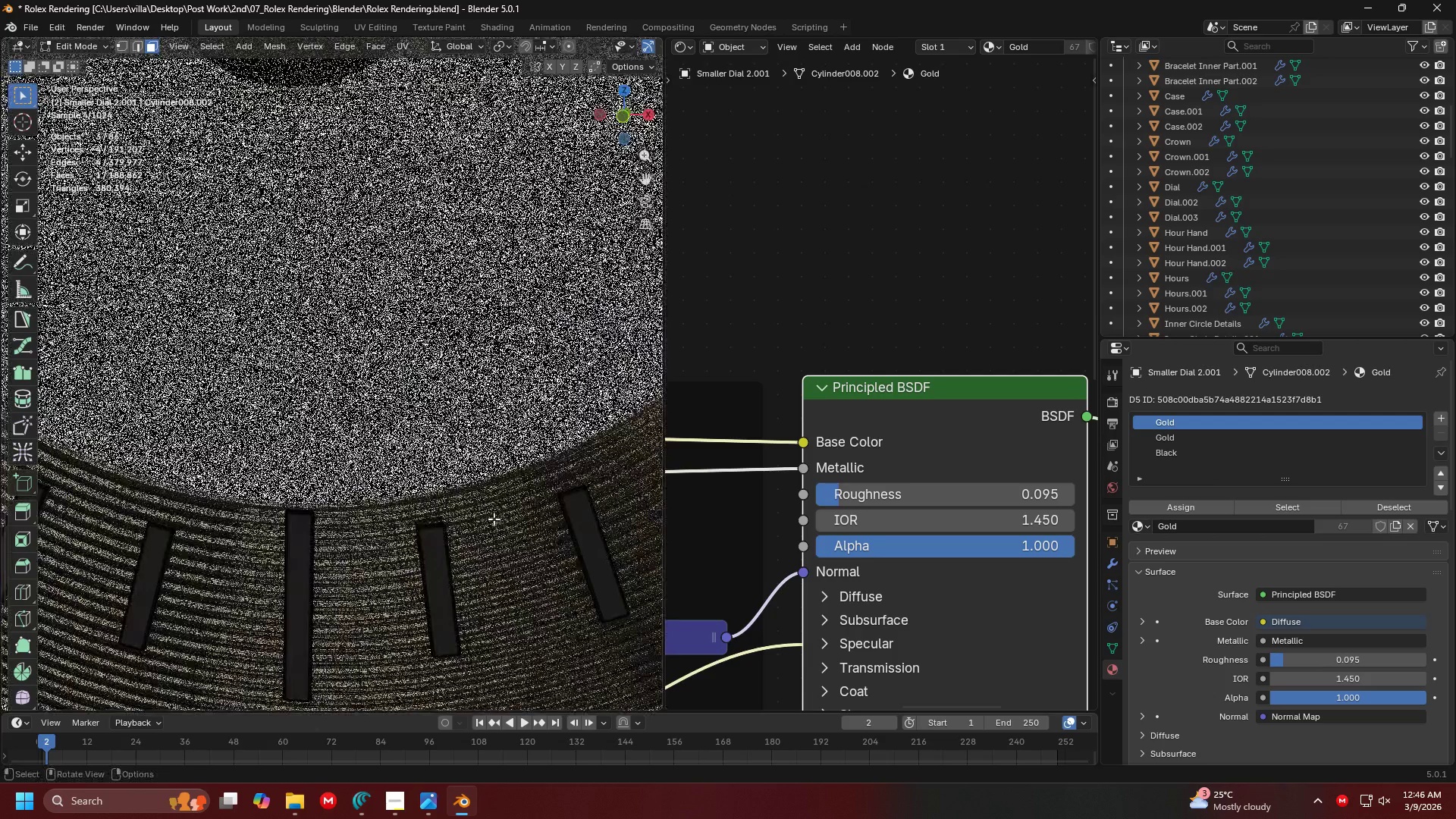 
hold_key(key=ShiftLeft, duration=0.34)
 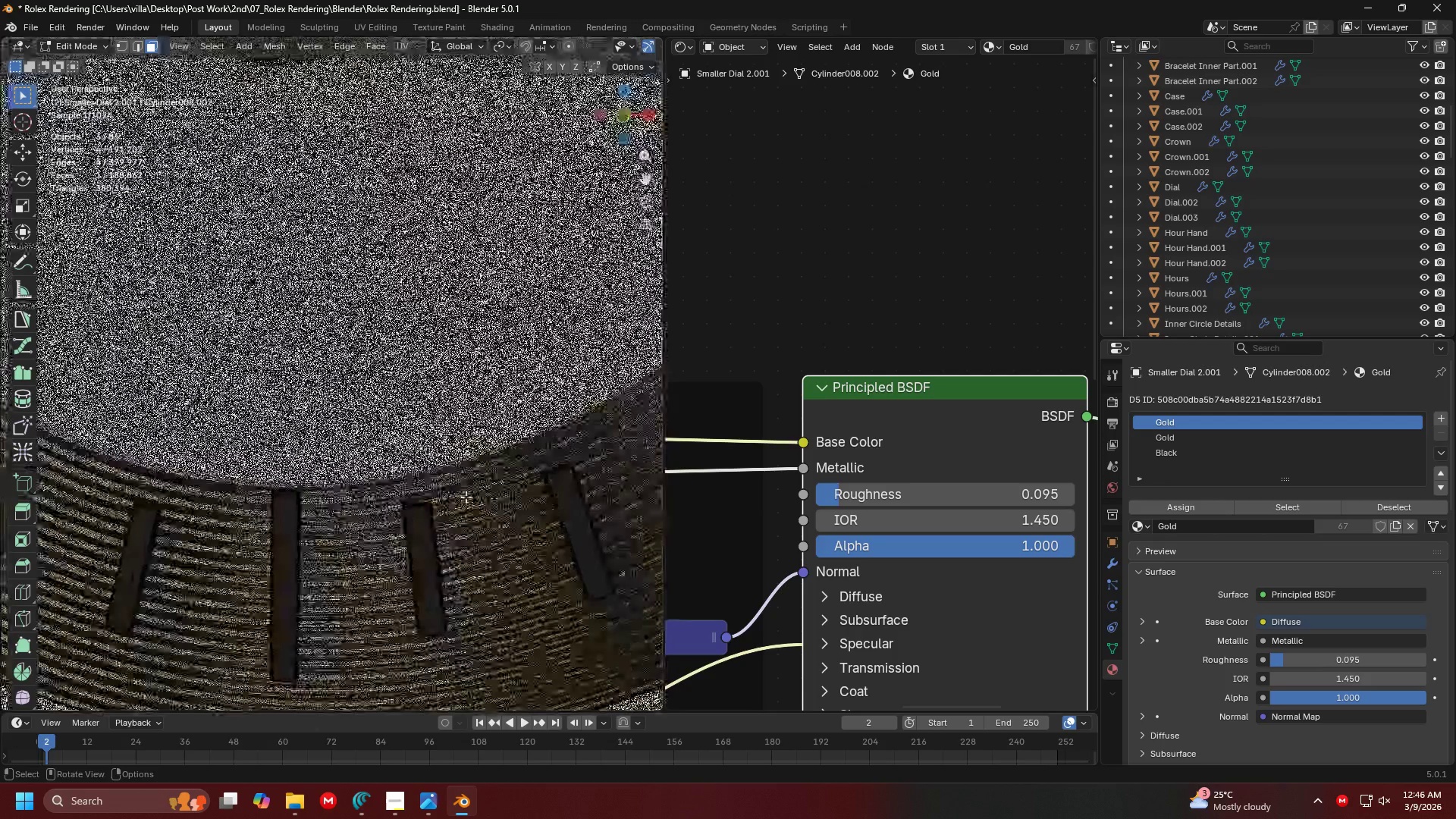 
hold_key(key=ControlLeft, duration=0.36)
 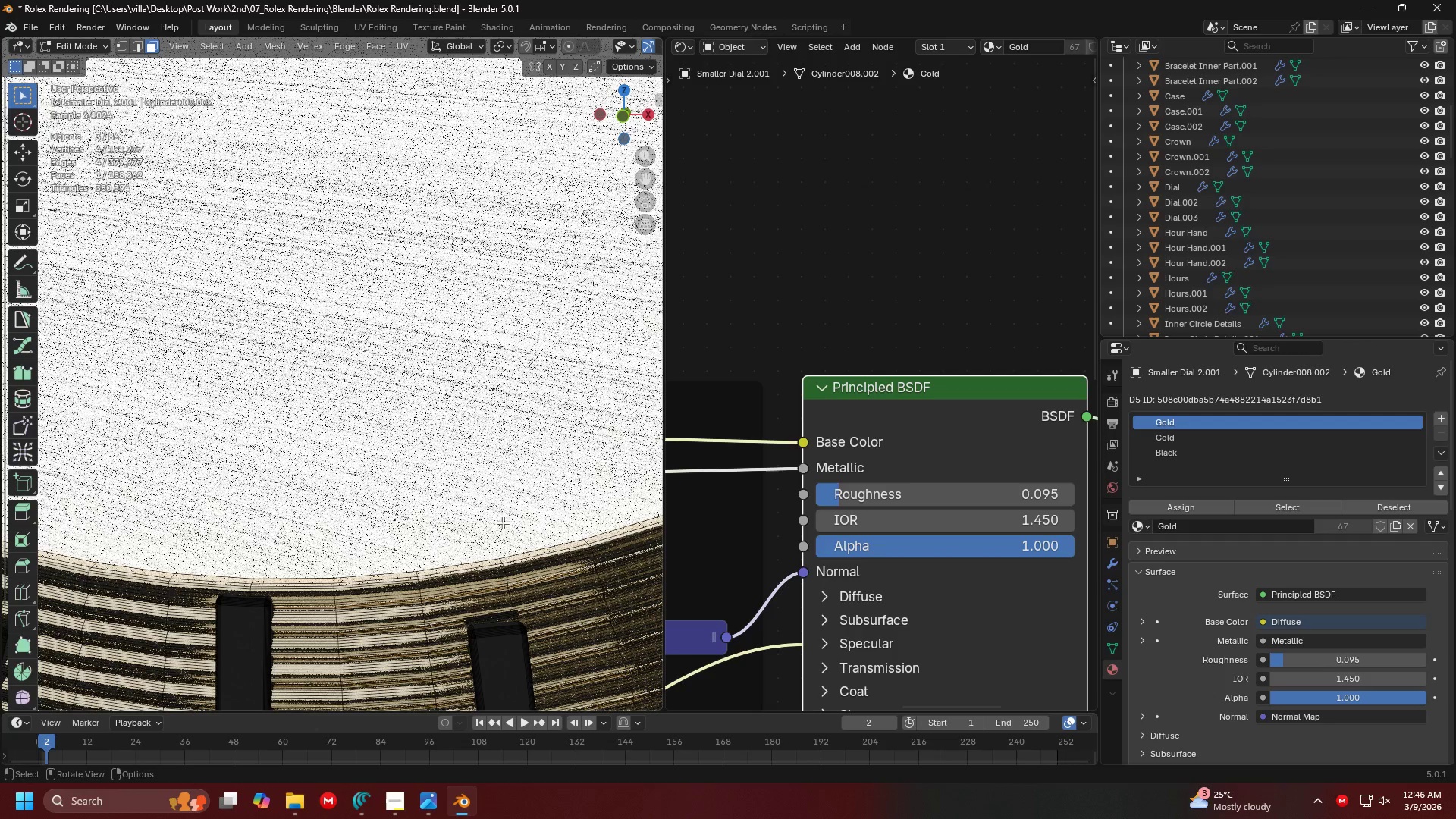 
hold_key(key=ShiftLeft, duration=1.41)
hold_key(key=AltLeft, duration=1.2)
left_click([501, 560])
 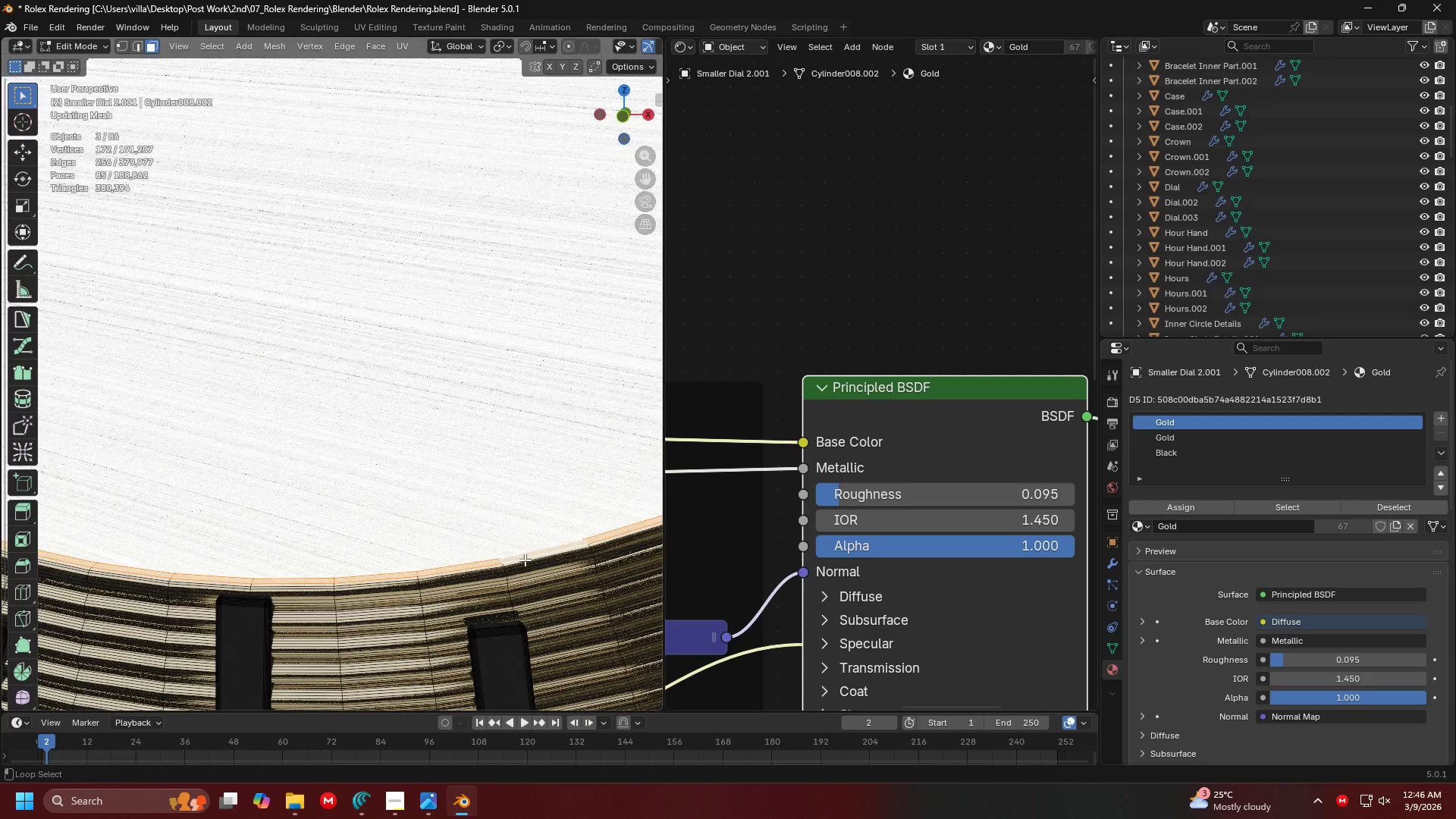 
hold_key(key=ShiftLeft, duration=0.39)
 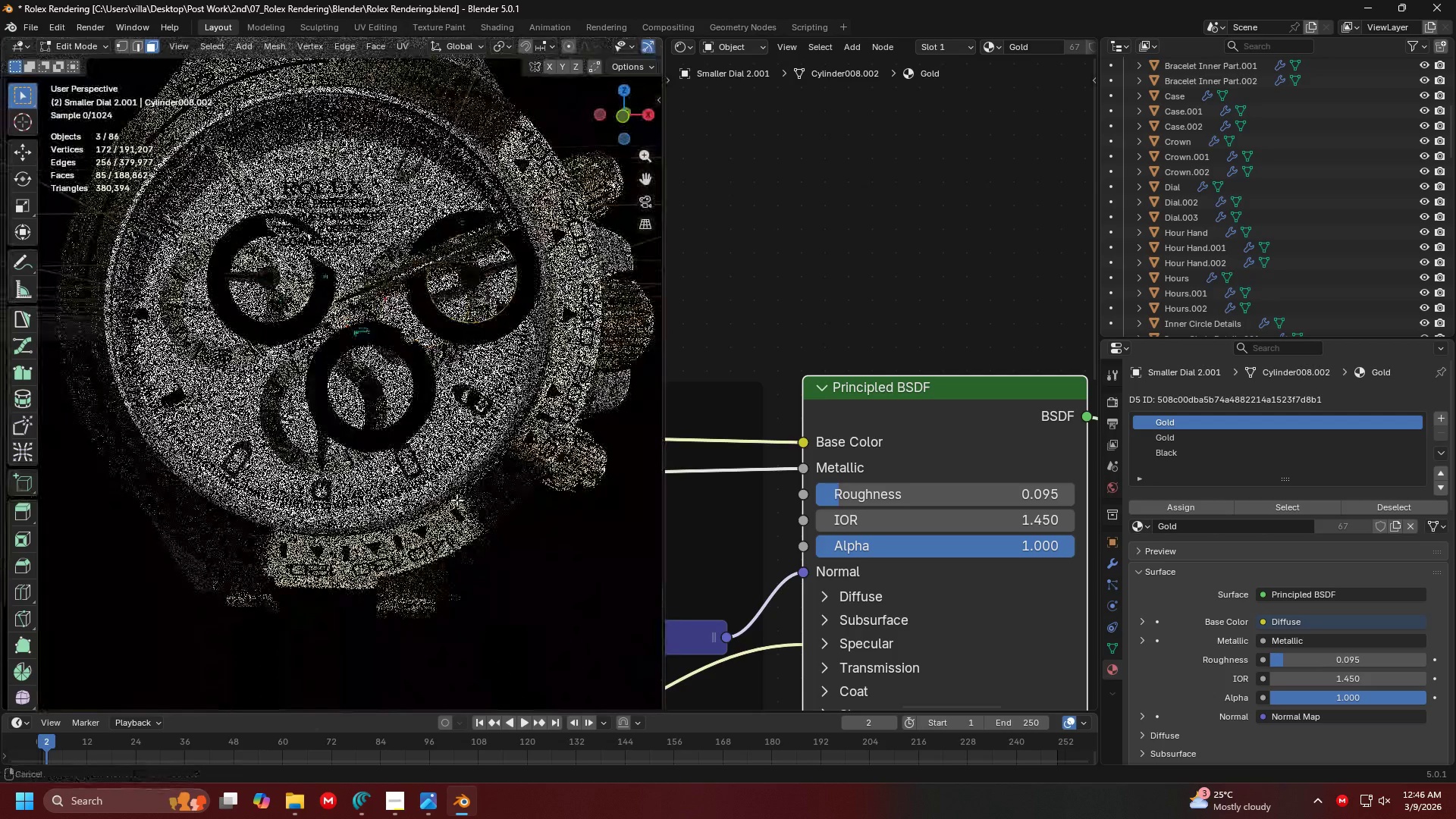 
key(Shift+ShiftLeft)
 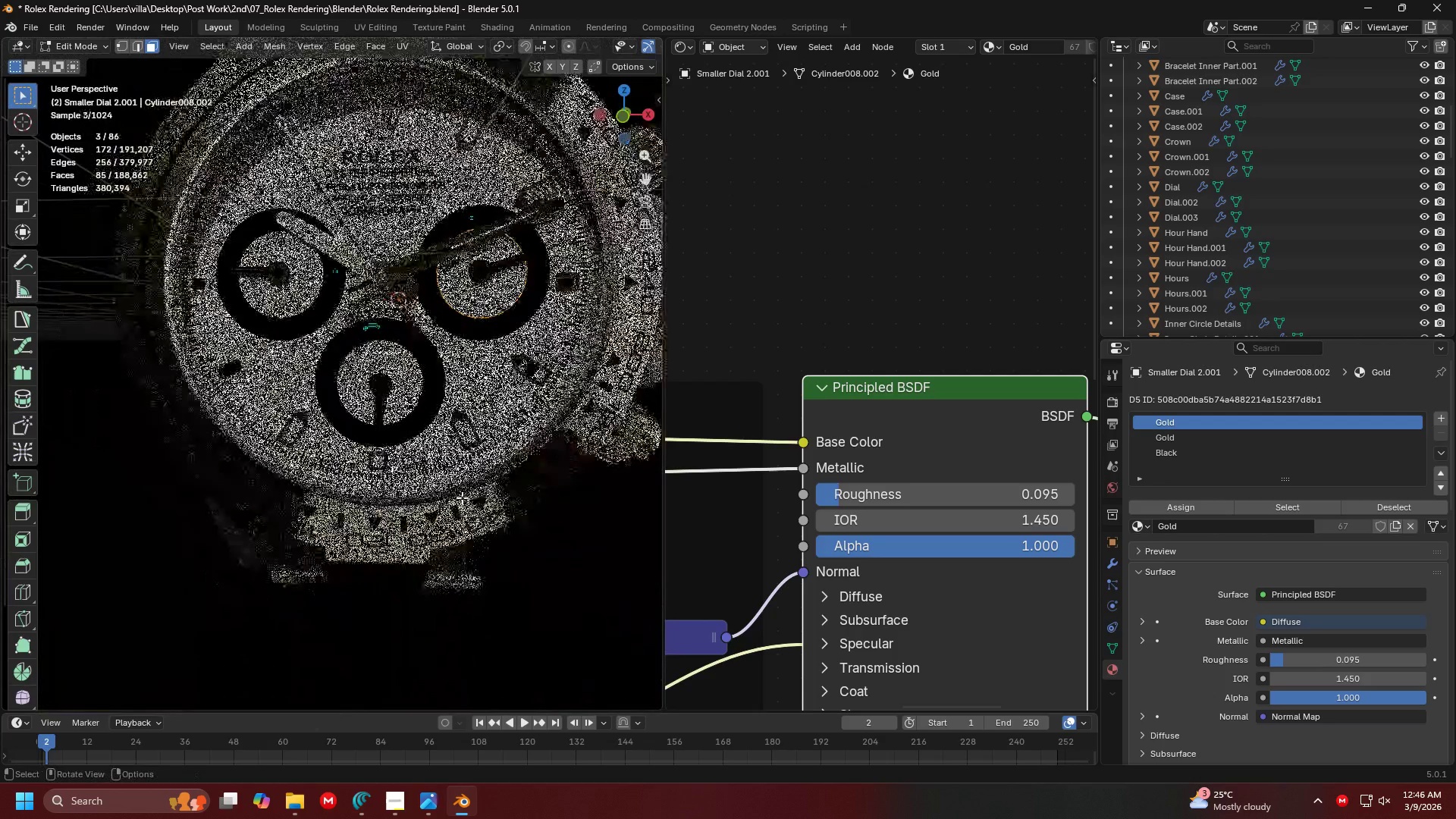 
scroll: coordinate [452, 518], scroll_direction: down, amount: 8.0
 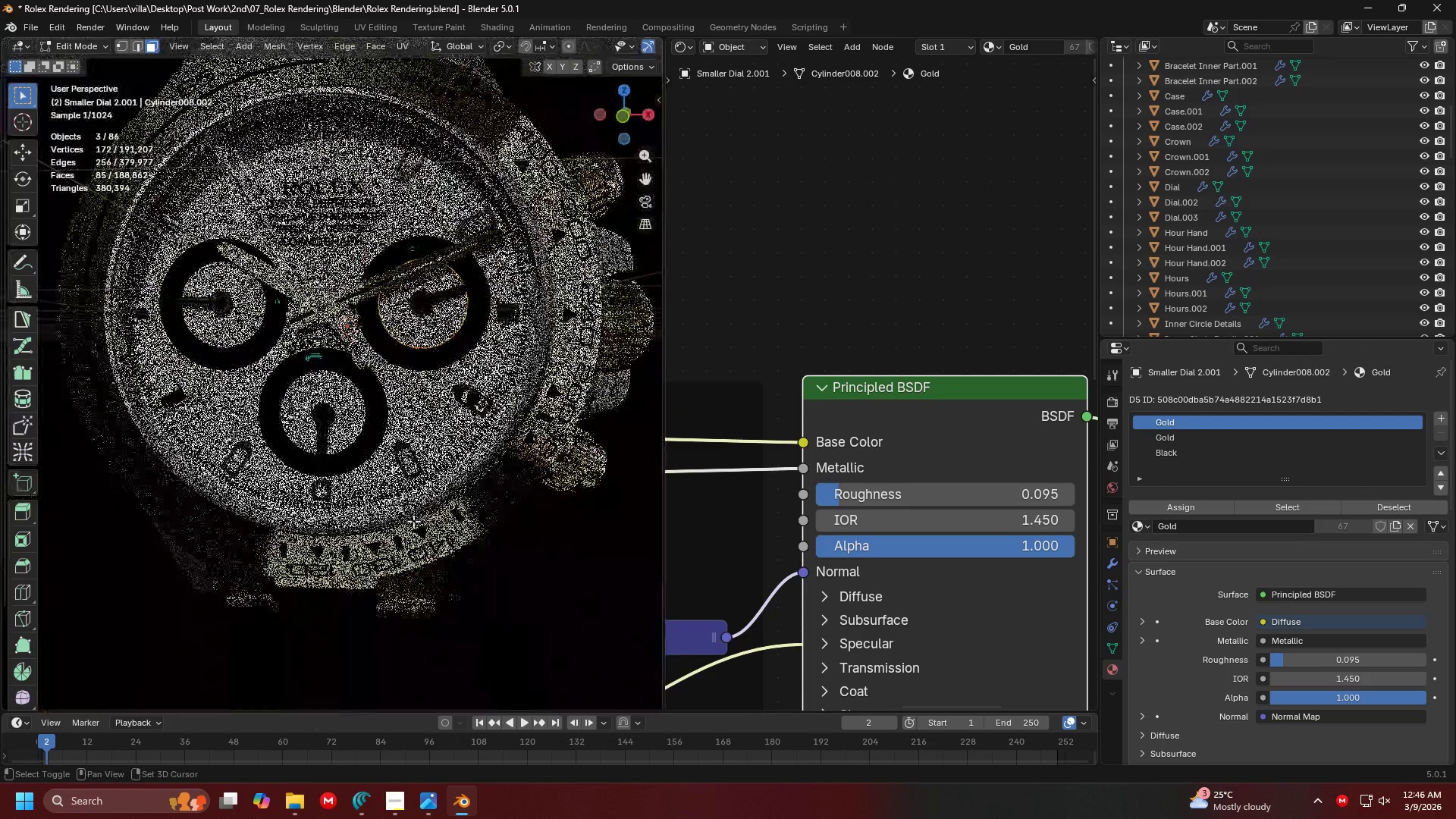 
hold_key(key=Z, duration=0.33)
 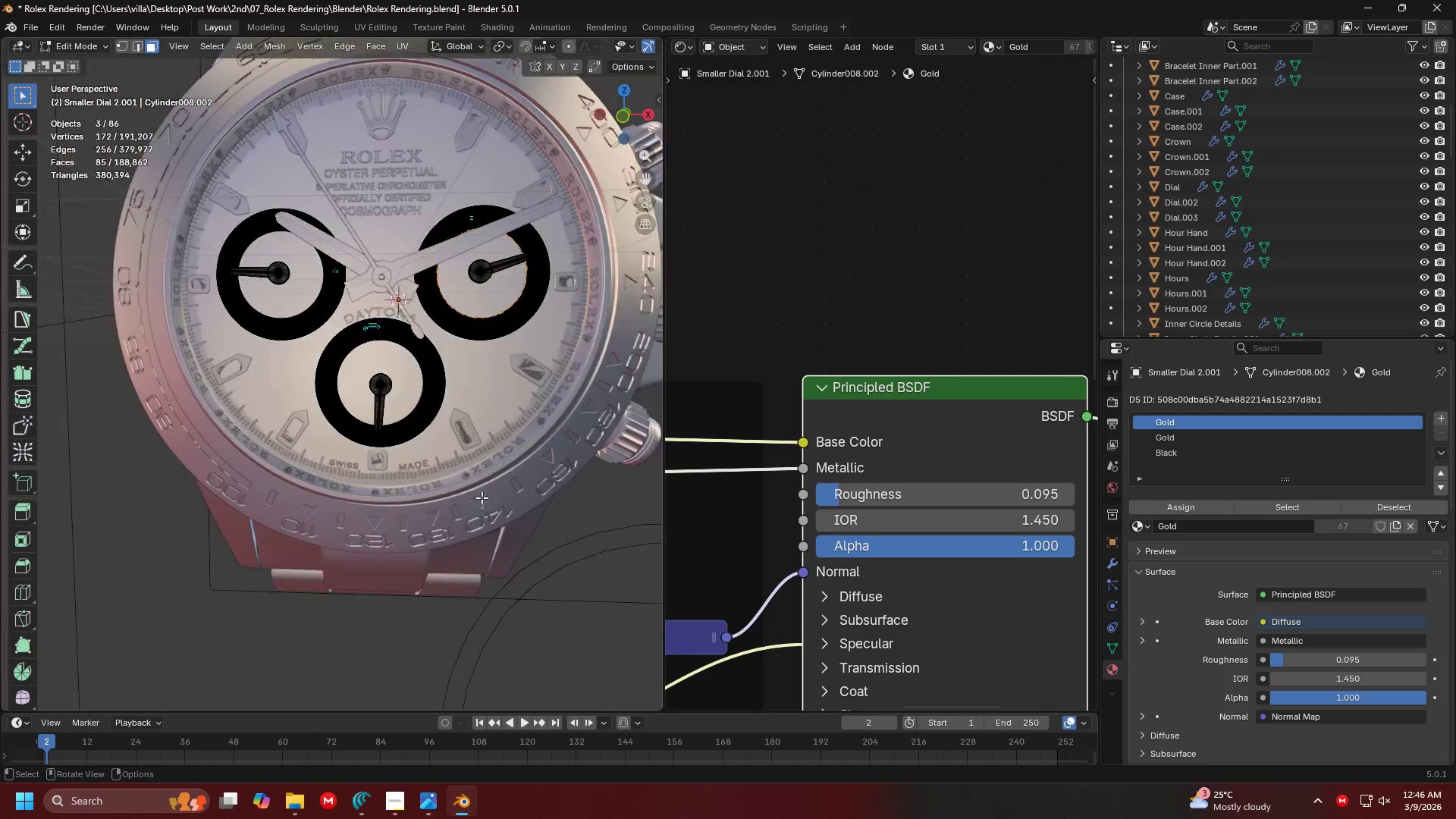 
key(Shift+ShiftLeft)
 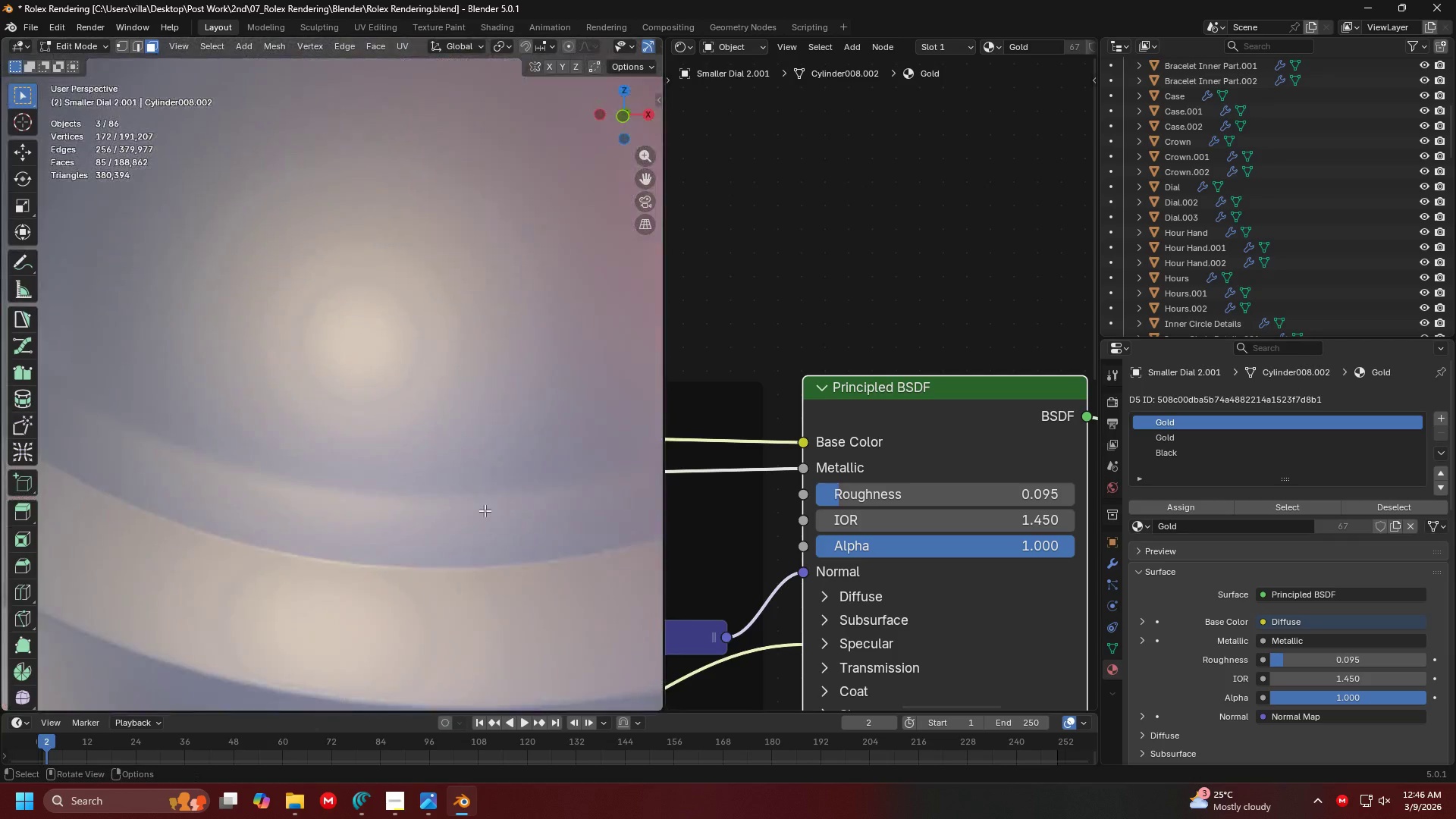 
hold_key(key=ShiftLeft, duration=1.38)
 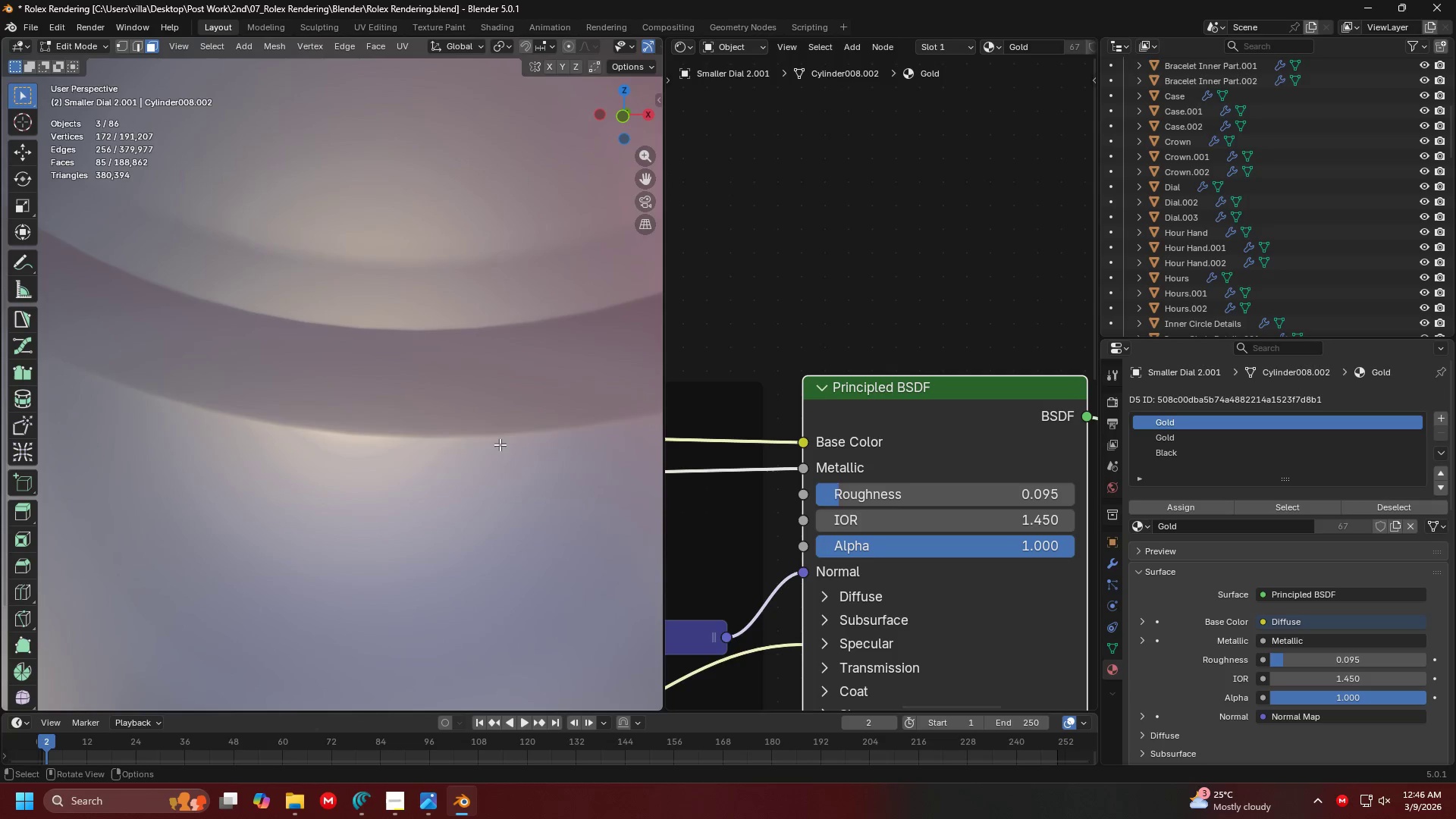 
scroll: coordinate [460, 485], scroll_direction: up, amount: 6.0
 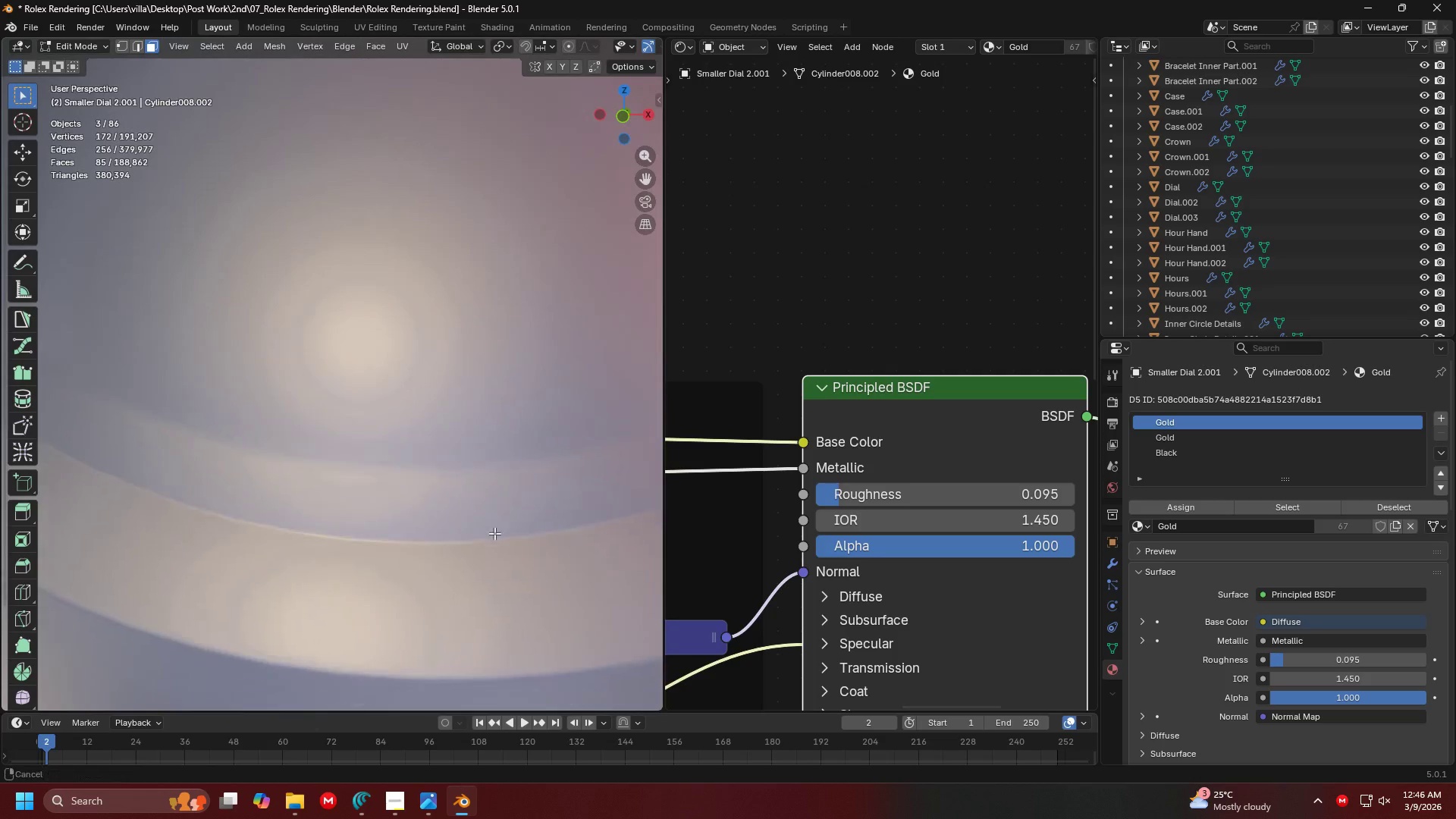 
hold_key(key=ControlLeft, duration=1.5)
 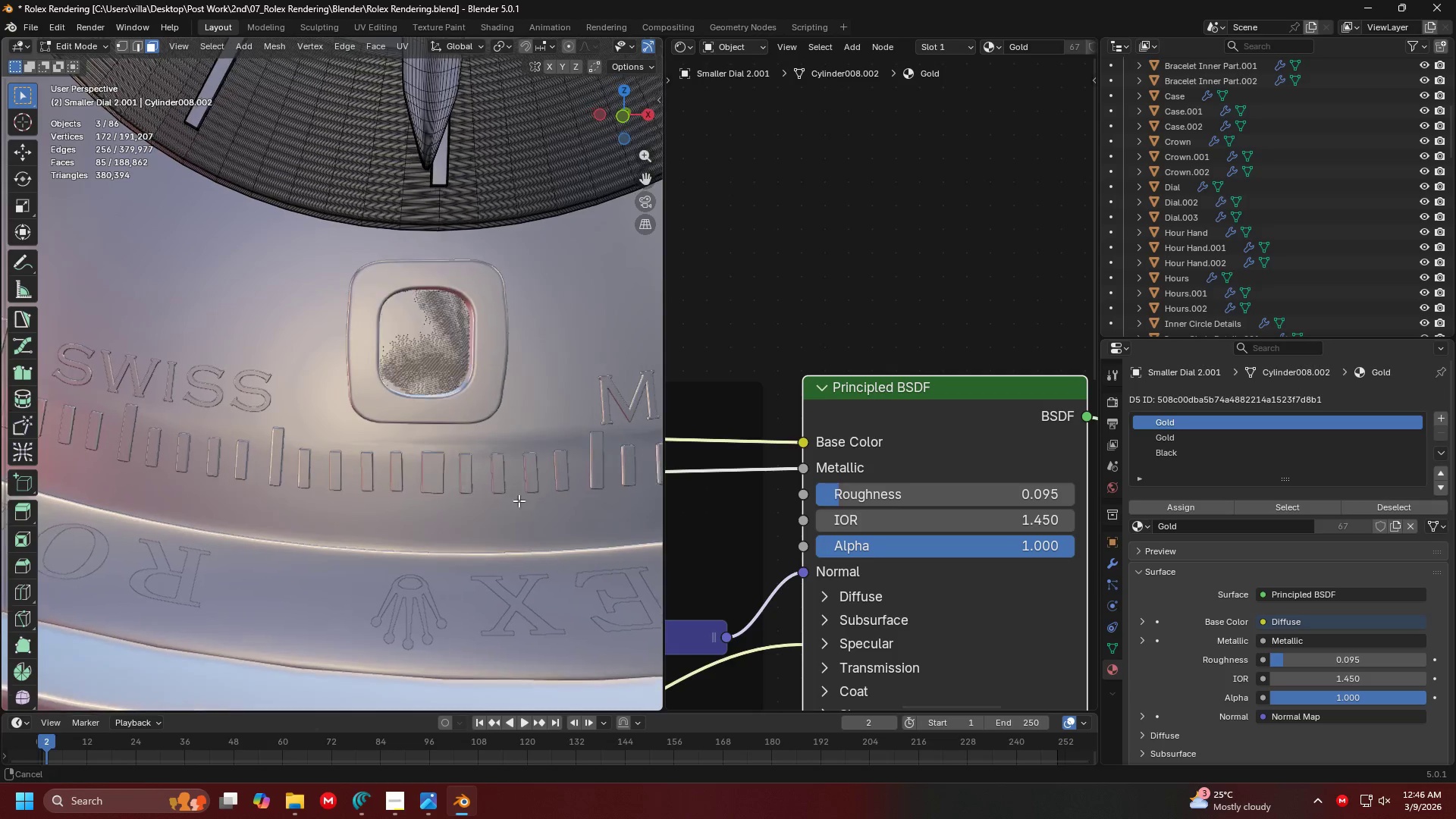 
hold_key(key=ControlLeft, duration=0.42)
 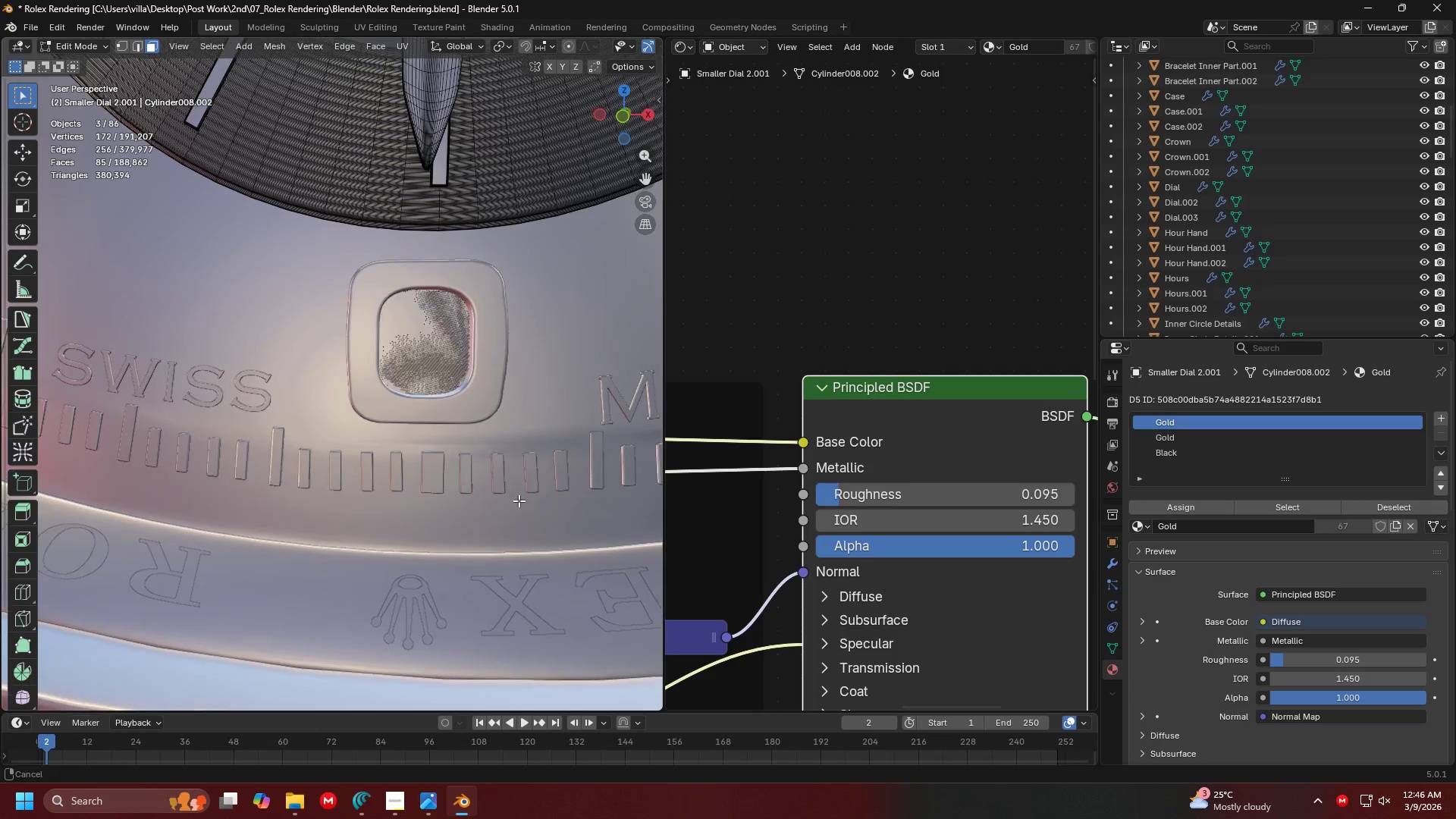 
hold_key(key=ShiftLeft, duration=0.62)
 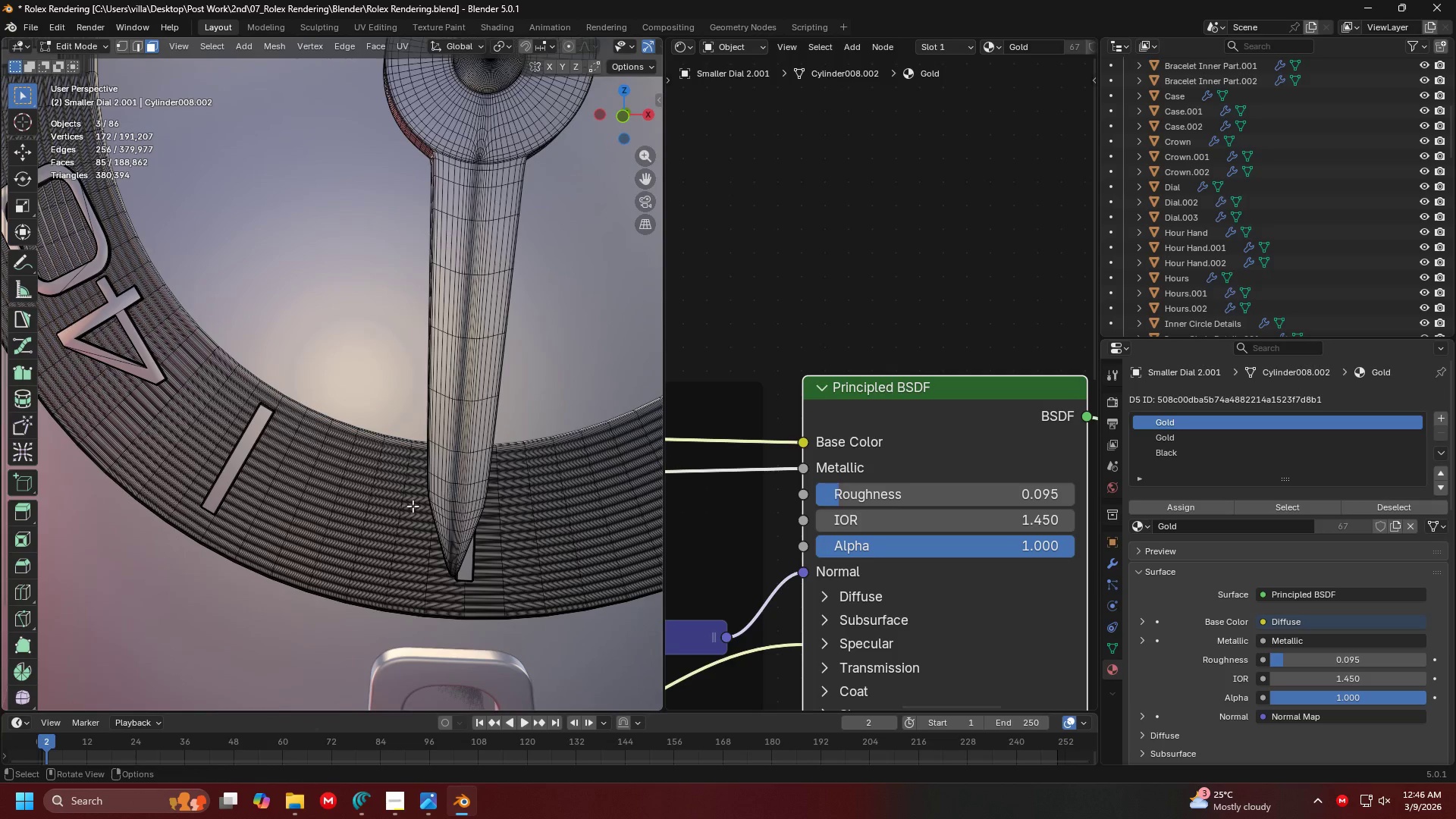 
hold_key(key=ControlLeft, duration=0.75)
 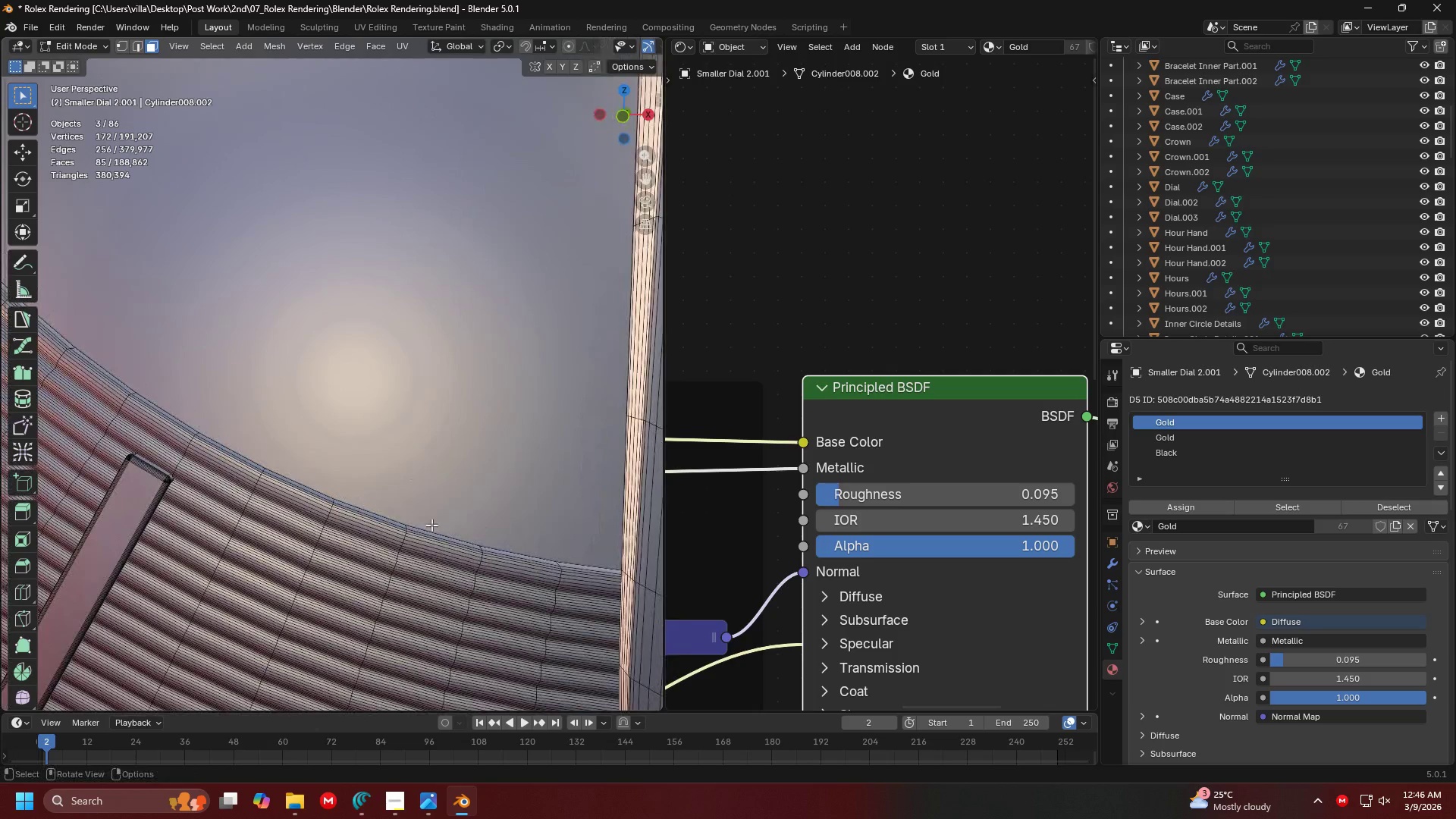 
hold_key(key=ShiftLeft, duration=1.17)
hold_key(key=AltLeft, duration=1.02)
left_click([405, 526])
 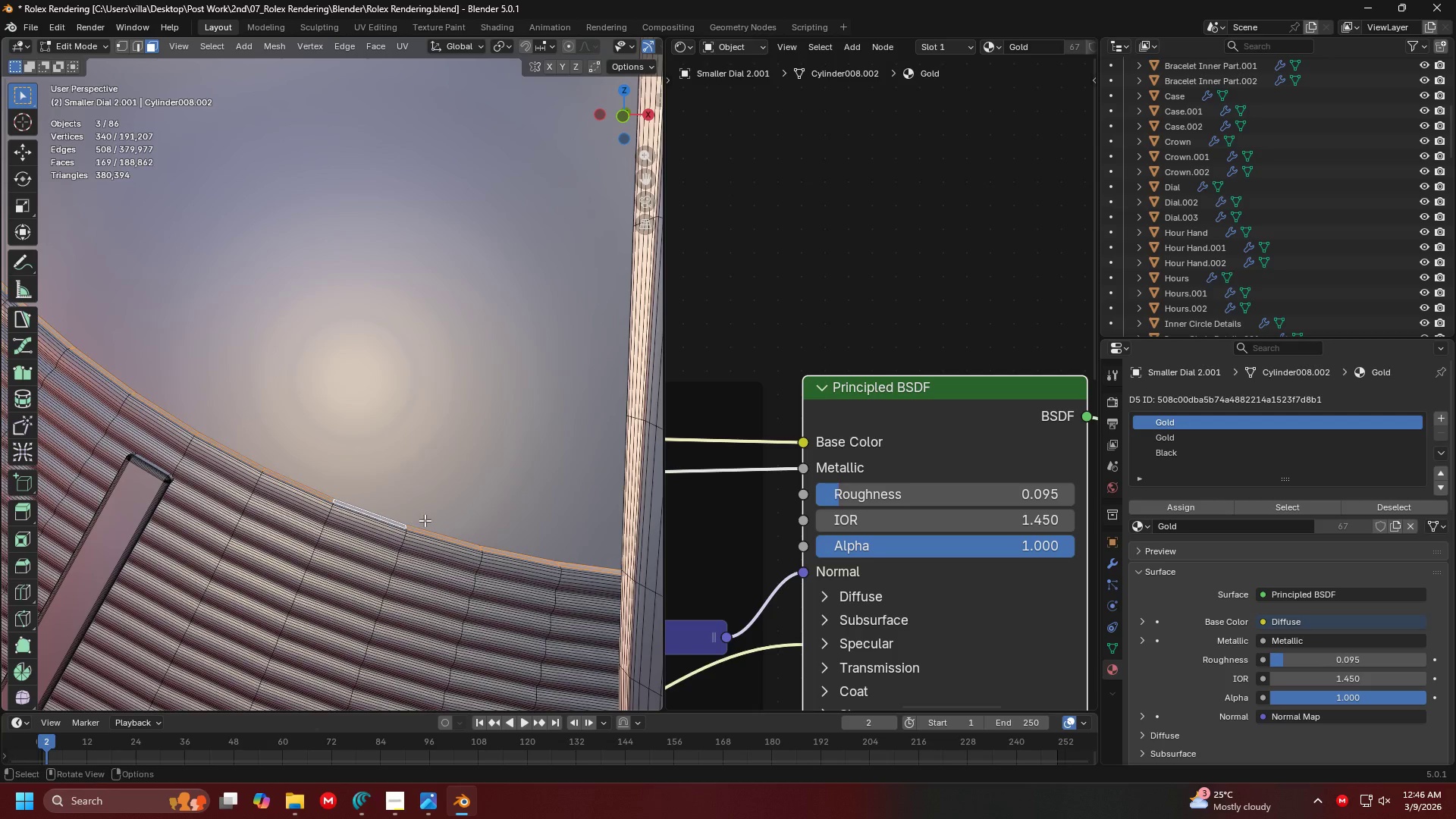 
hold_key(key=ShiftLeft, duration=0.34)
 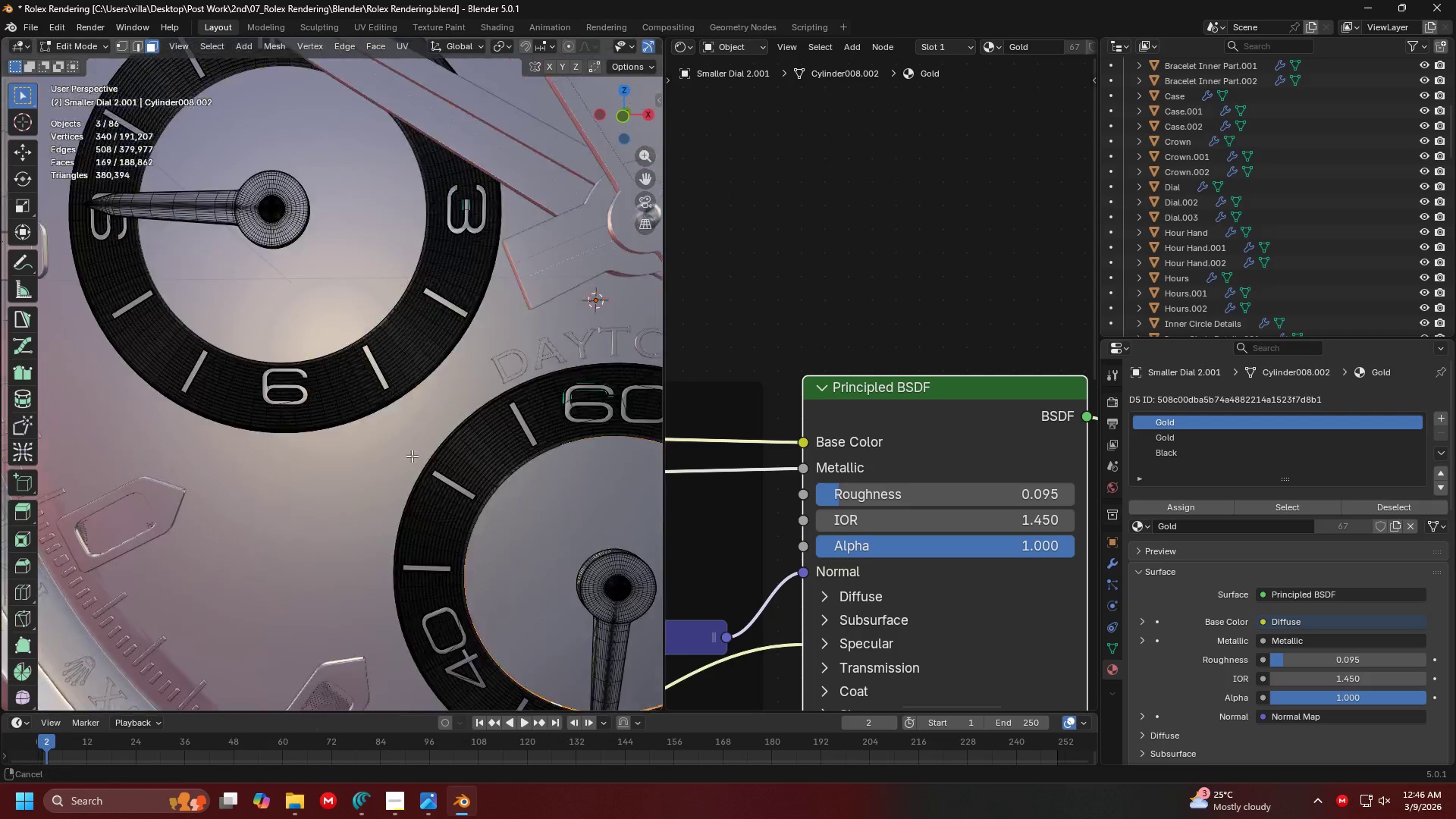 
key(Shift+ShiftLeft)
 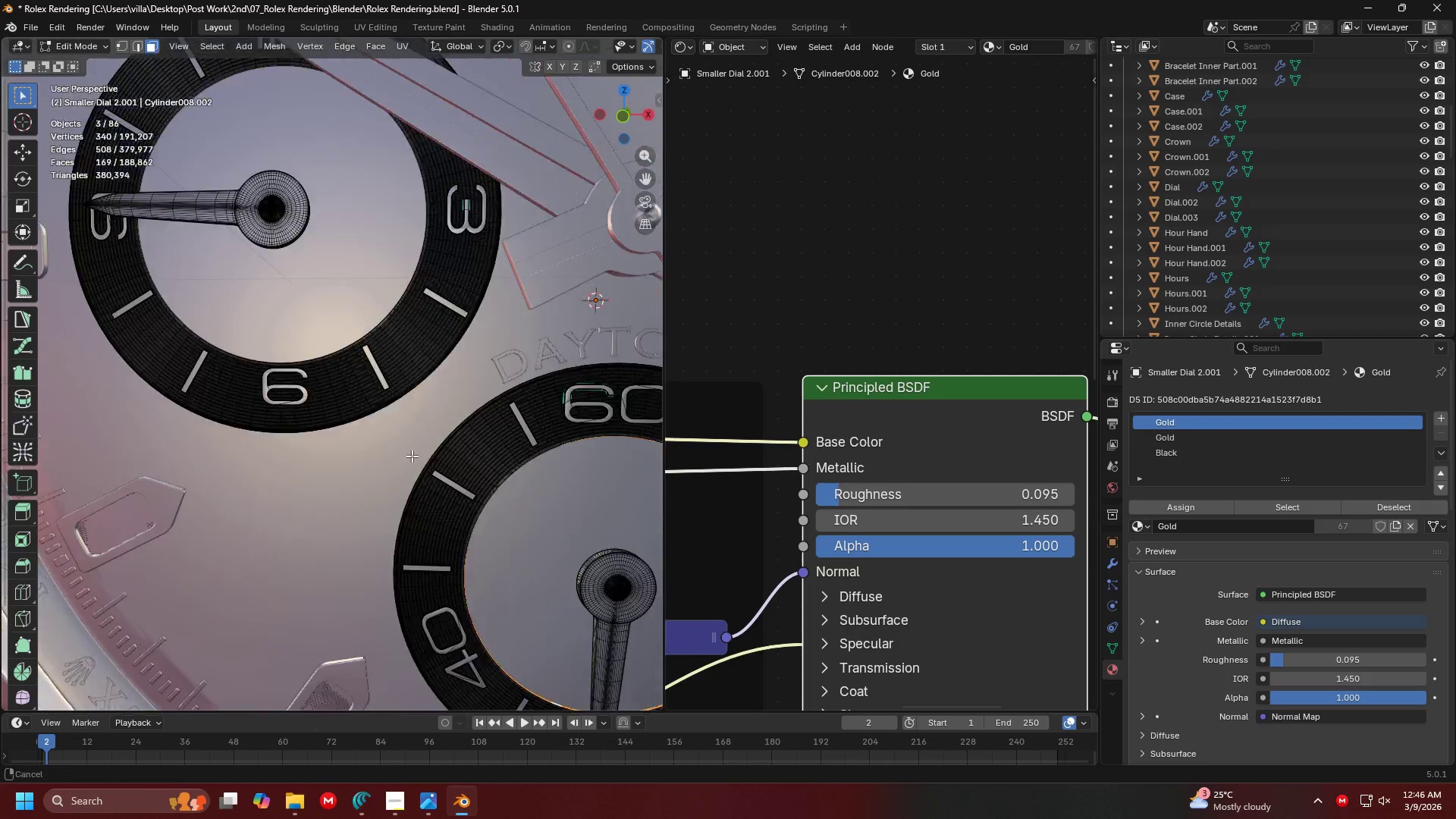 
scroll: coordinate [450, 560], scroll_direction: down, amount: 4.0
 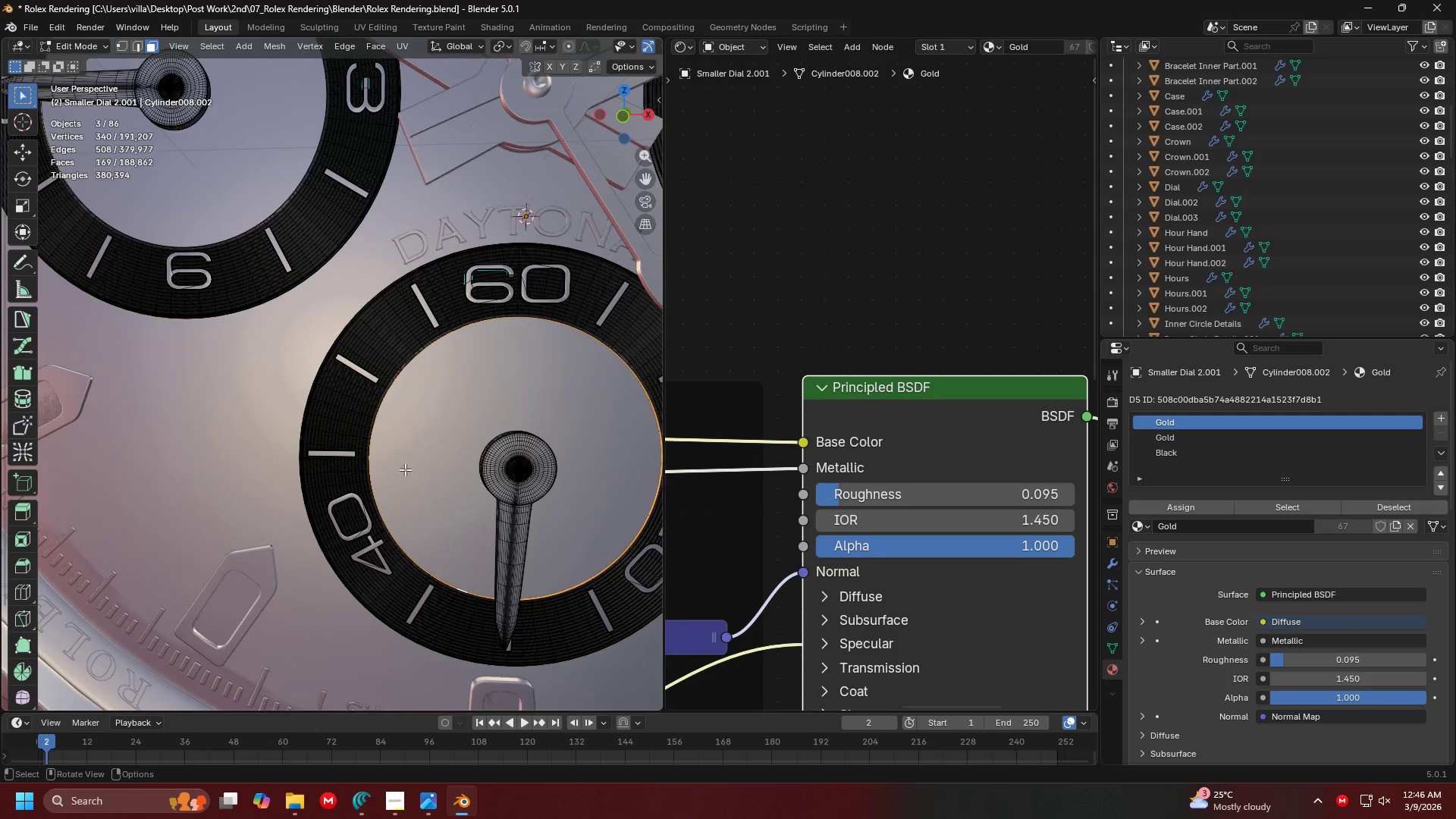 
scroll: coordinate [433, 475], scroll_direction: up, amount: 2.0
 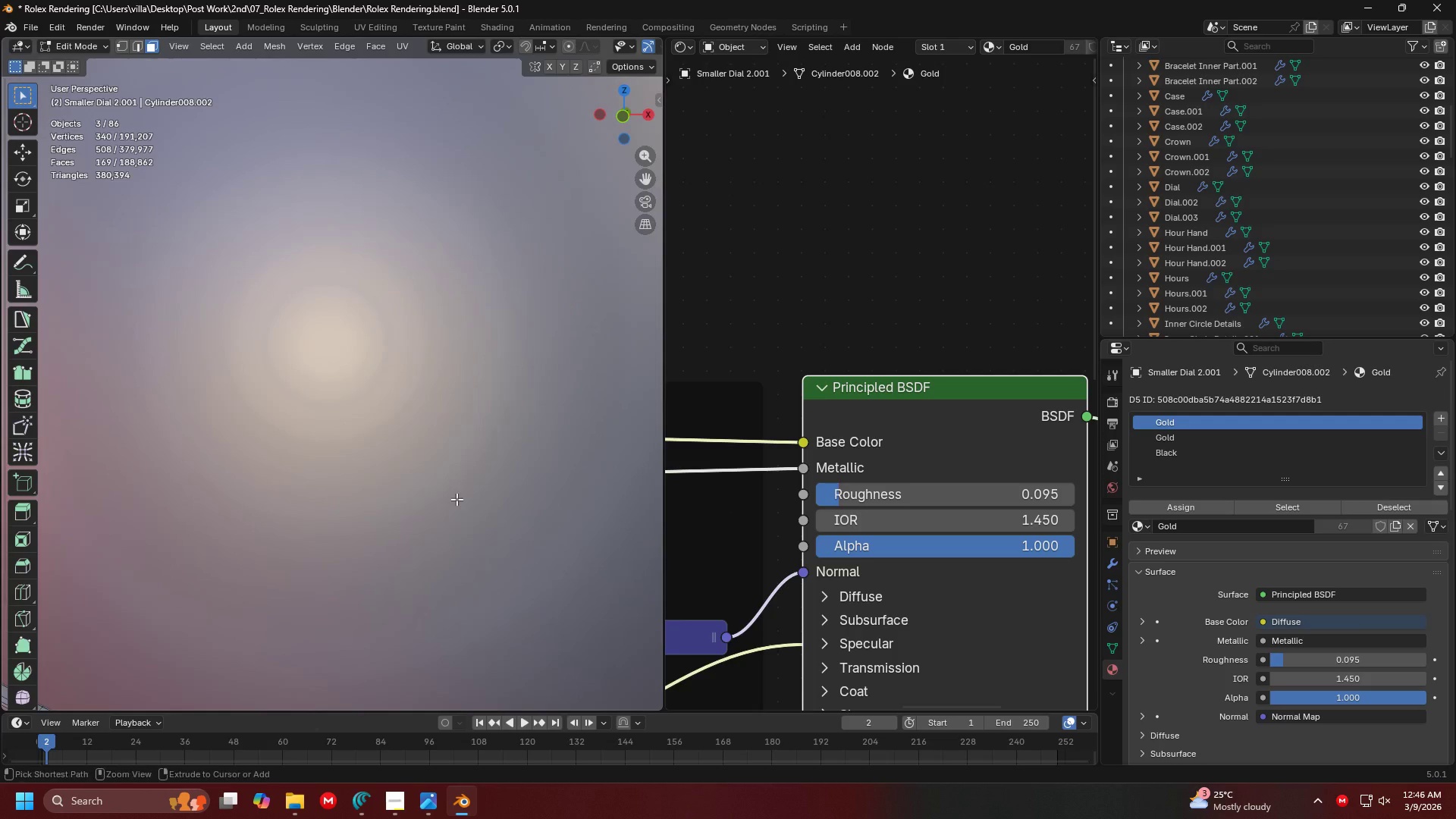 
hold_key(key=ControlLeft, duration=0.56)
 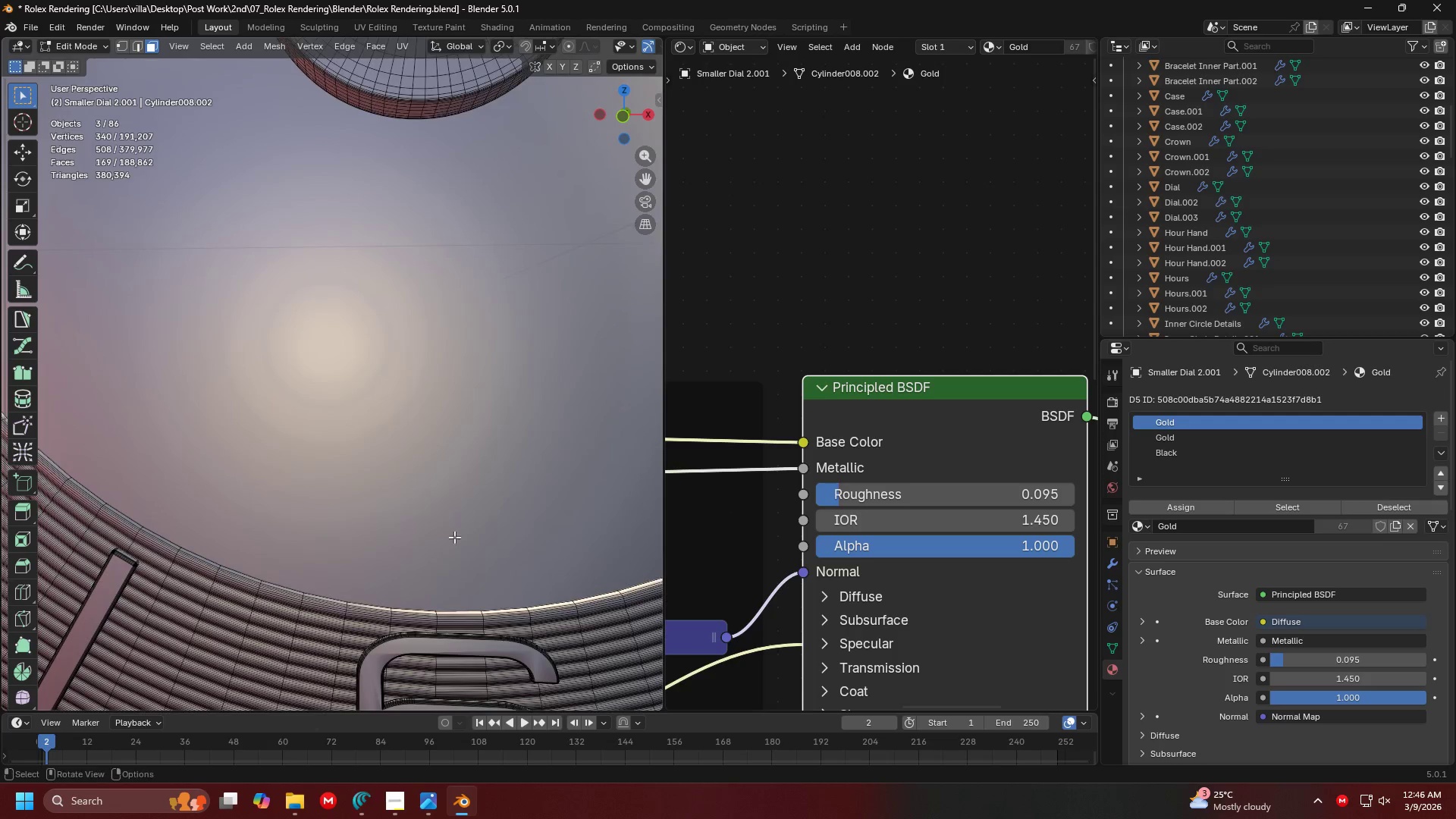 
hold_key(key=ShiftLeft, duration=1.97)
hold_key(key=AltLeft, duration=1.5)
left_click([178, 548])
 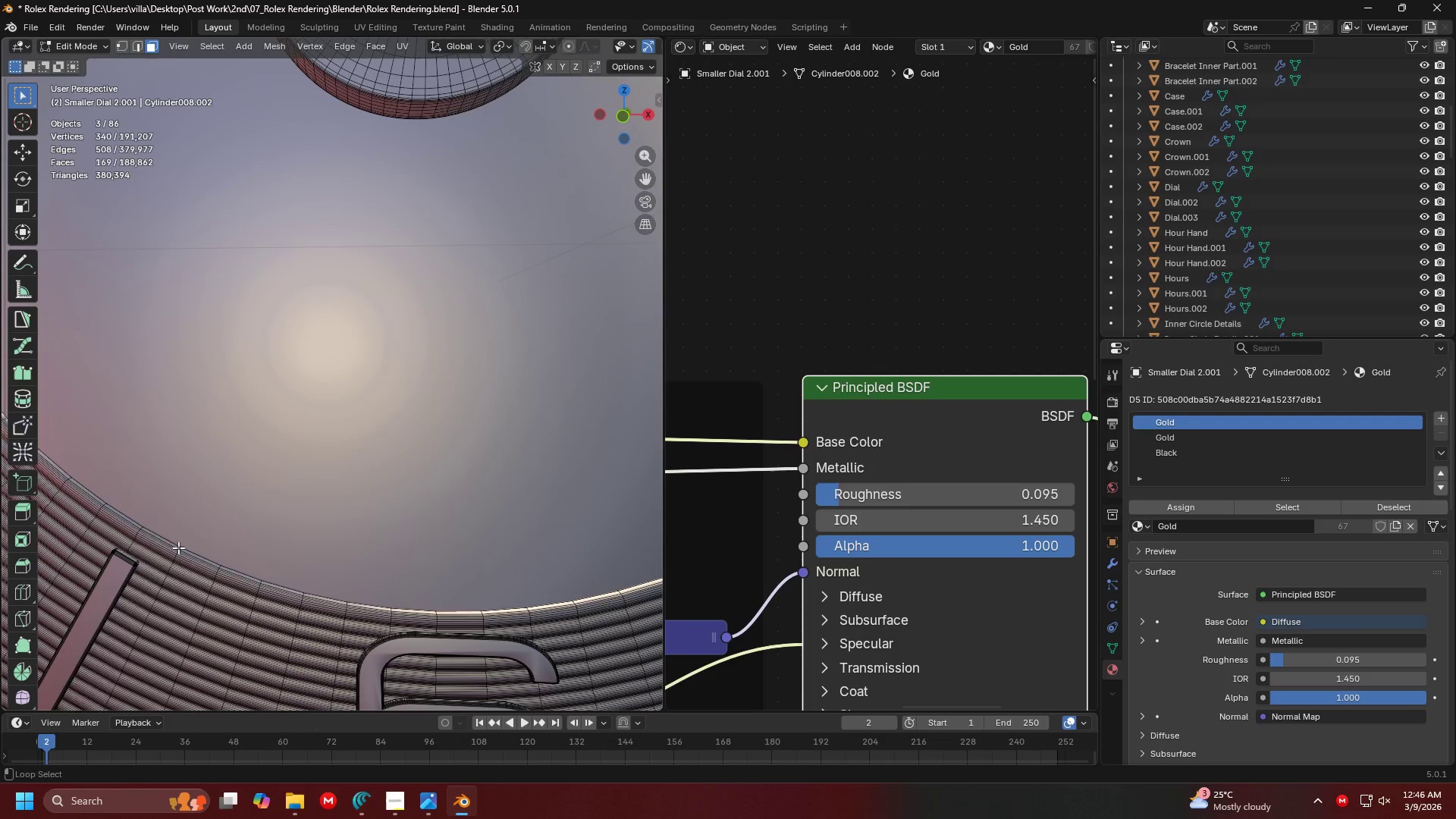 
key(Alt+Shift+AltLeft)
 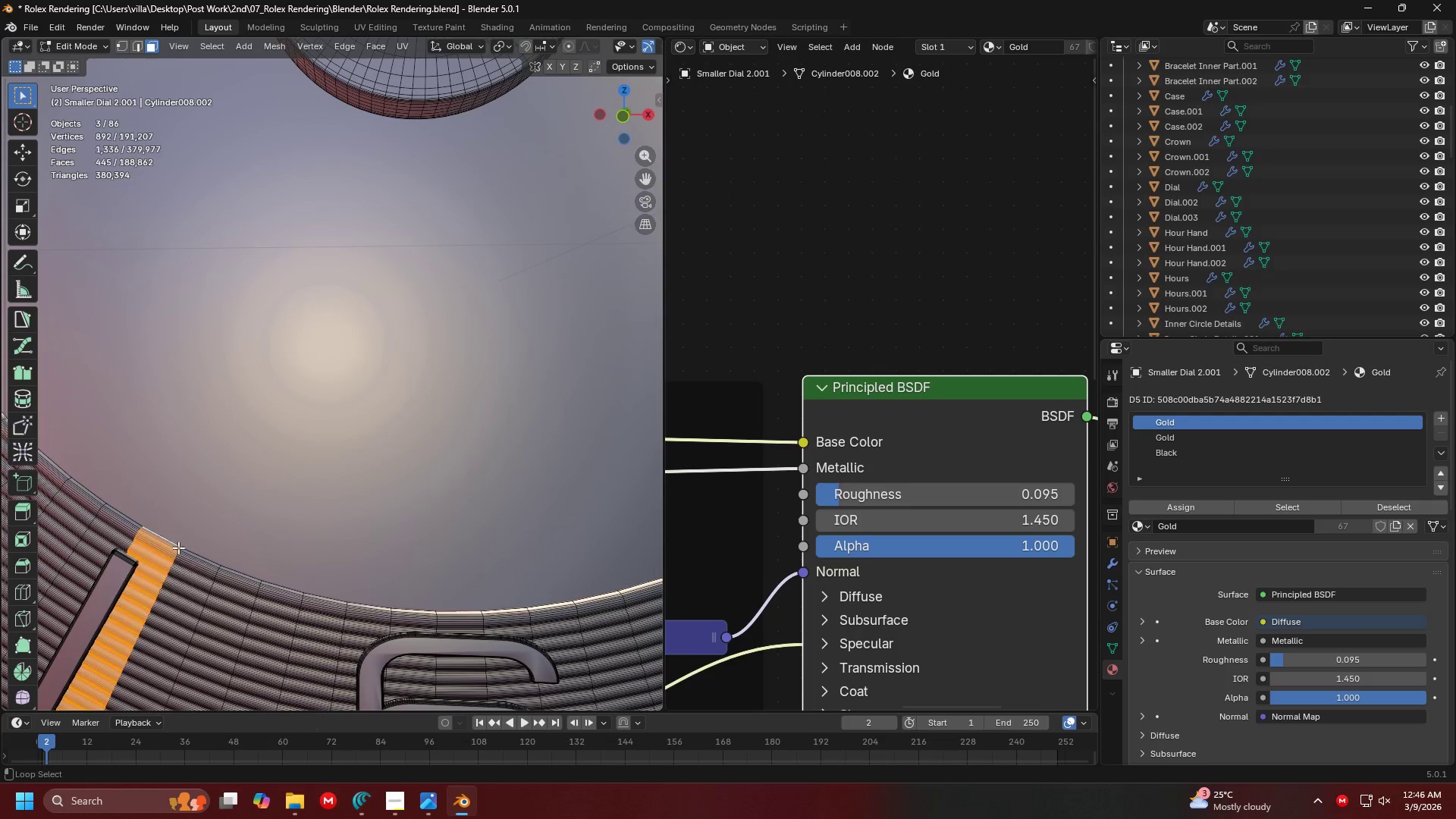 
key(Alt+Shift+AltLeft)
 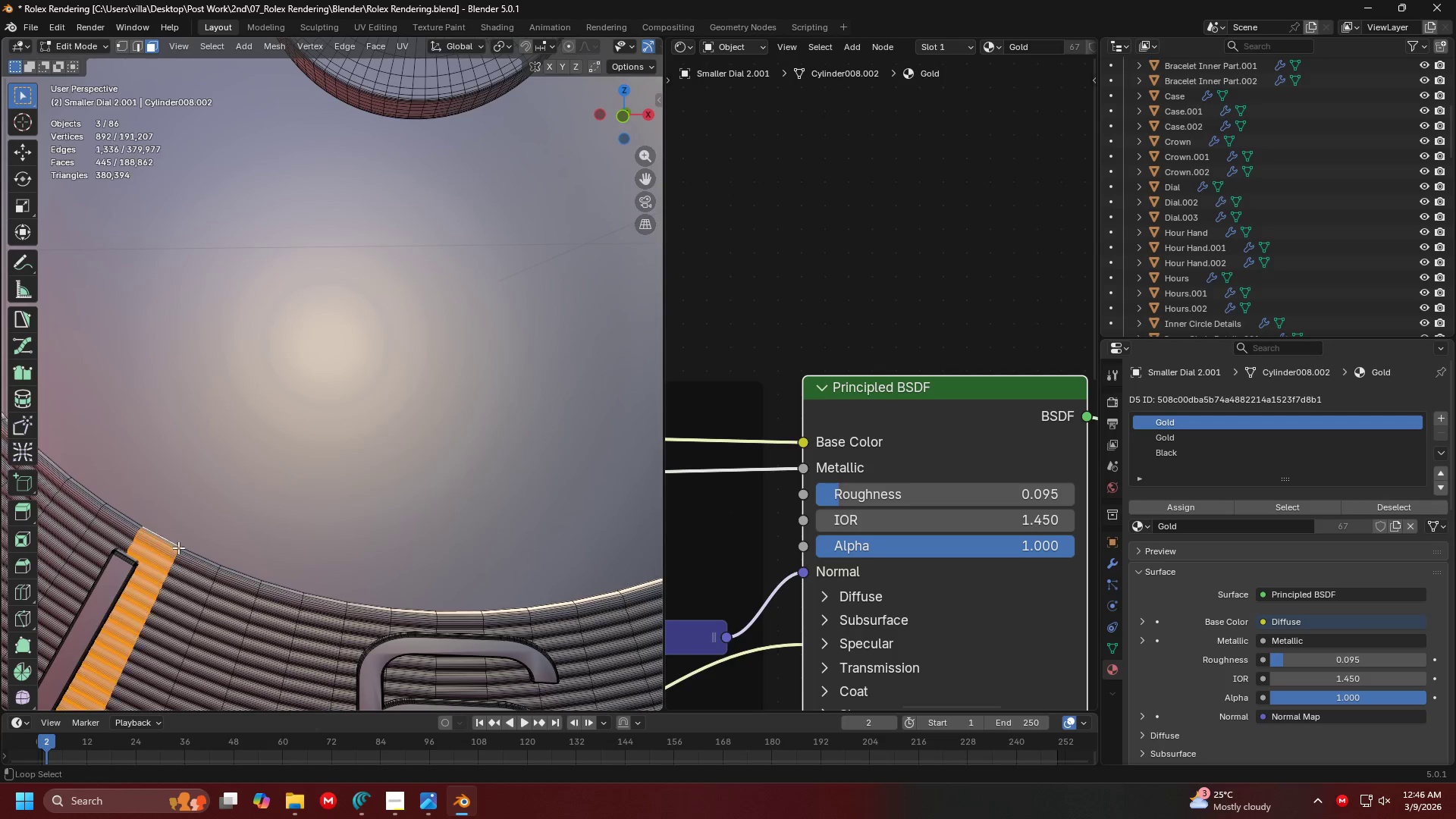 
key(Alt+Shift+AltLeft)
 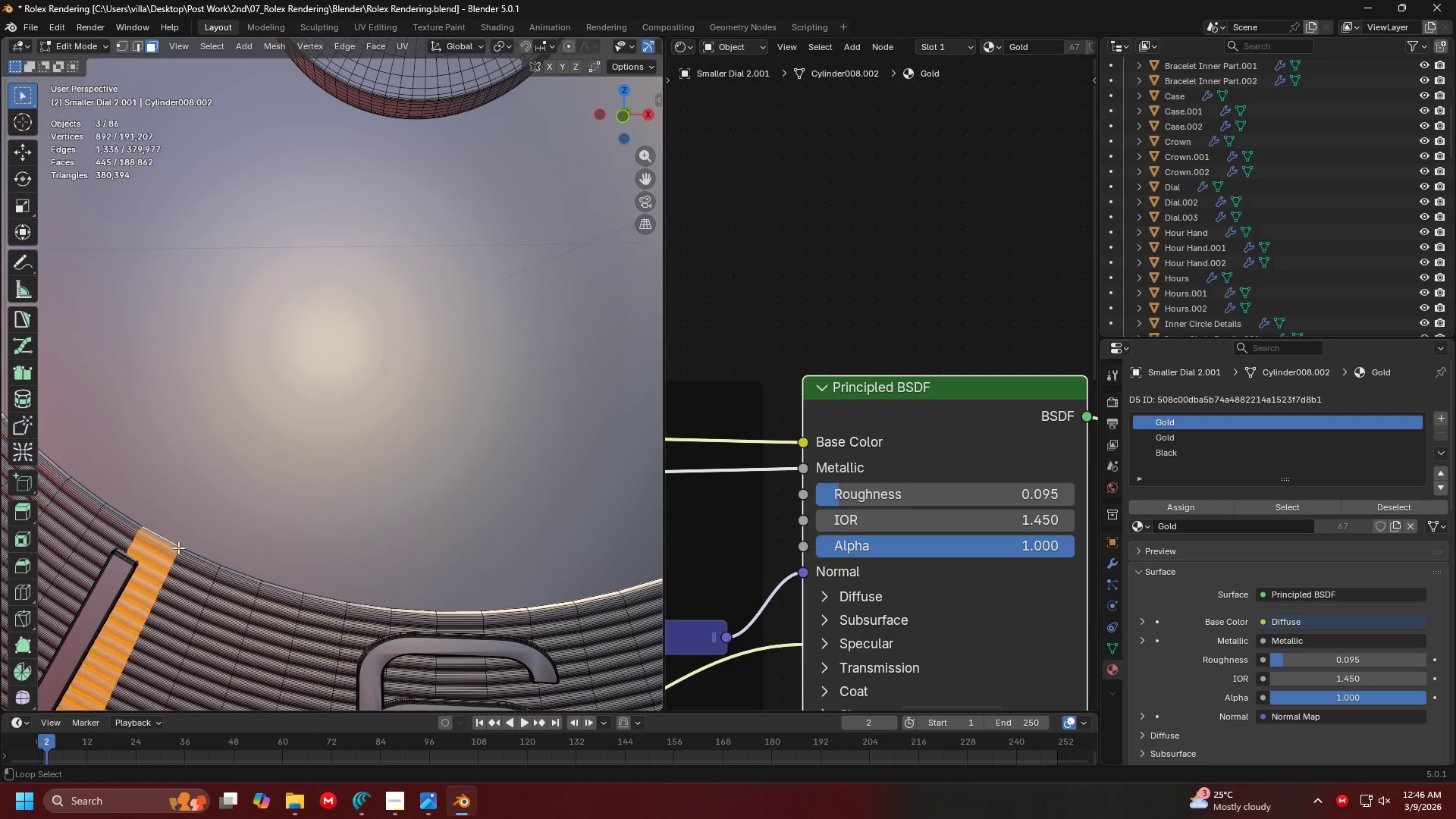 
key(Alt+Shift+AltLeft)
 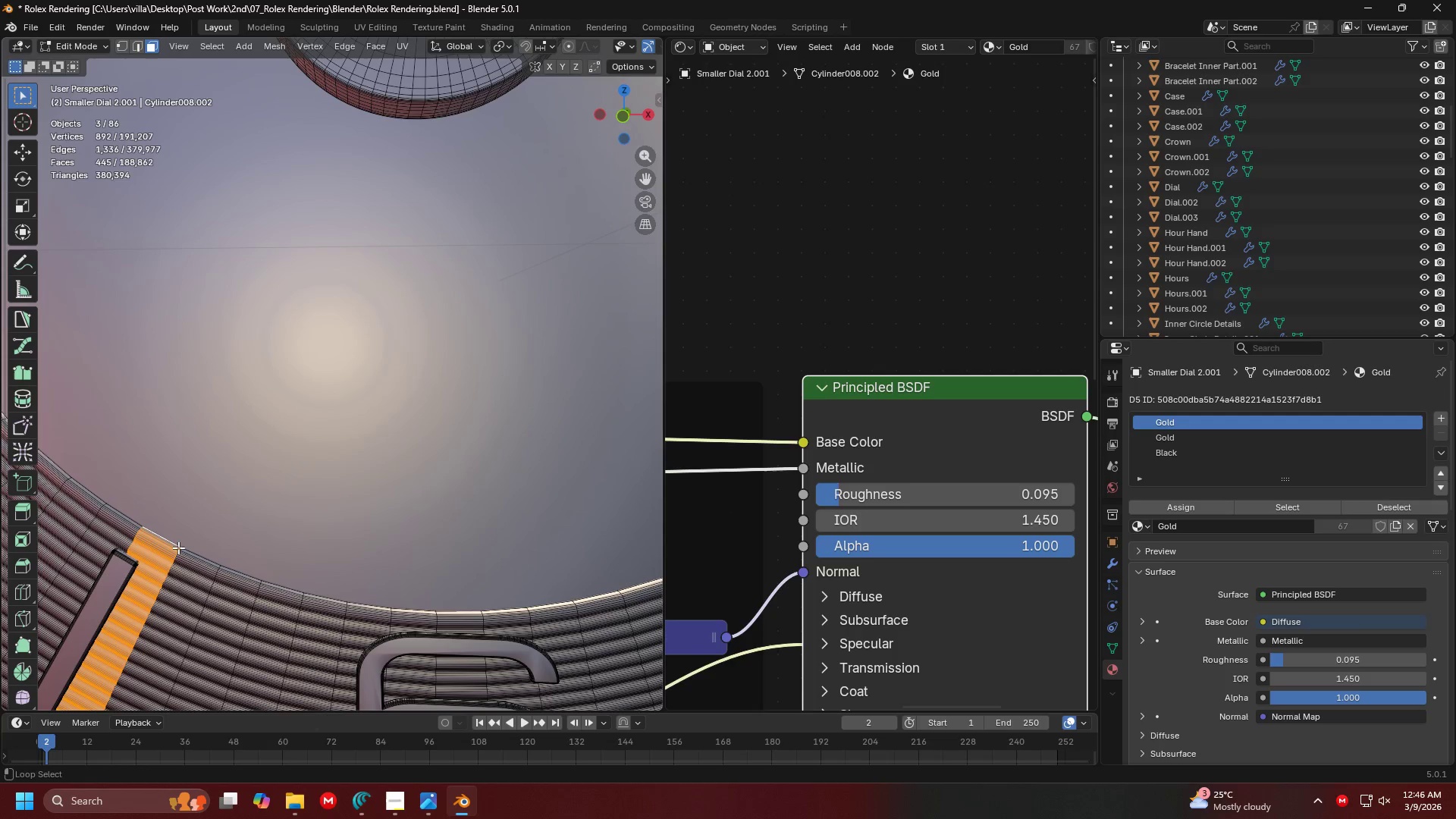 
key(Alt+Shift+AltLeft)
 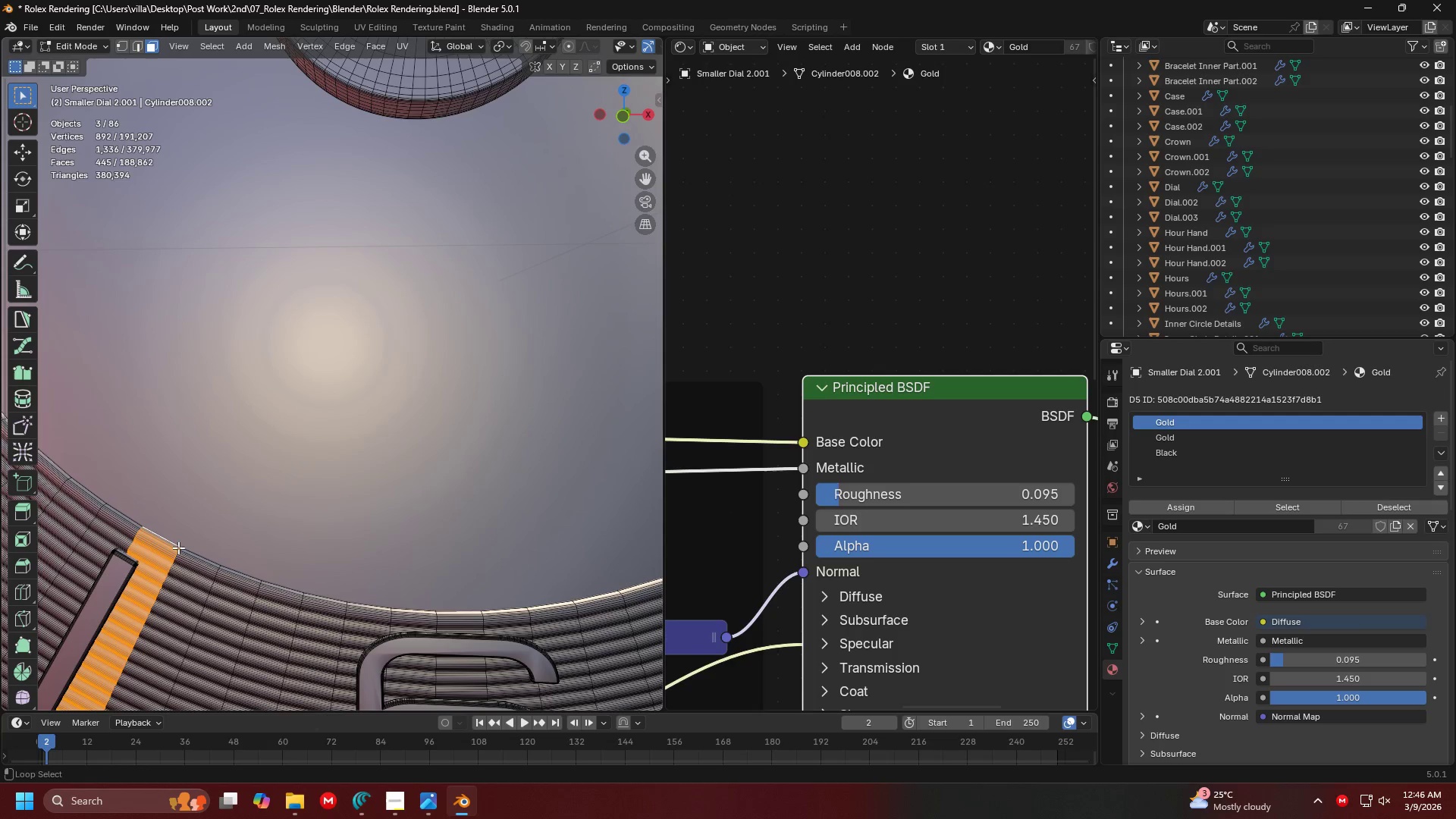 
key(Alt+Shift+AltLeft)
 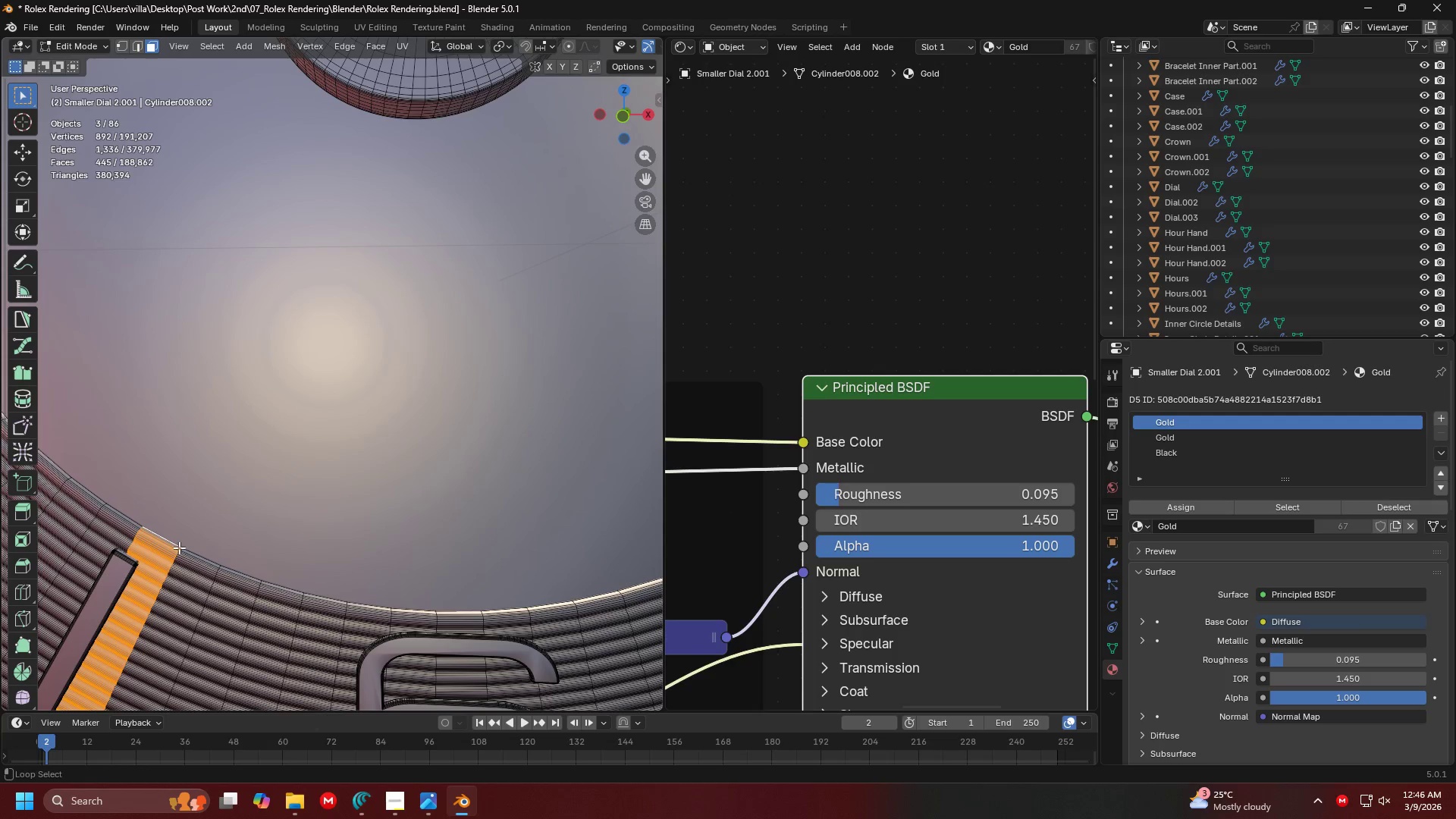 
key(Alt+Shift+AltLeft)
 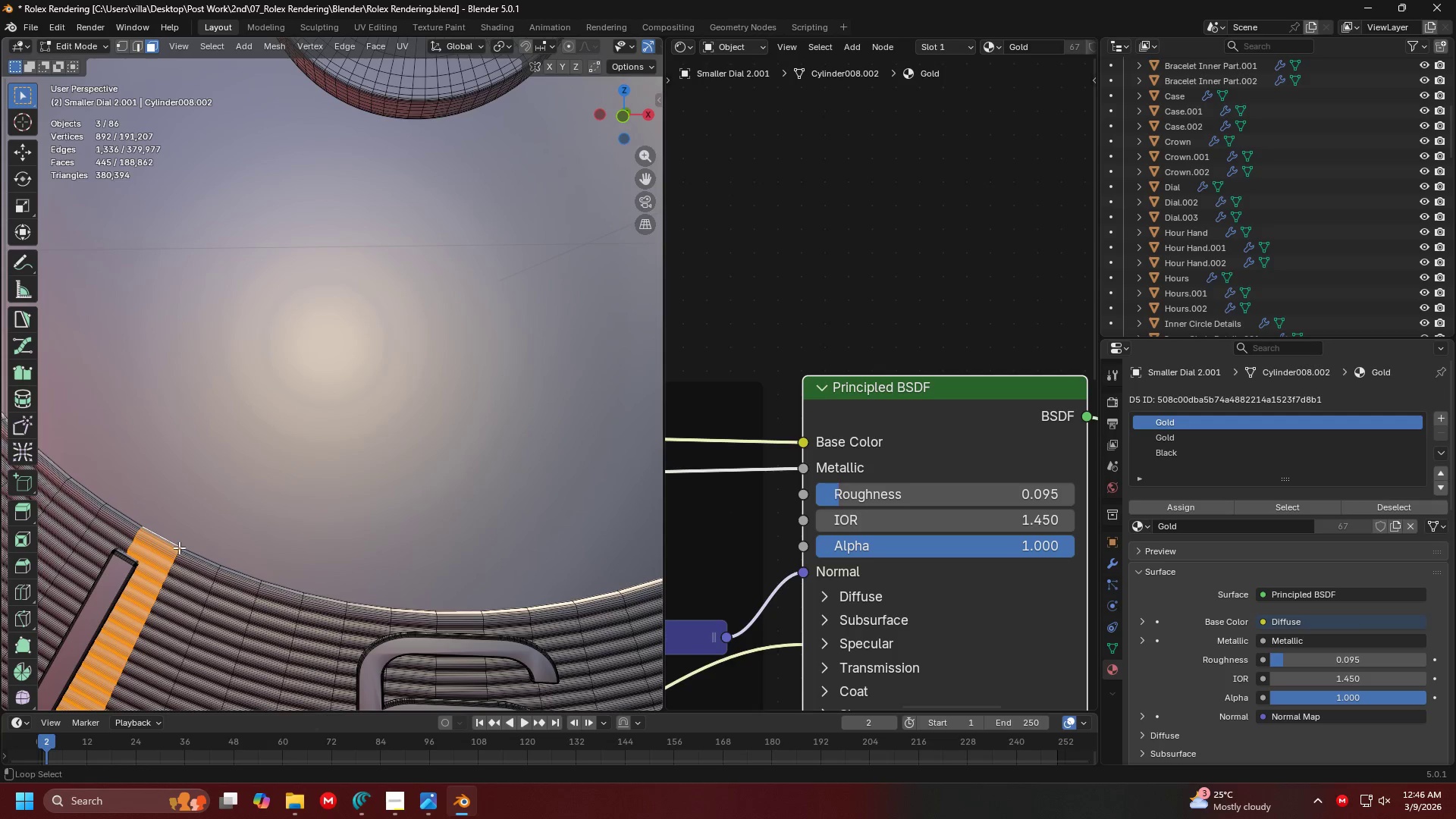 
key(Alt+Shift+AltLeft)
 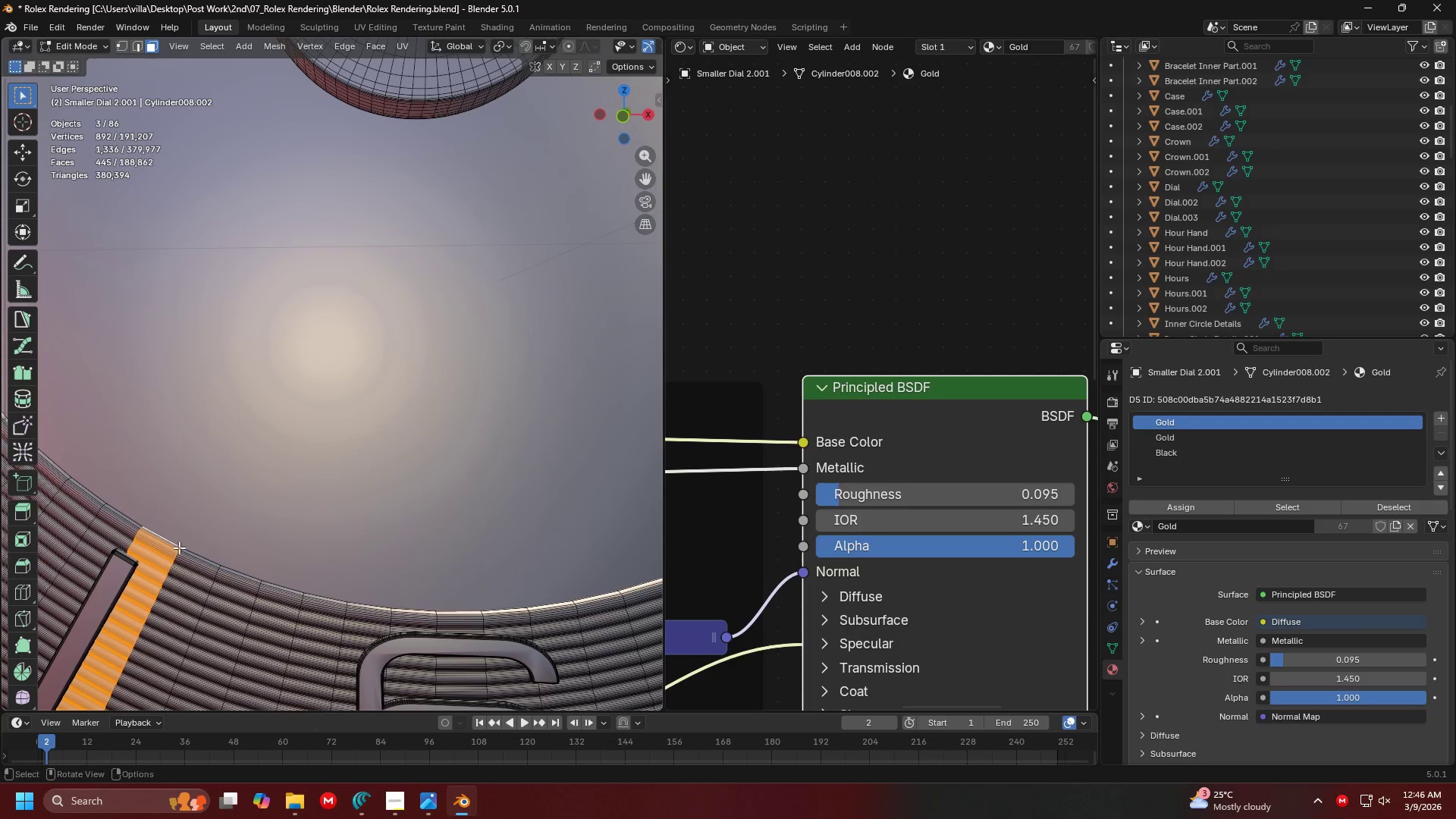 
key(Alt+Shift+AltLeft)
 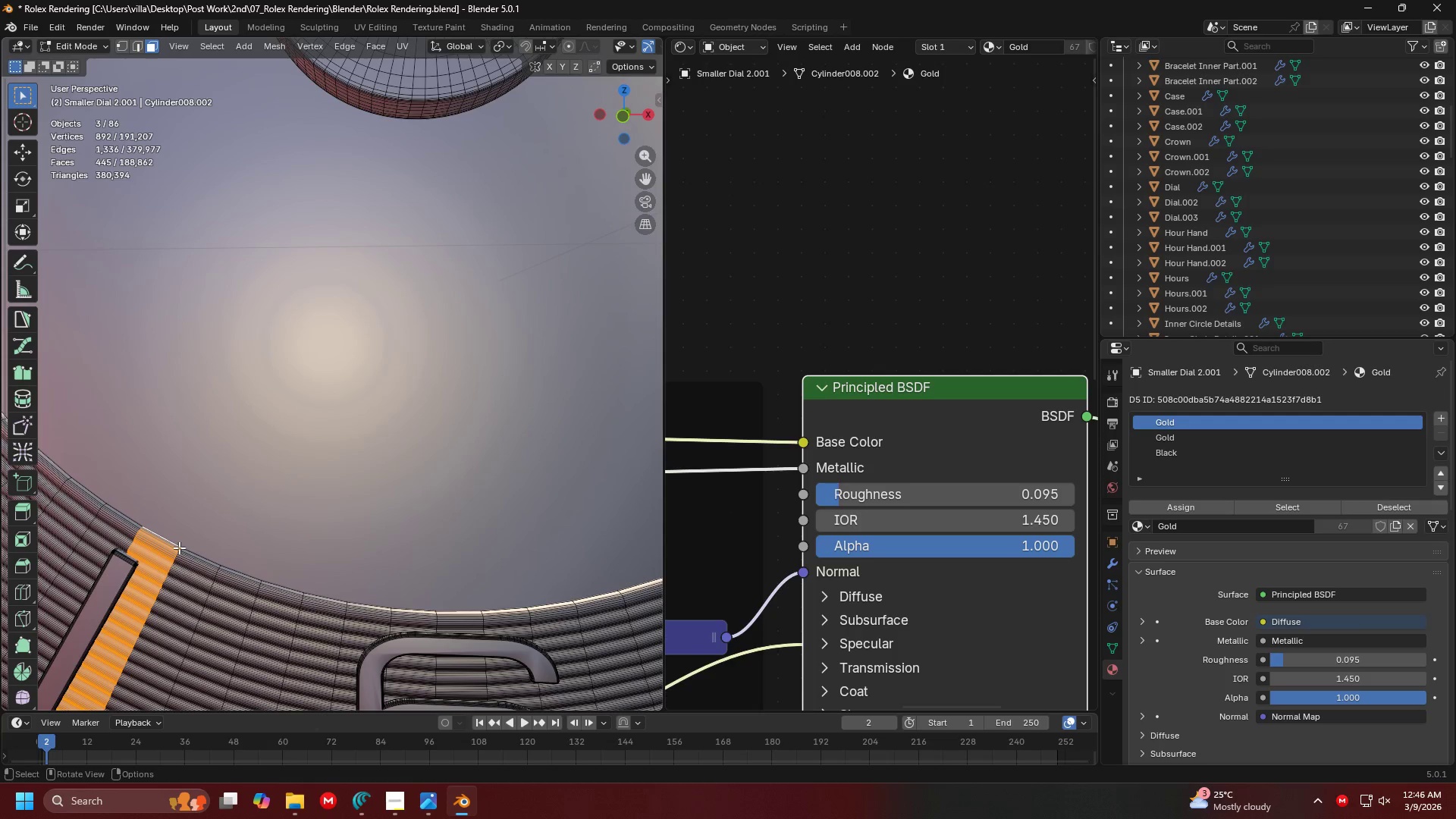 
key(Control+ControlLeft)
 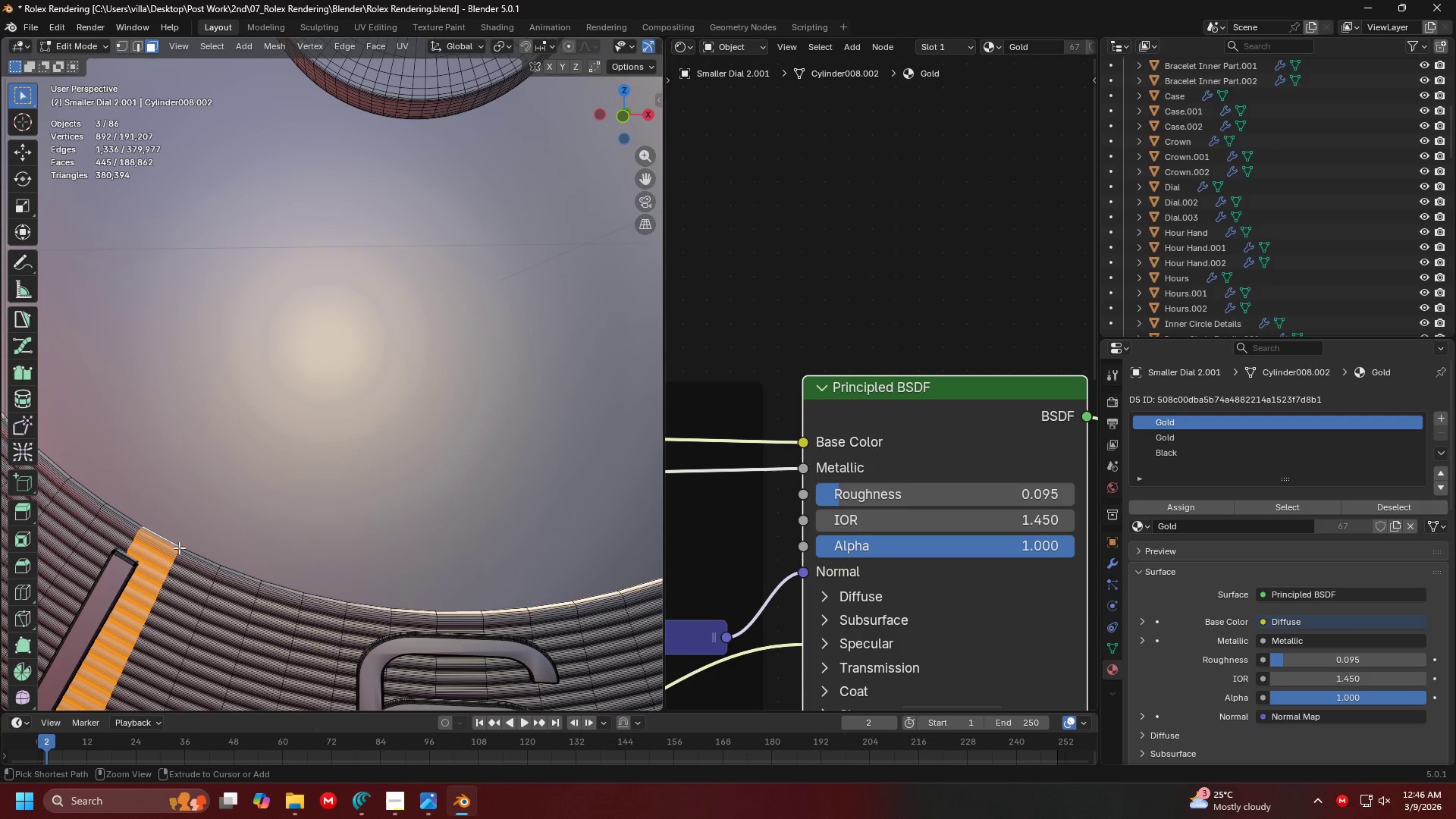 
key(Control+Z)
 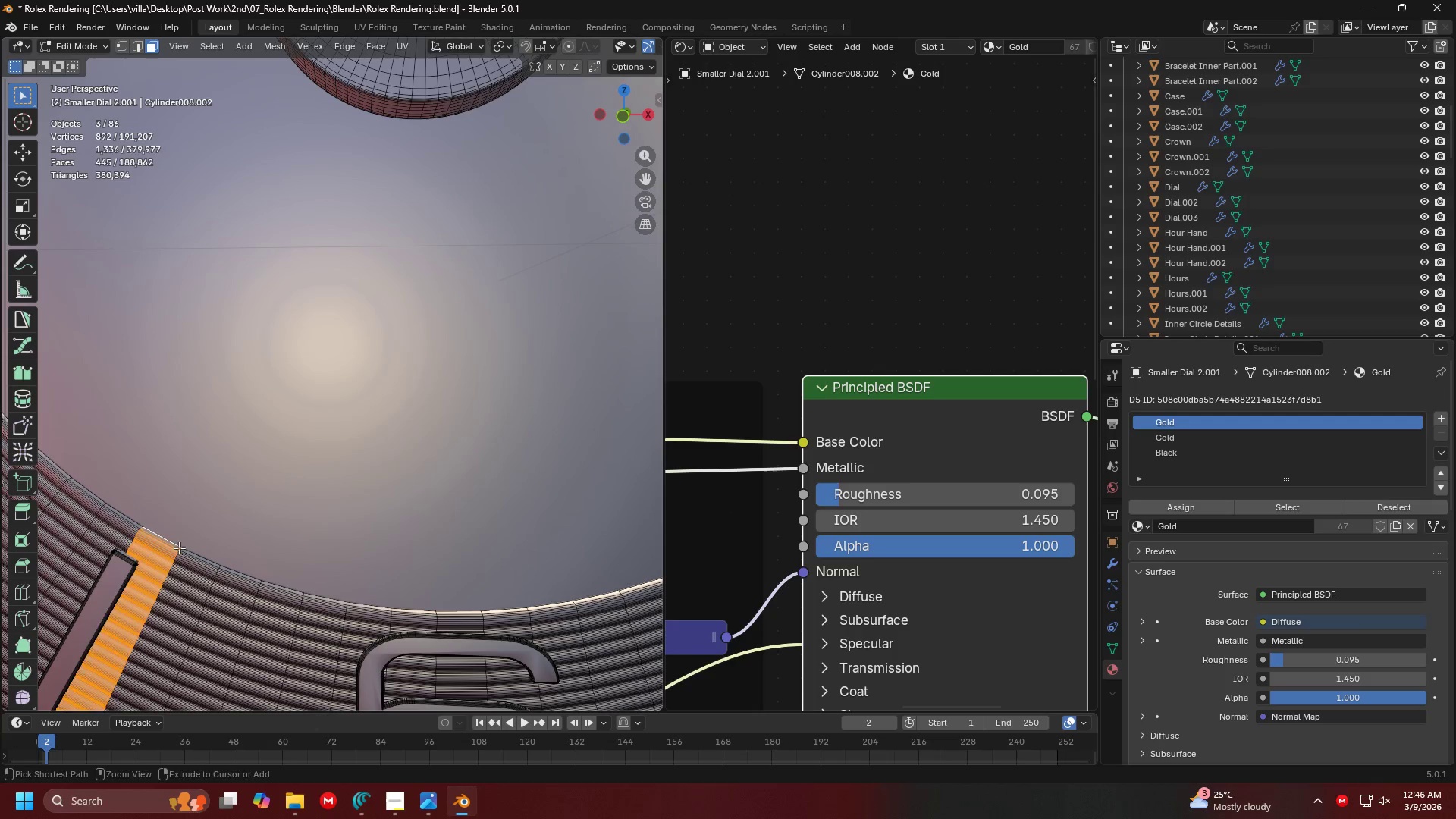 
hold_key(key=ShiftLeft, duration=1.02)
hold_key(key=AltLeft, duration=1.02)
left_click([179, 548])
 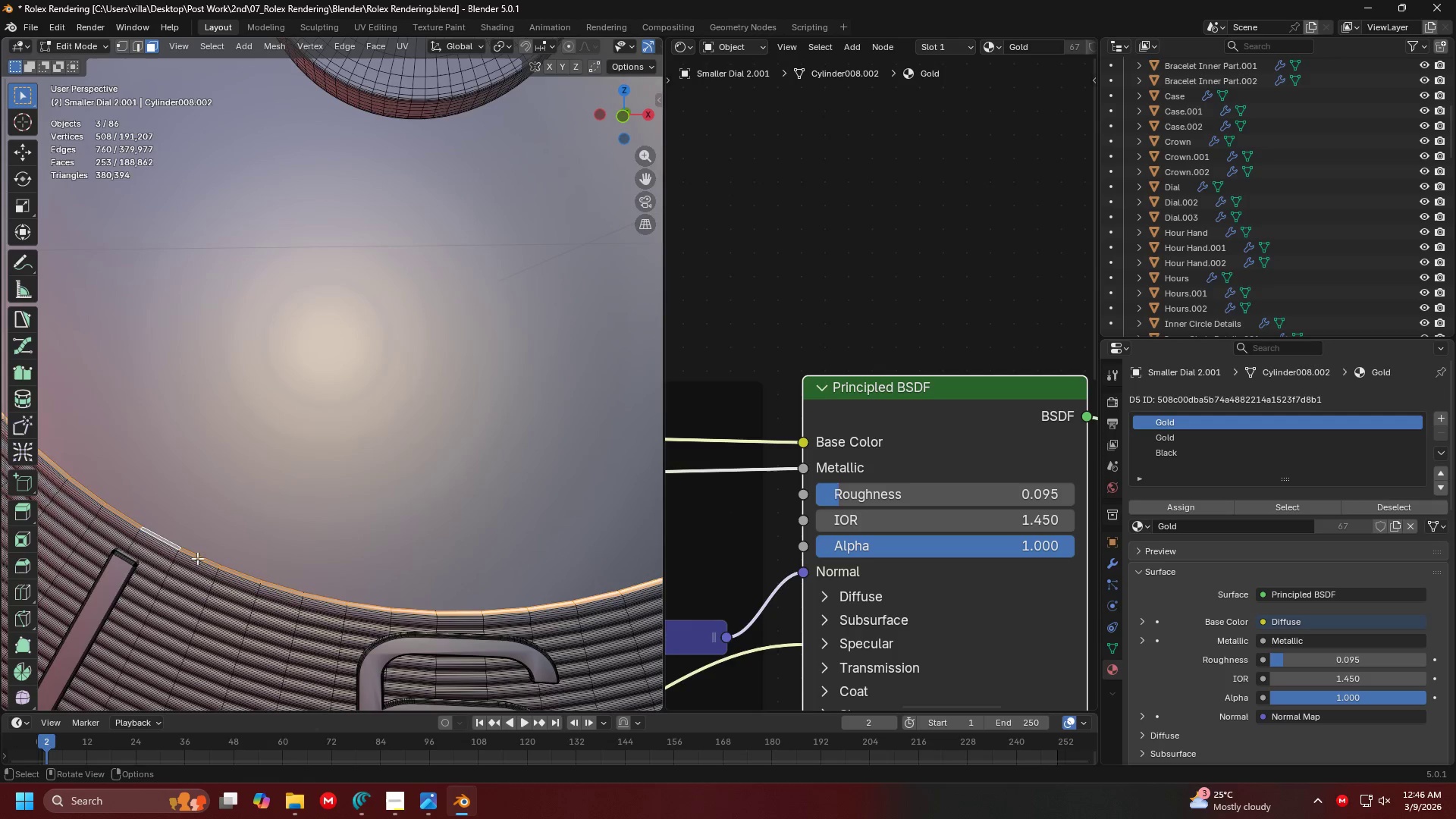 
key(Shift+ShiftLeft)
 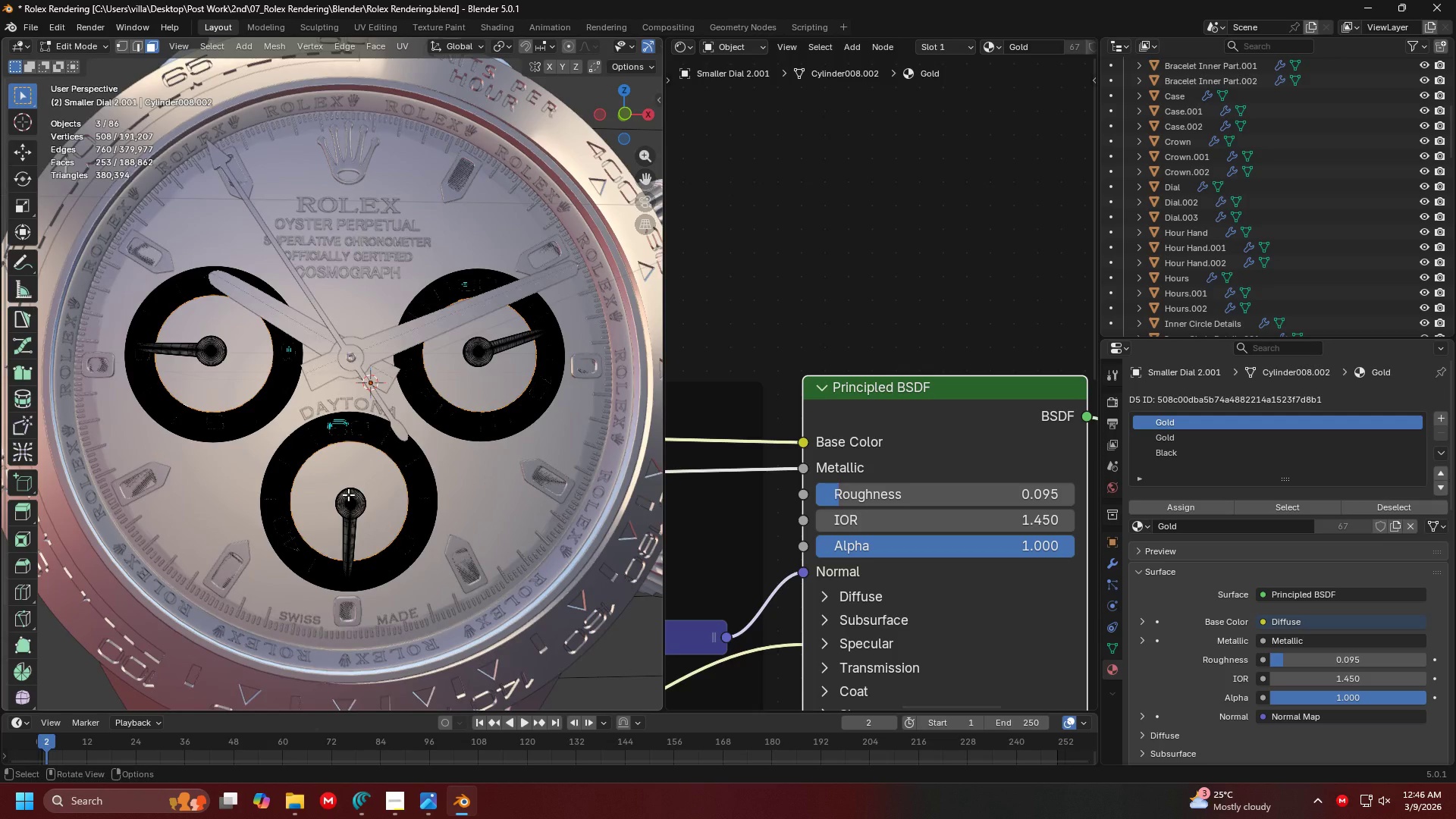 
scroll: coordinate [256, 540], scroll_direction: down, amount: 4.0
 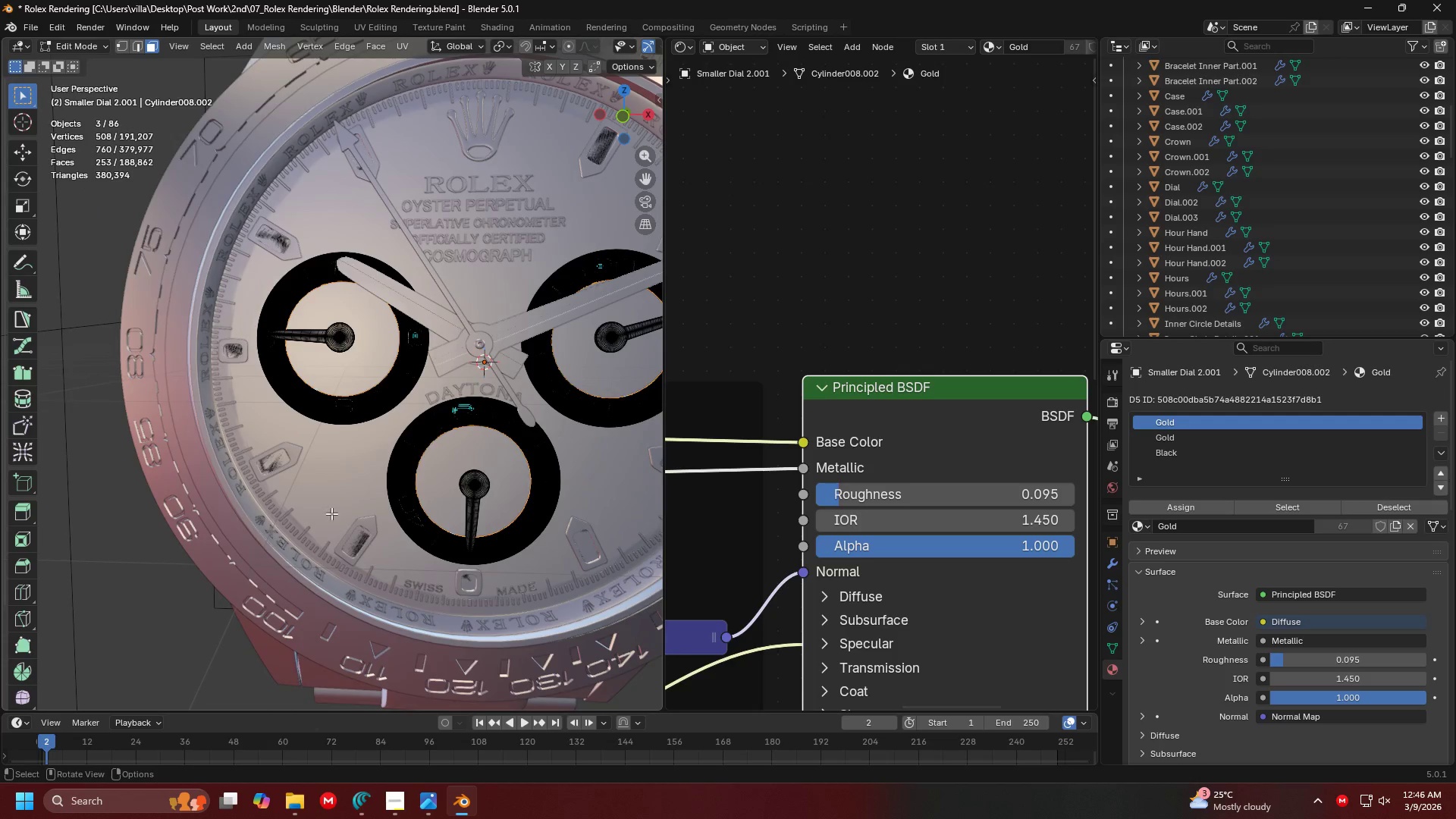 
key(Control+Equal)
 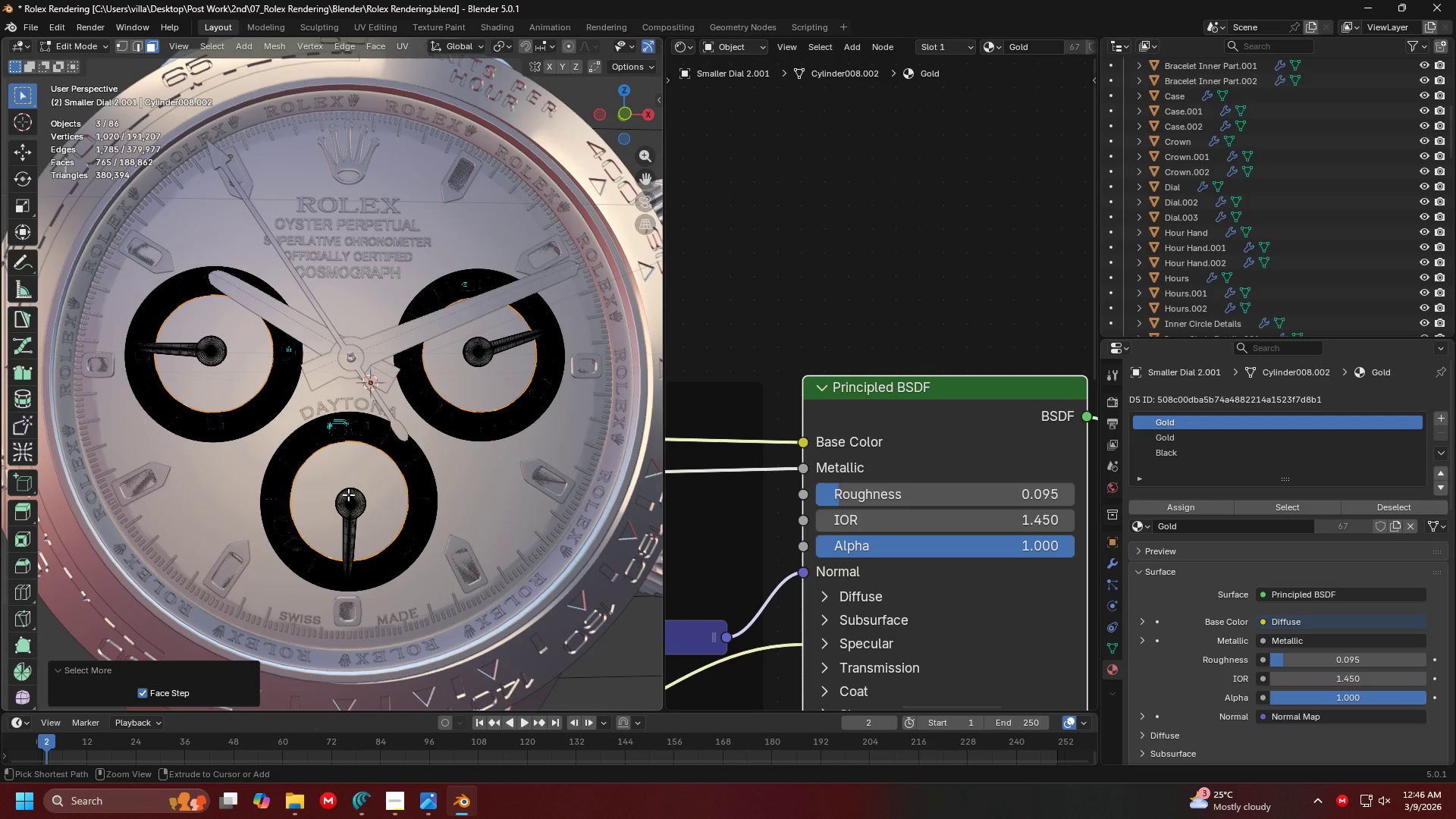 
key(Control+Equal)
 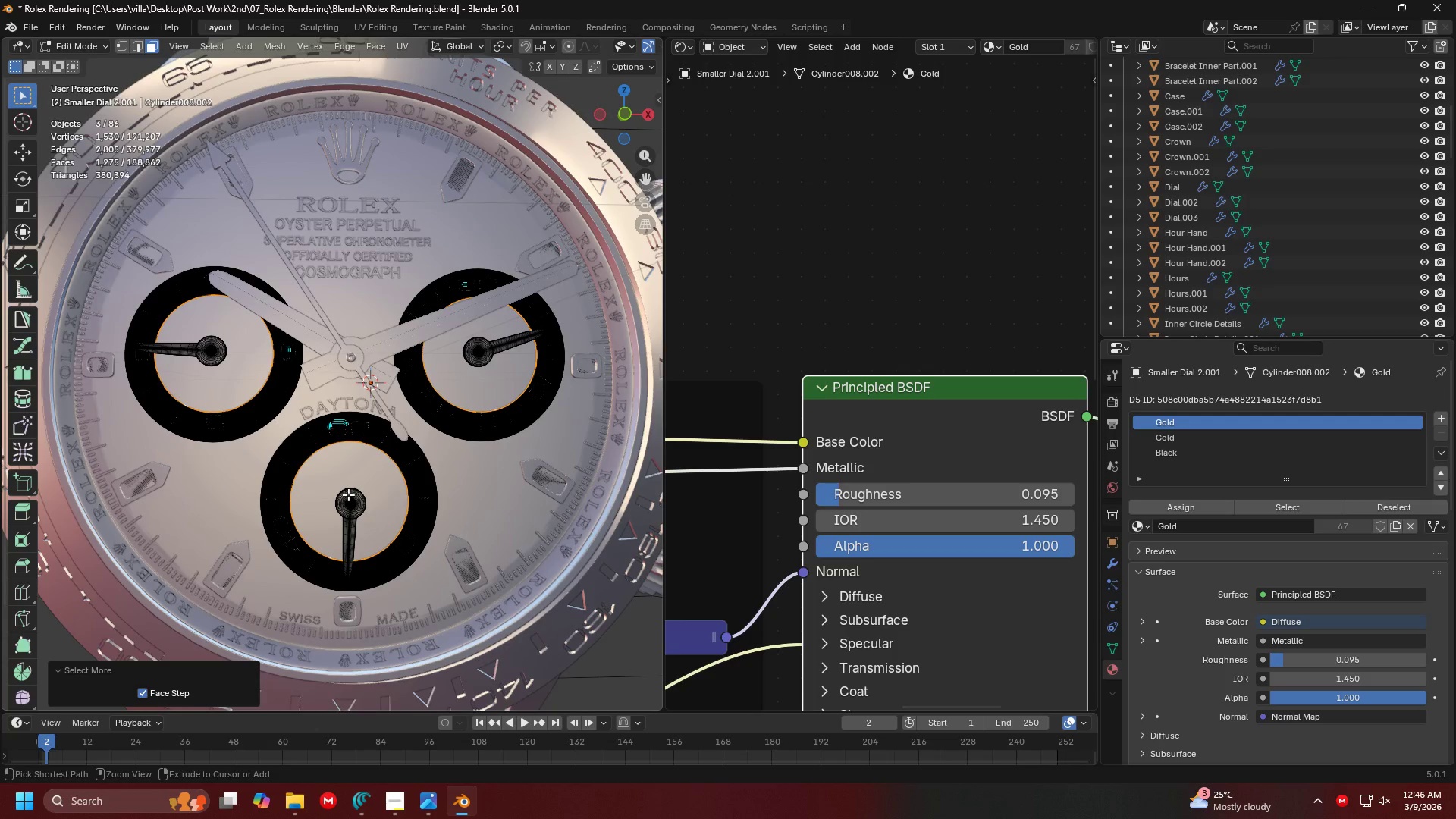 
key(Control+Equal)
 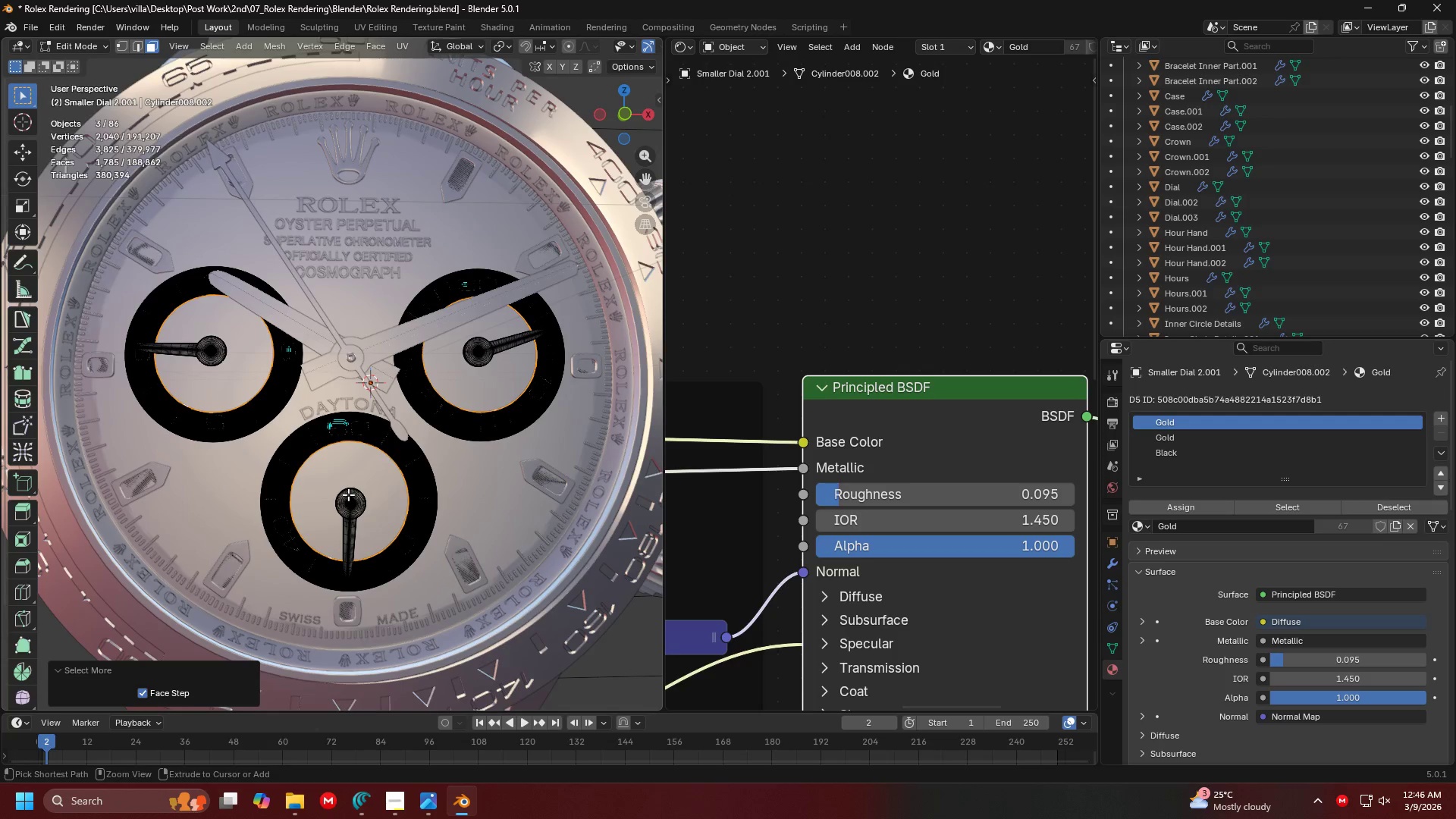 
key(Control+Equal)
 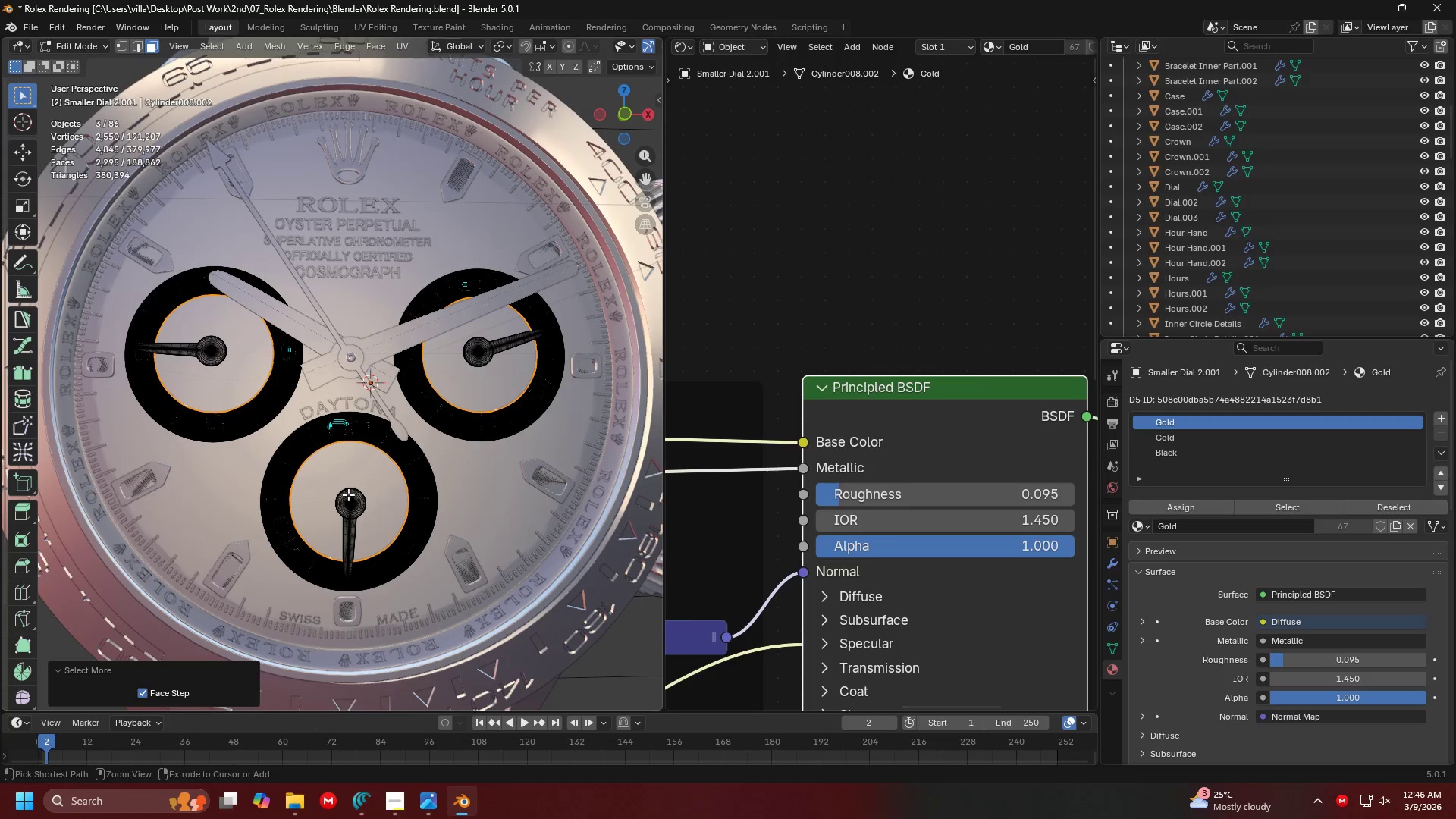 
key(Control+Equal)
 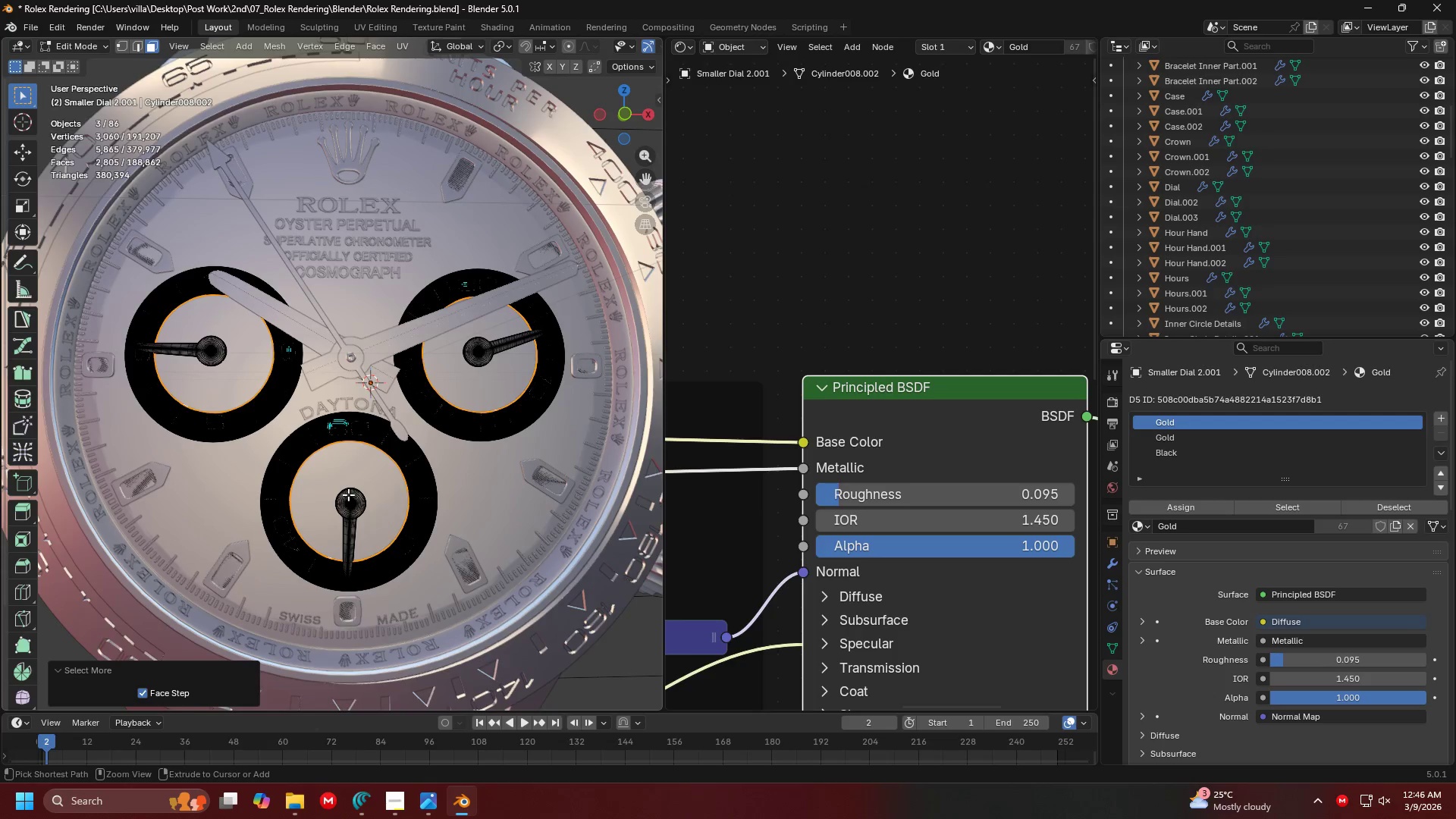 
key(Control+Equal)
 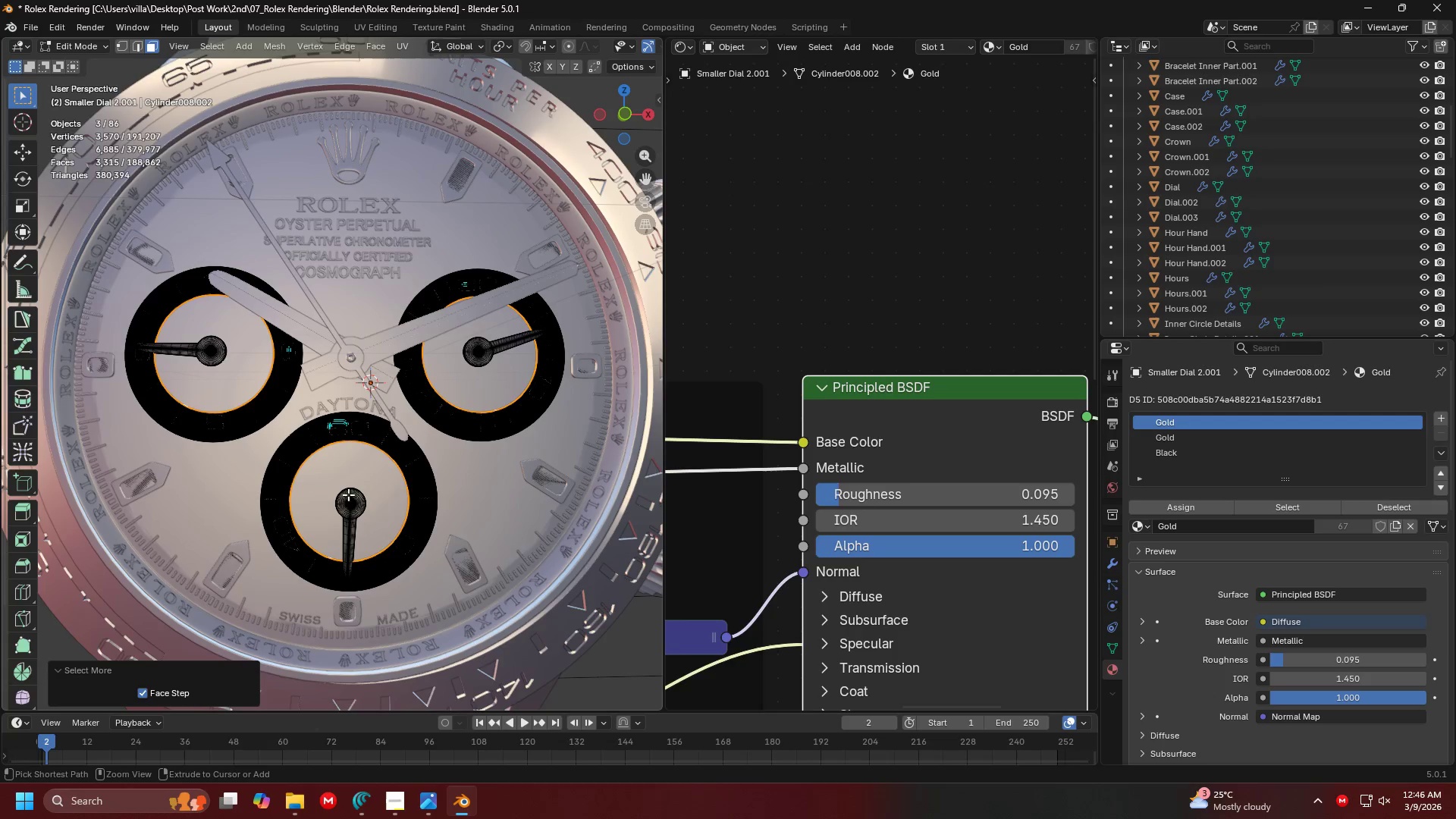 
key(Control+Equal)
 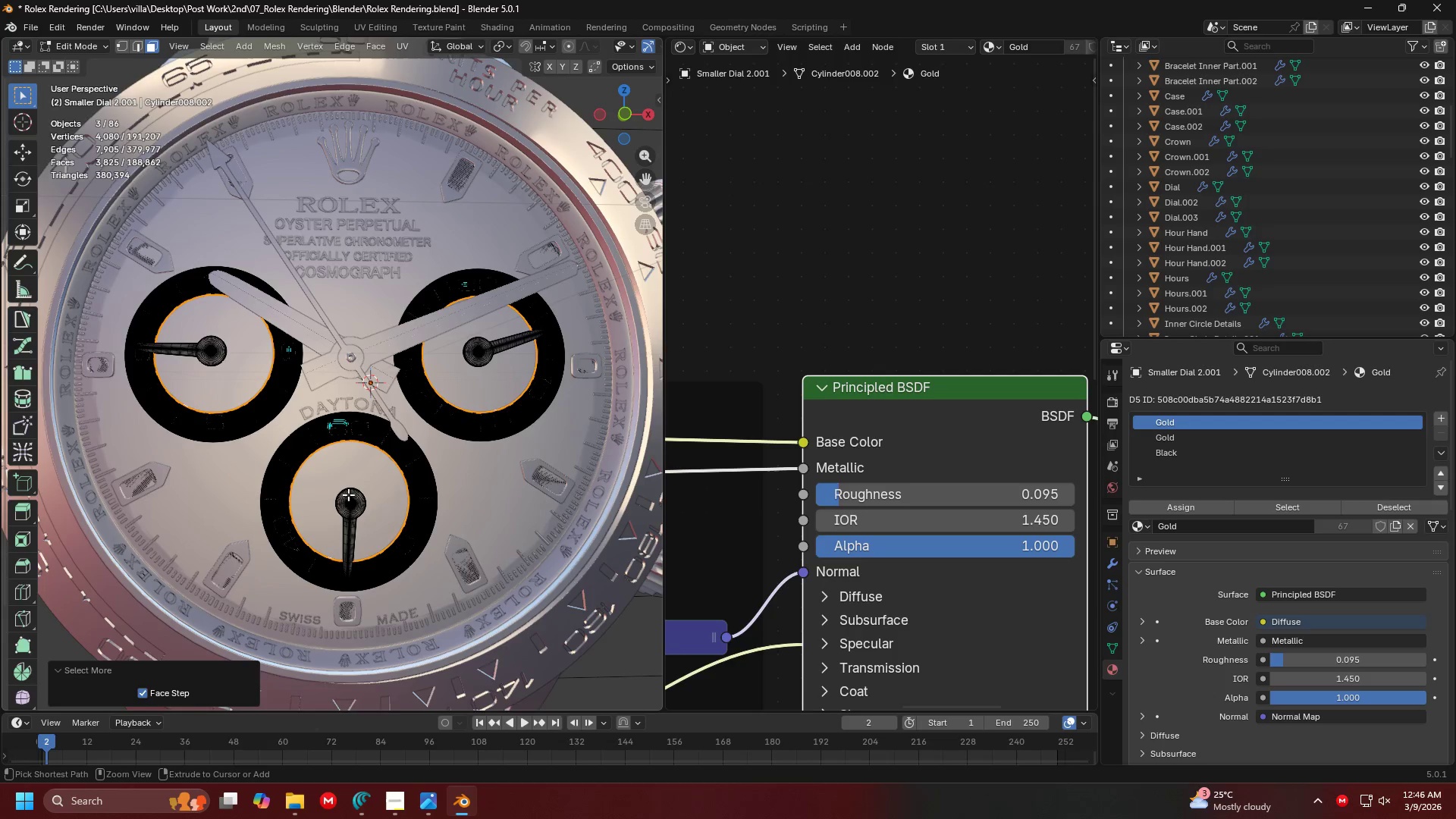 
key(Control+Equal)
 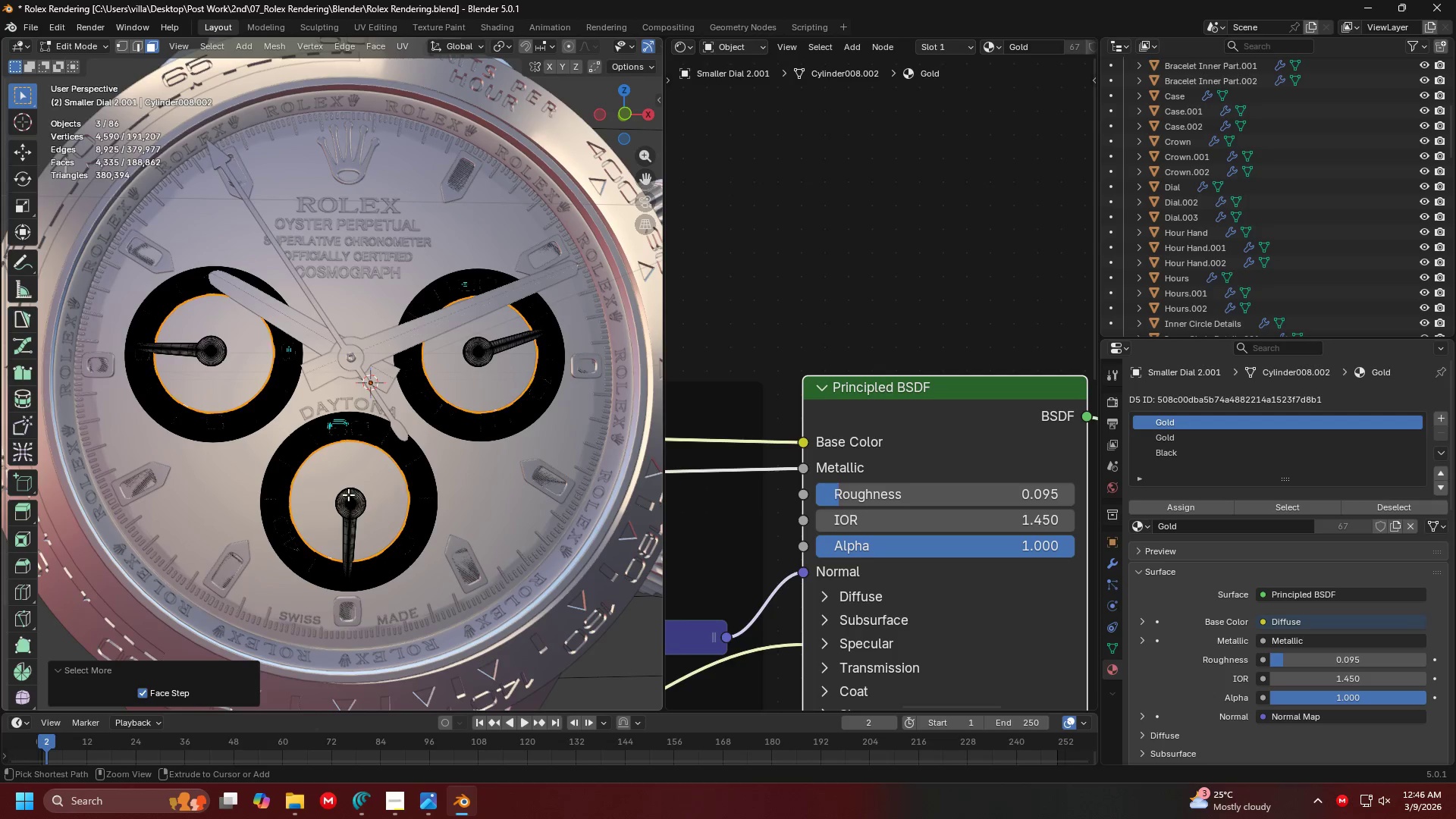 
key(Control+Equal)
 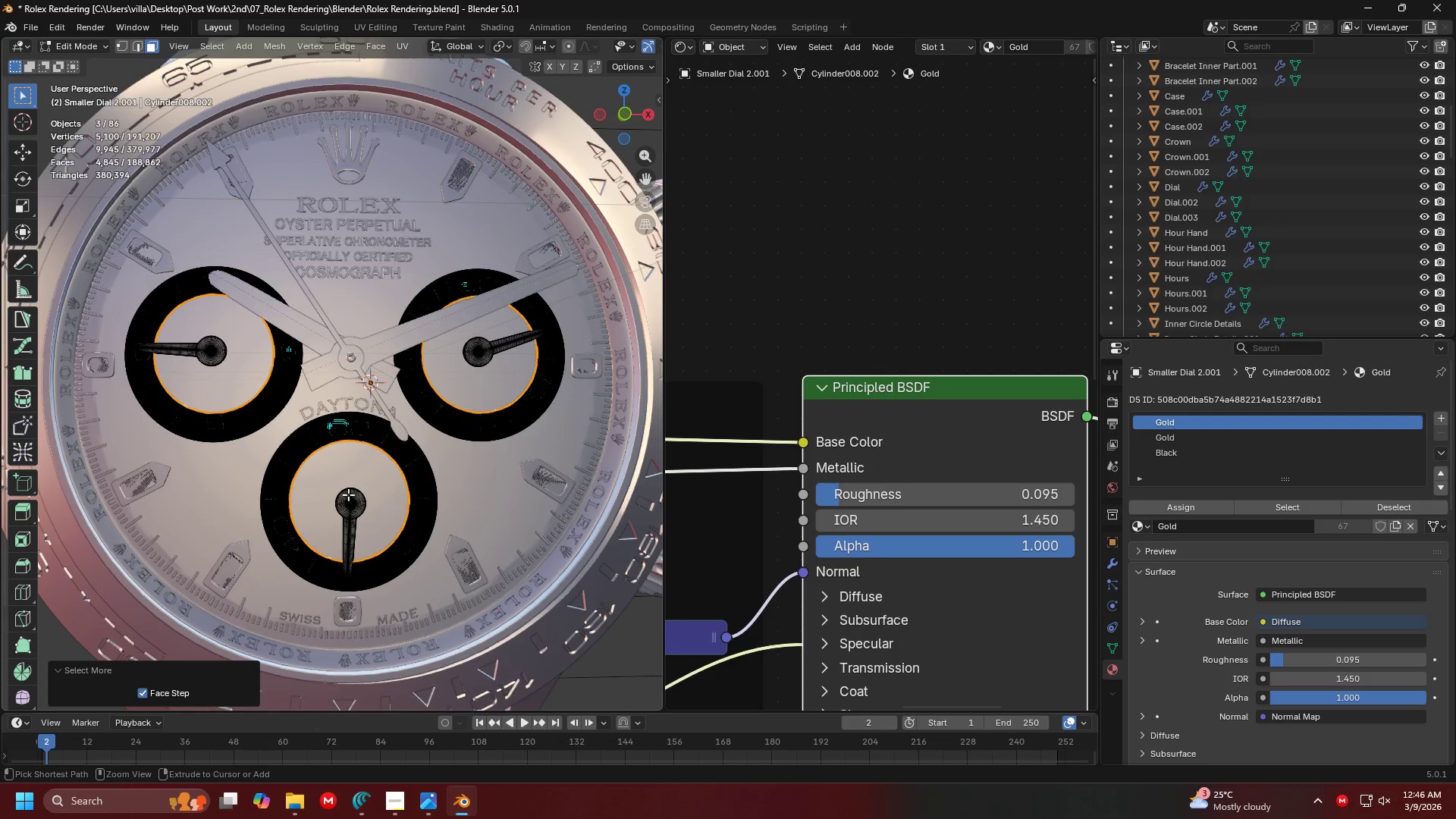 
key(Control+Equal)
 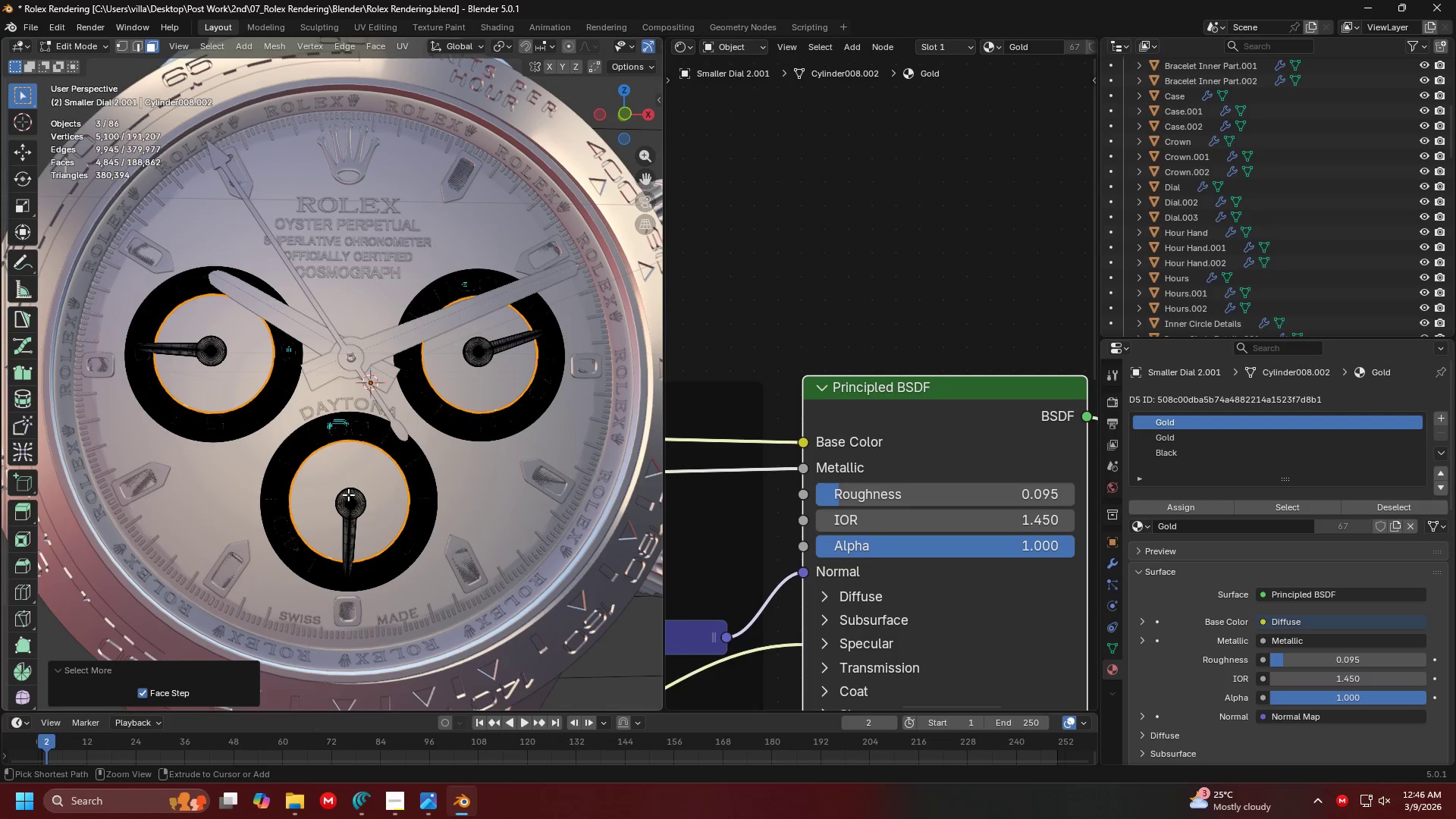 
key(Control+Equal)
 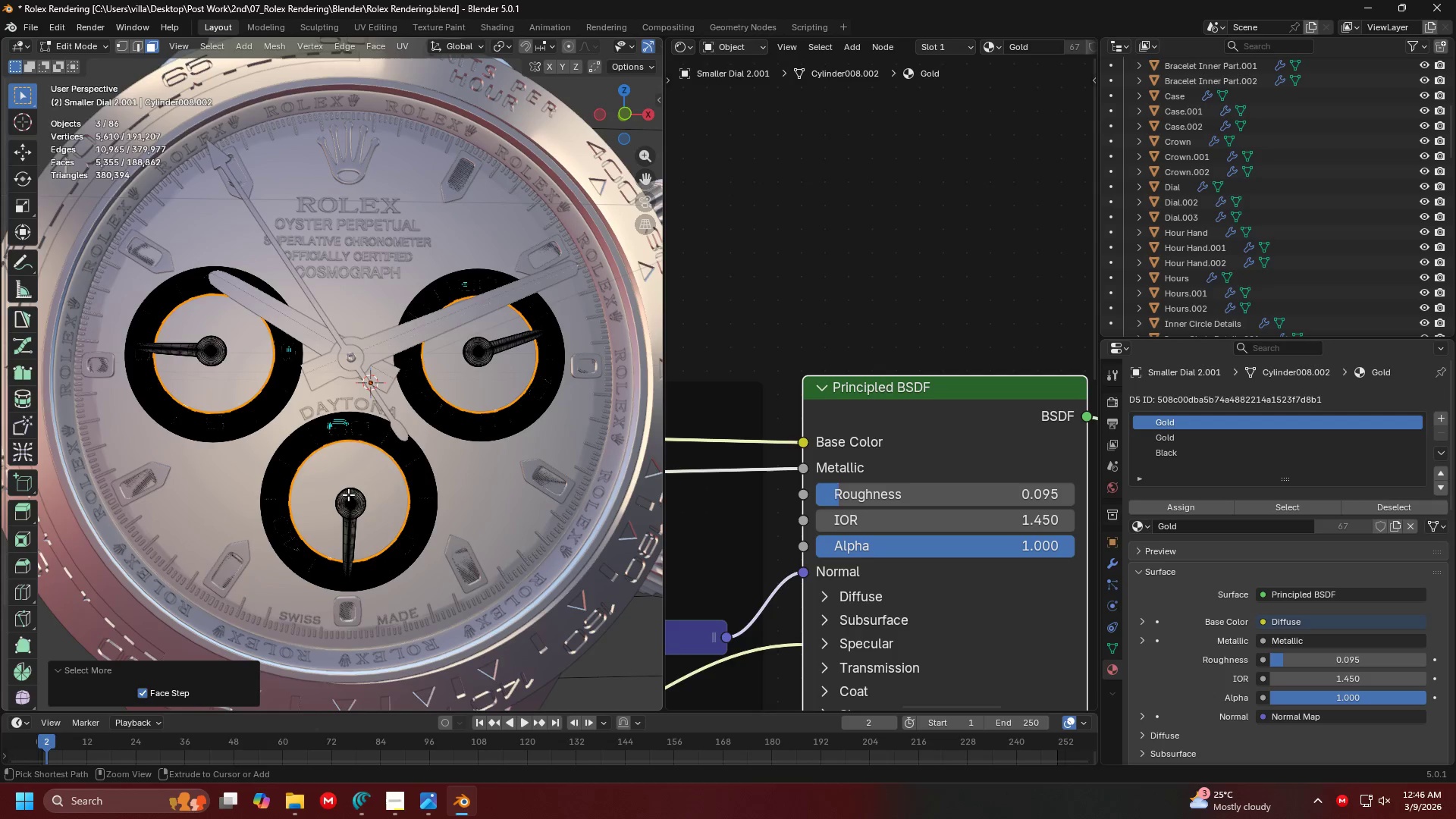 
key(Control+Equal)
 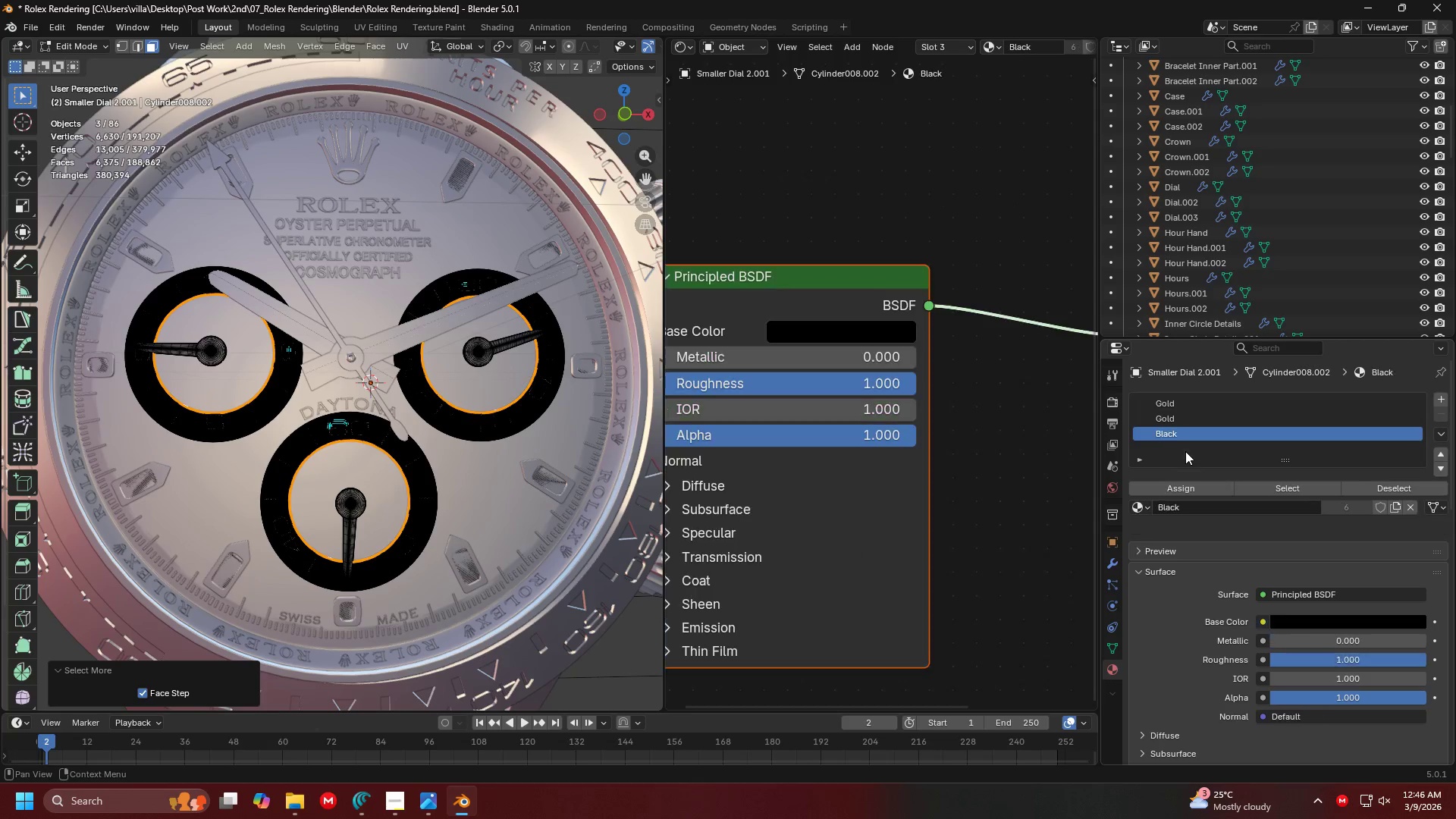 
double_click([1166, 491])
 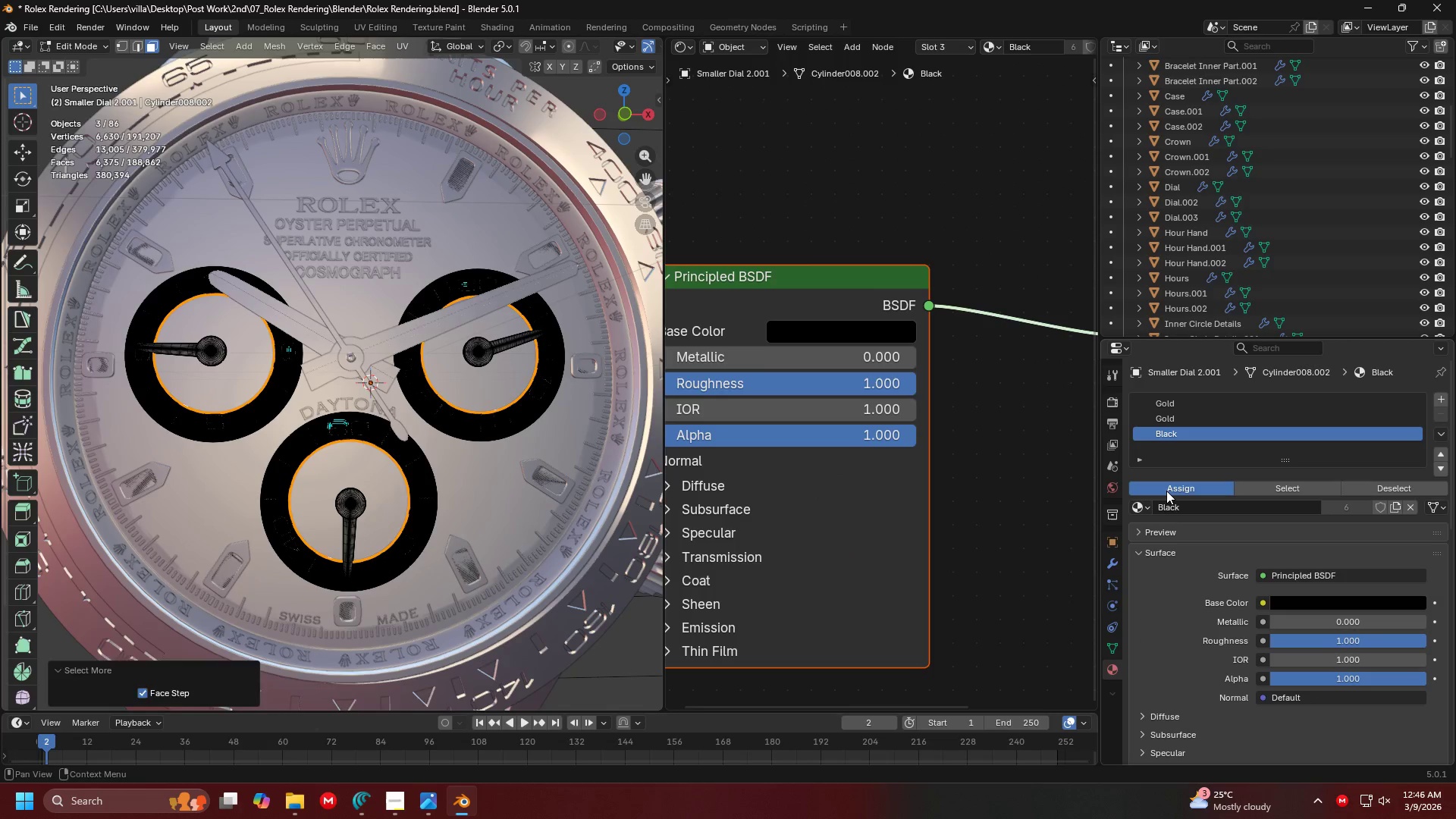 
triple_click([1166, 491])
 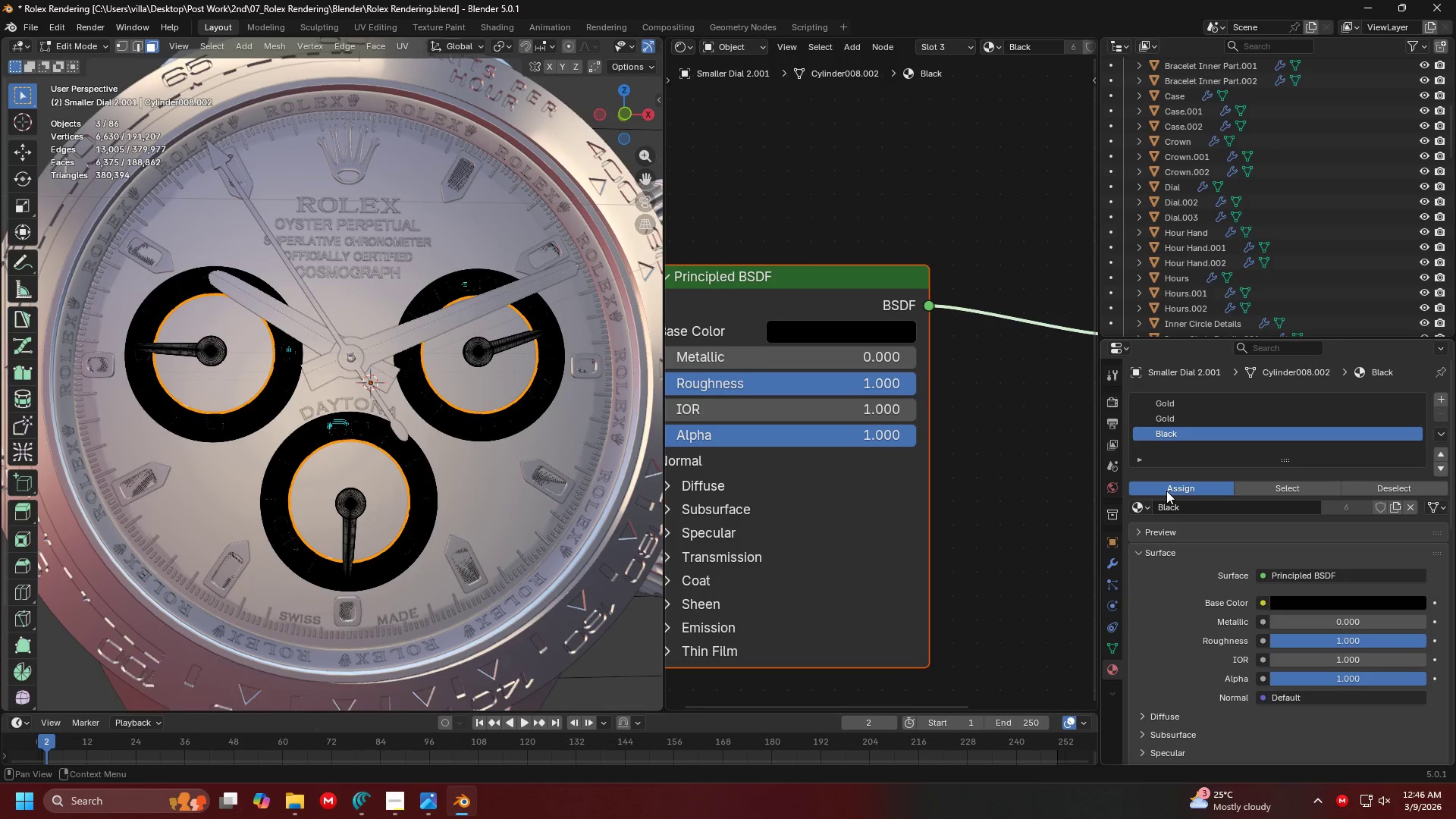 
triple_click([1166, 491])
 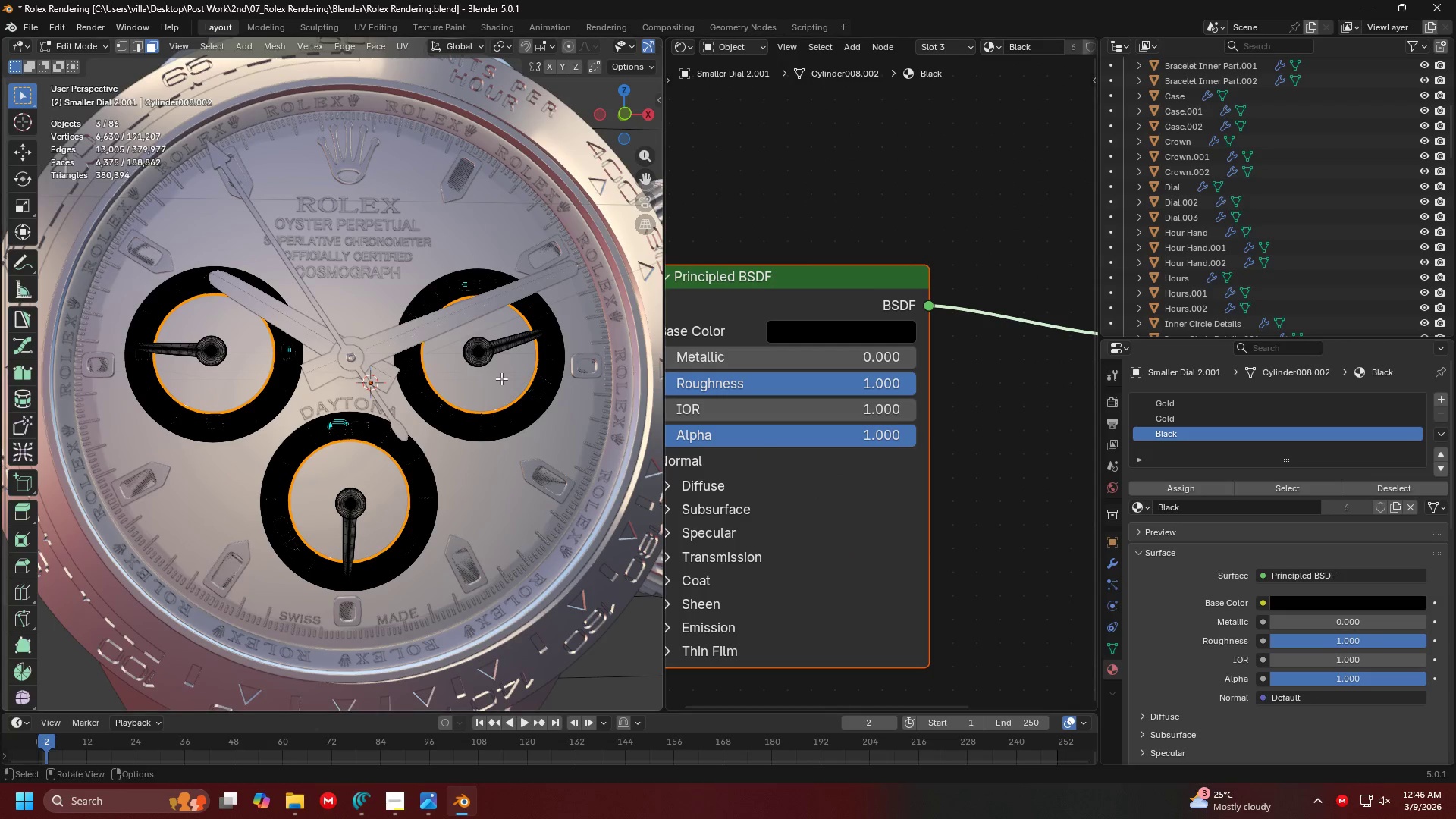 
key(Tab)
 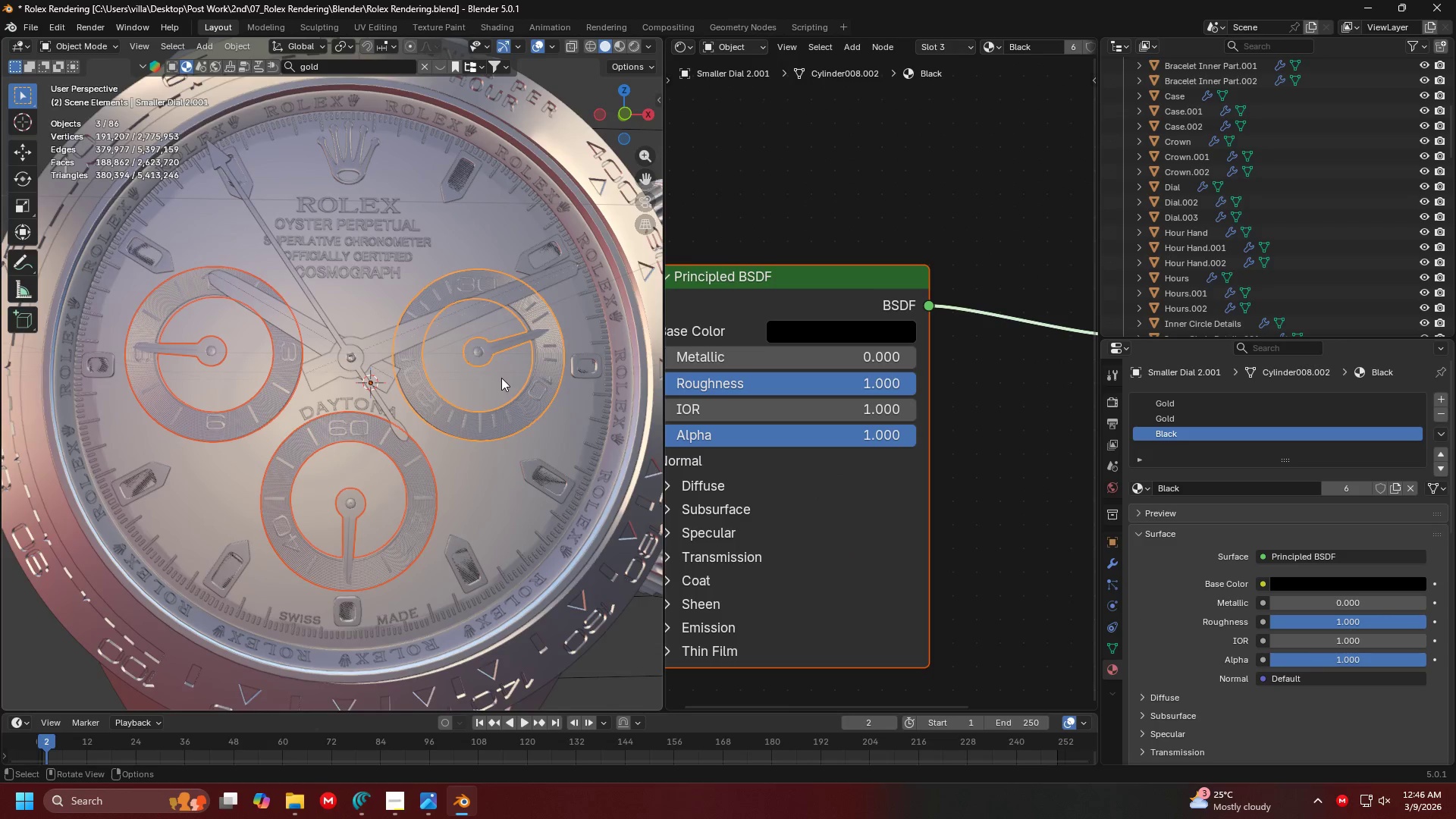 
key(Z)
 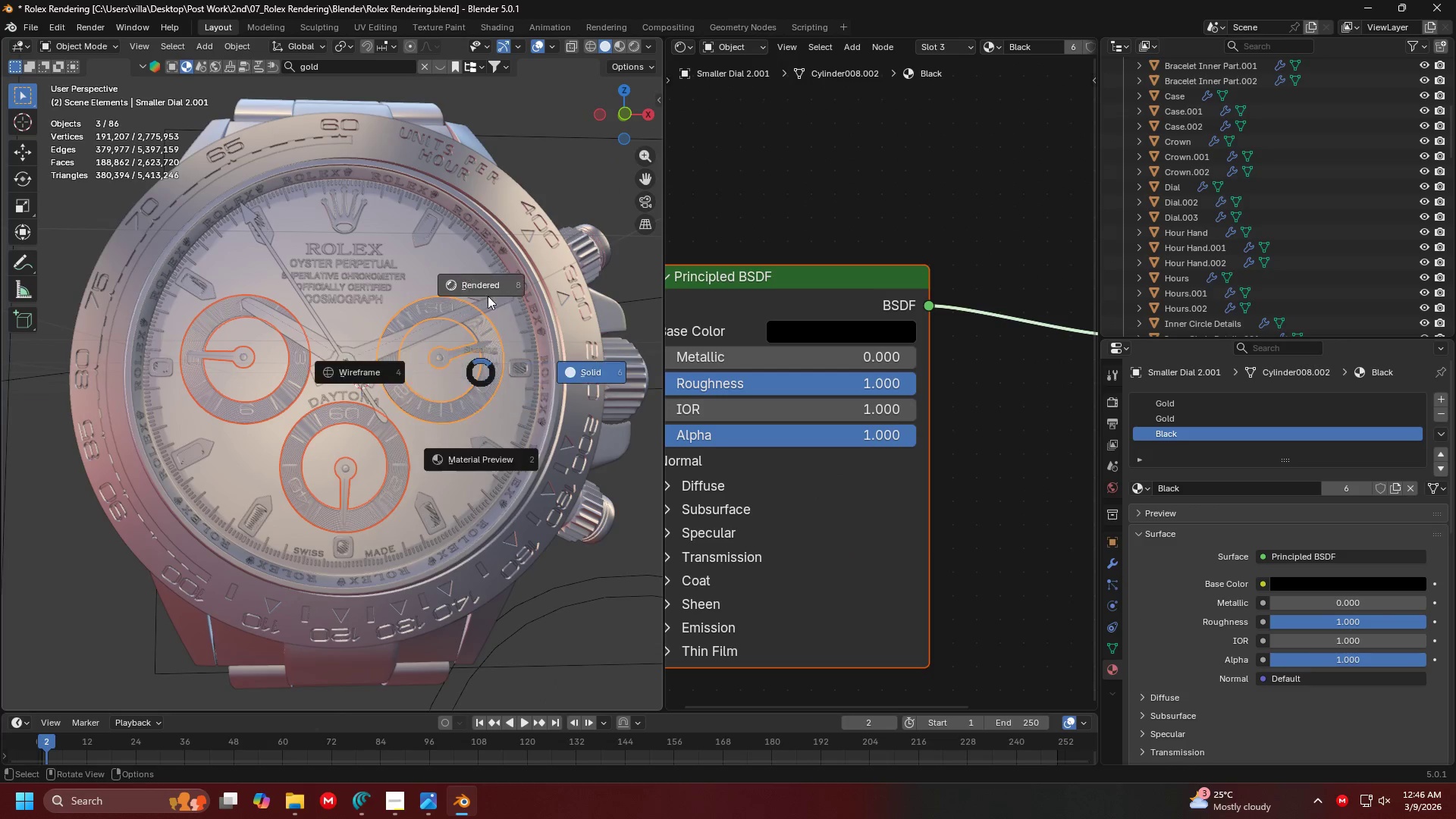 
scroll: coordinate [501, 378], scroll_direction: down, amount: 1.0
 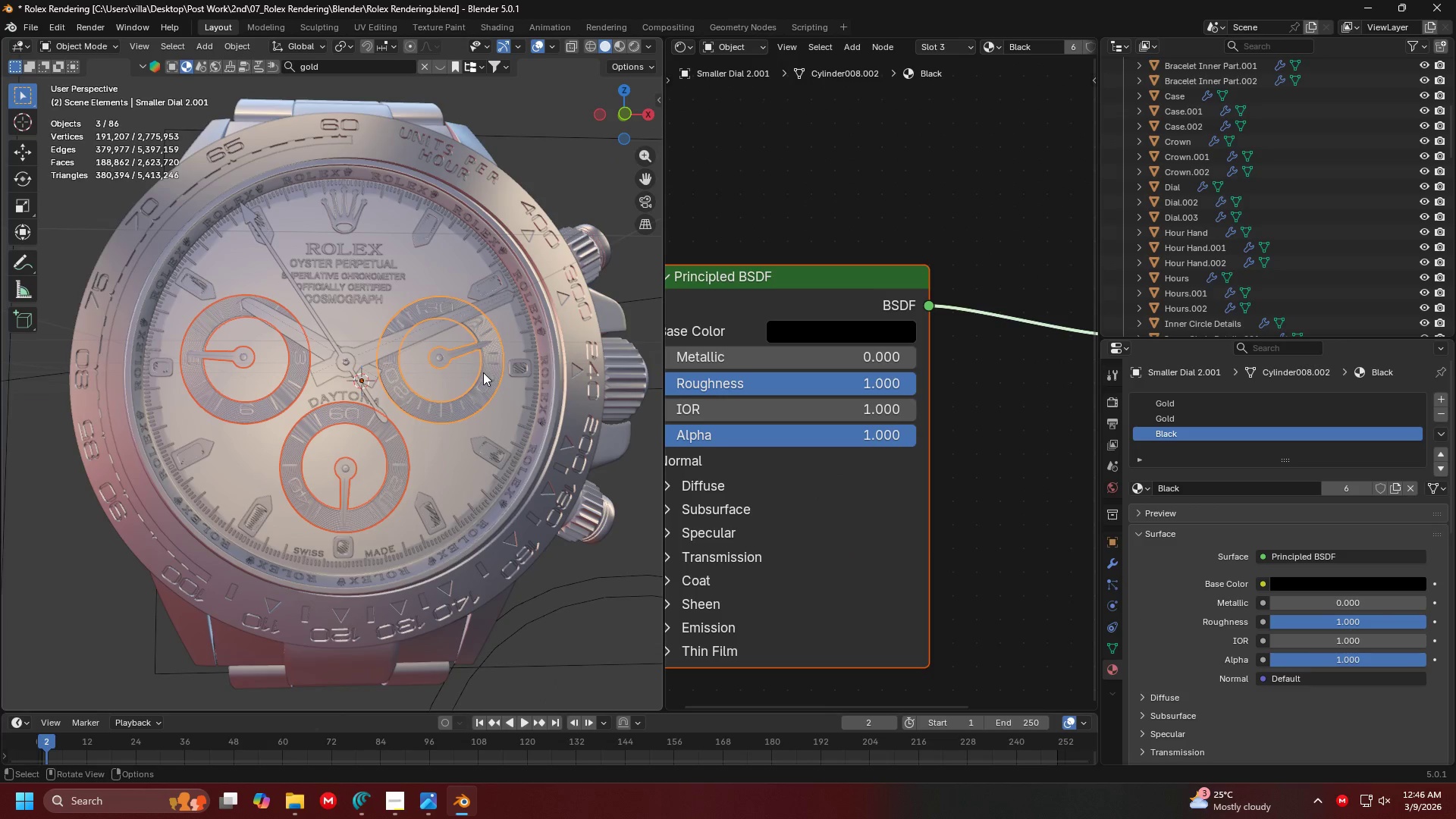 
mouse_move([488, 278])
 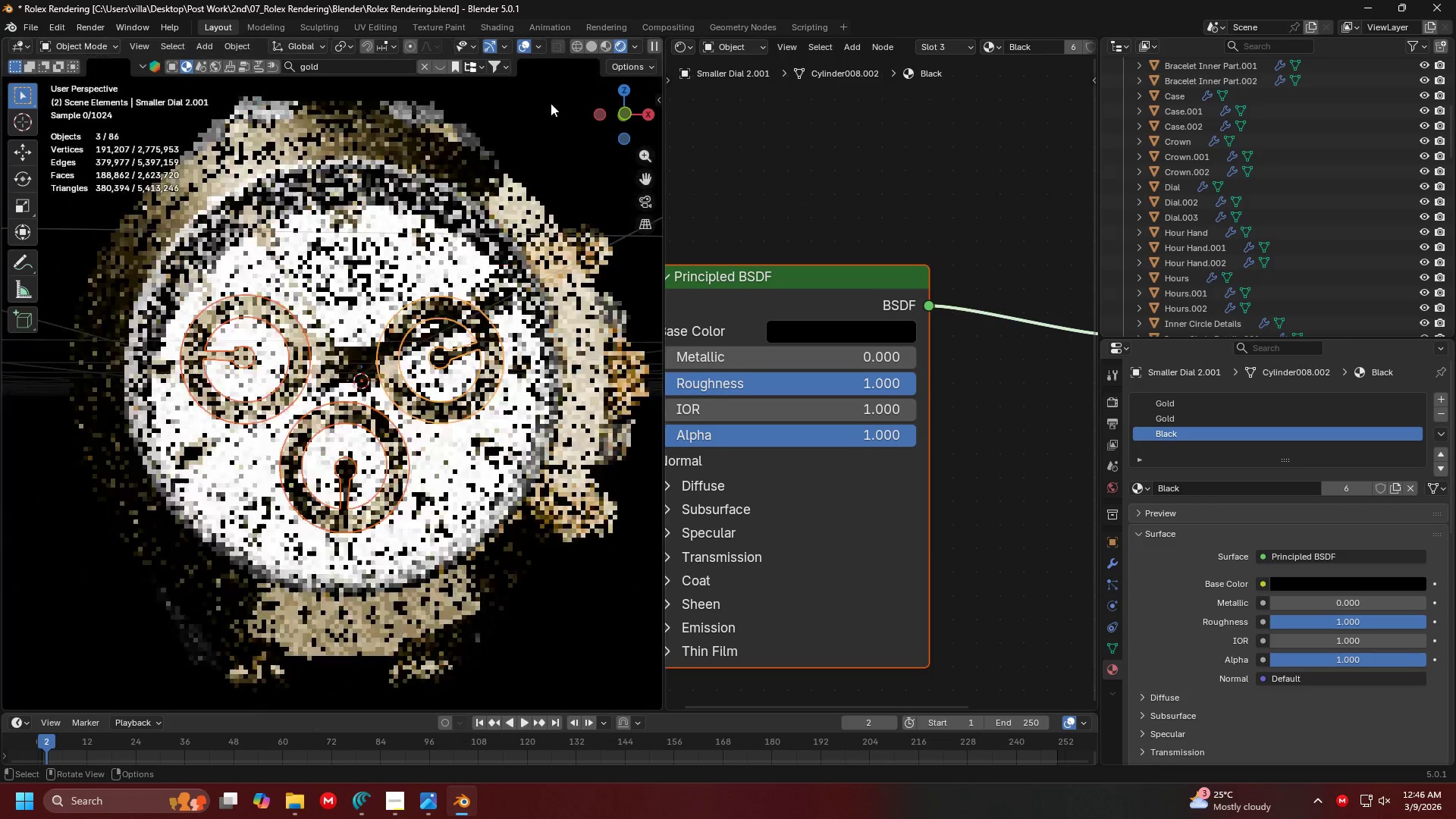 
left_click([551, 100])
 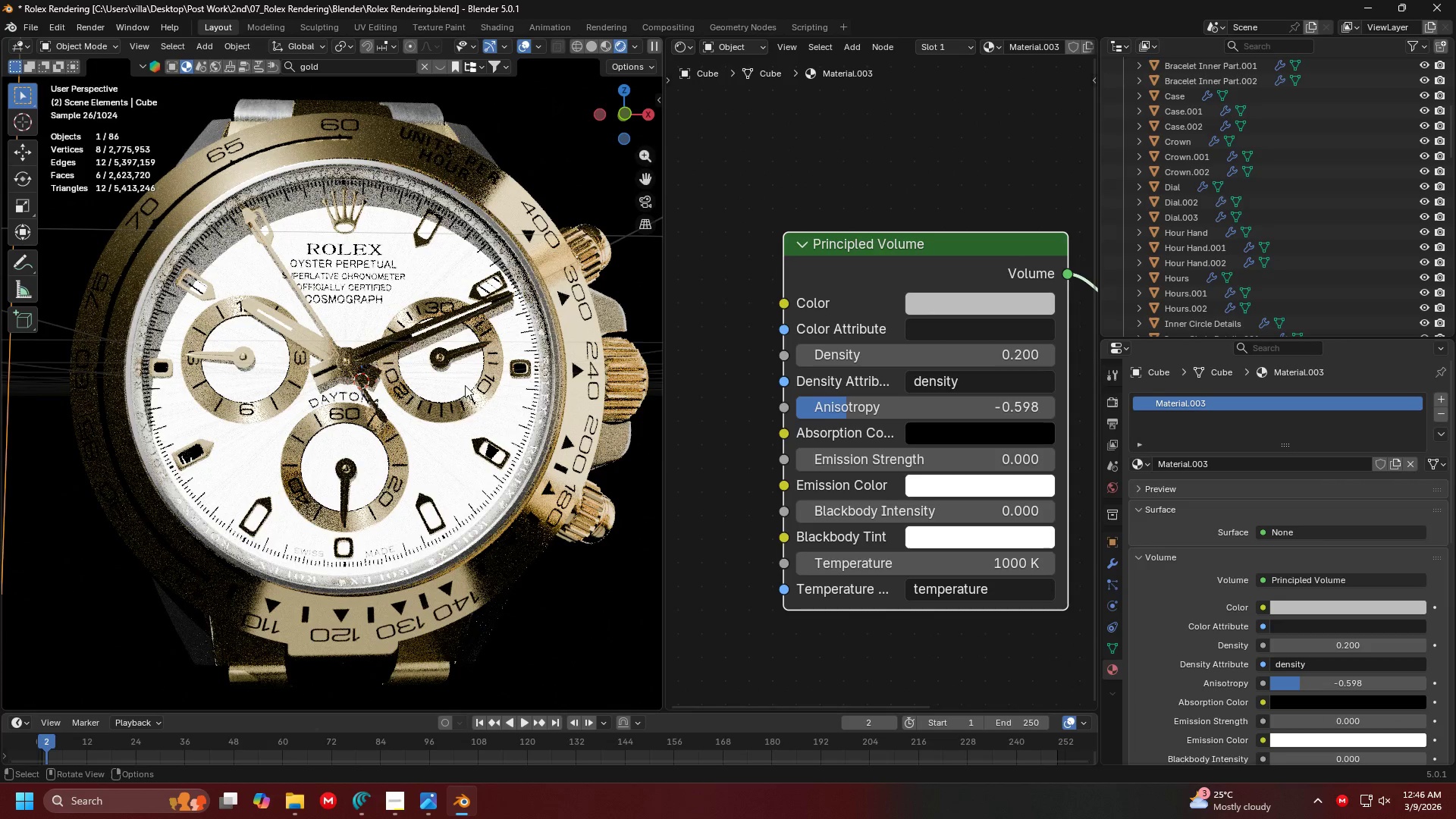 
scroll: coordinate [447, 432], scroll_direction: up, amount: 2.0
 